 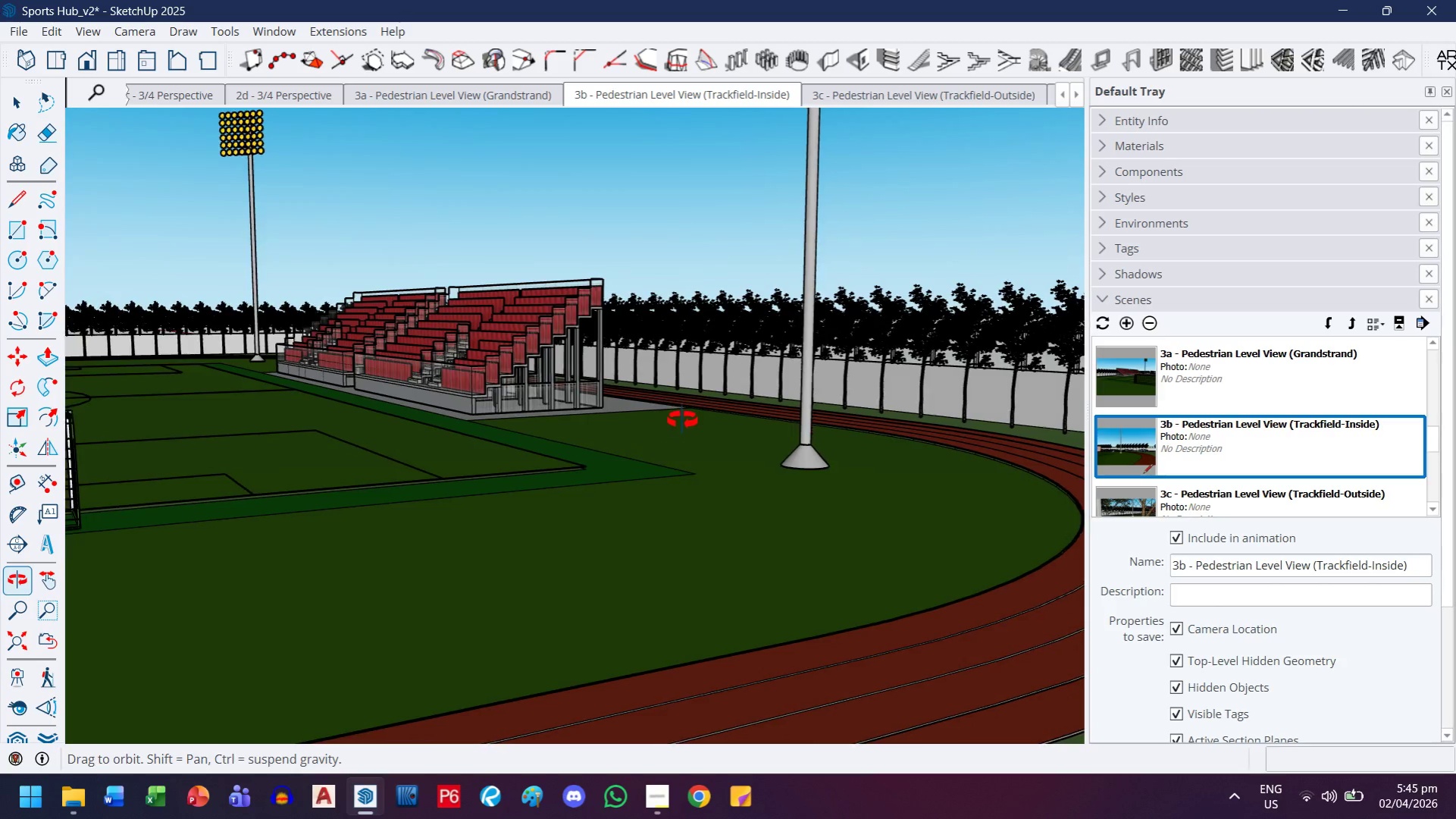 
scroll: coordinate [644, 472], scroll_direction: down, amount: 2.0
 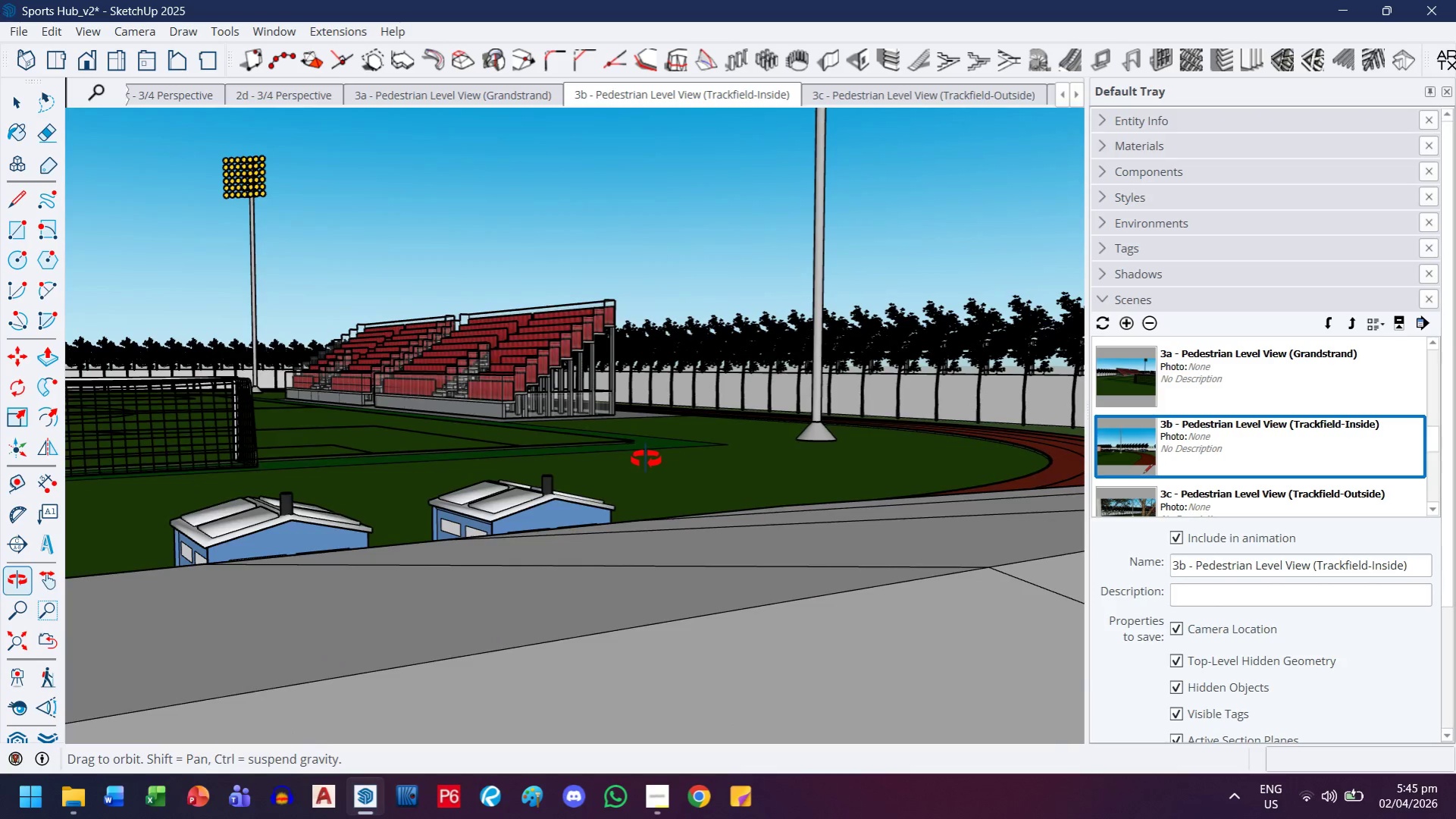 
scroll: coordinate [641, 468], scroll_direction: up, amount: 2.0
 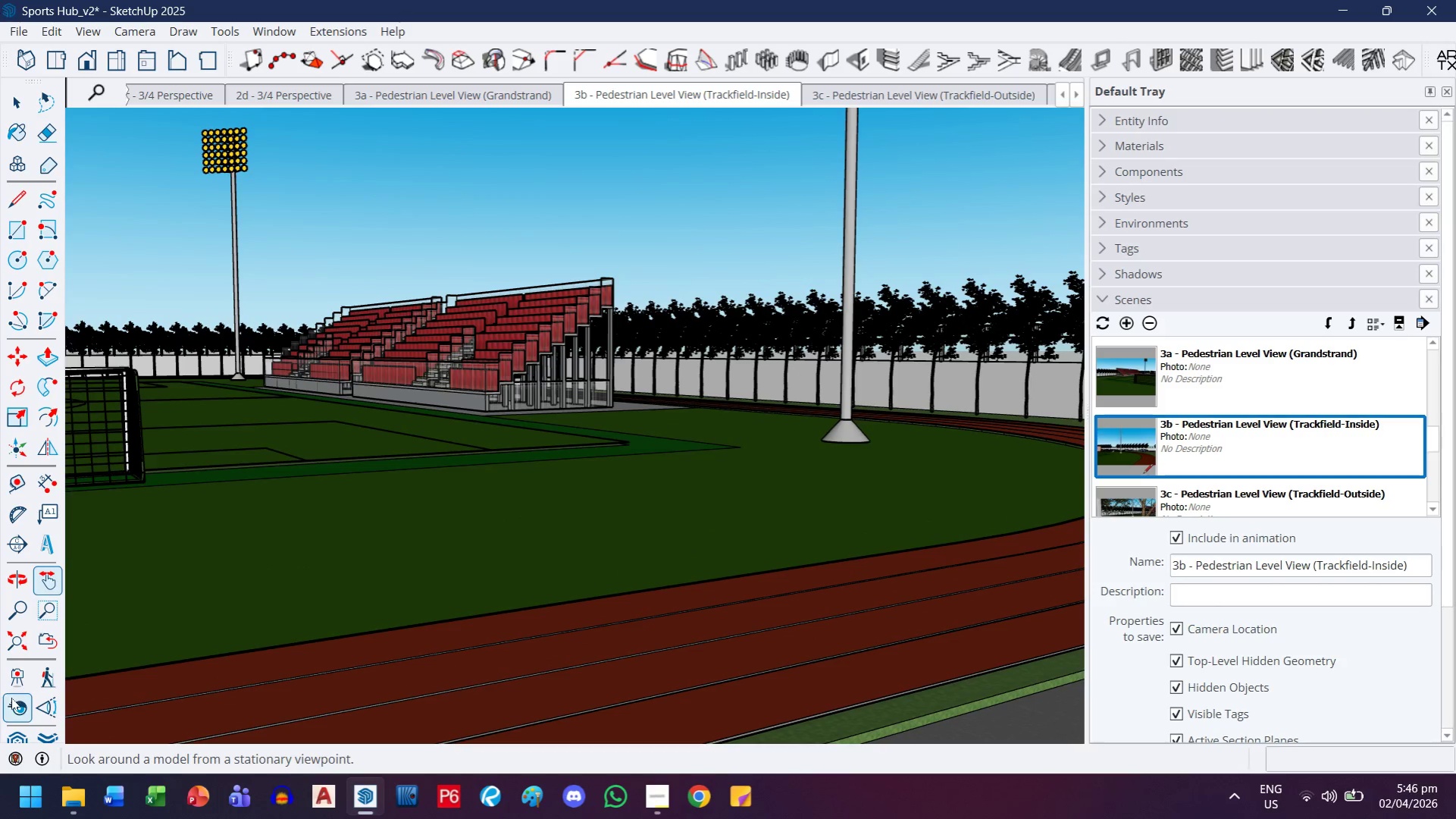 
left_click_drag(start_coordinate=[591, 627], to_coordinate=[540, 642])
 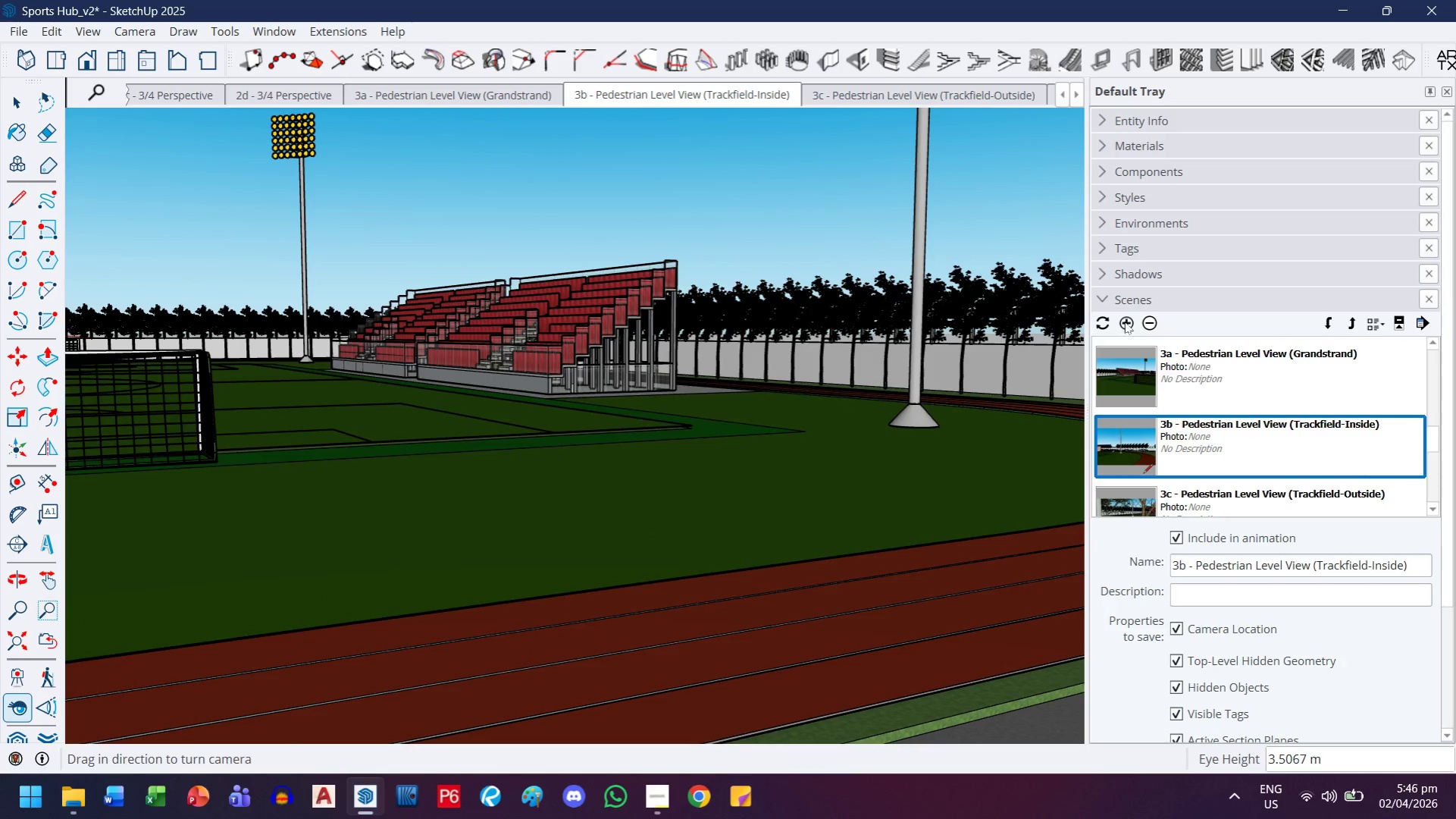 
left_click([1124, 322])
 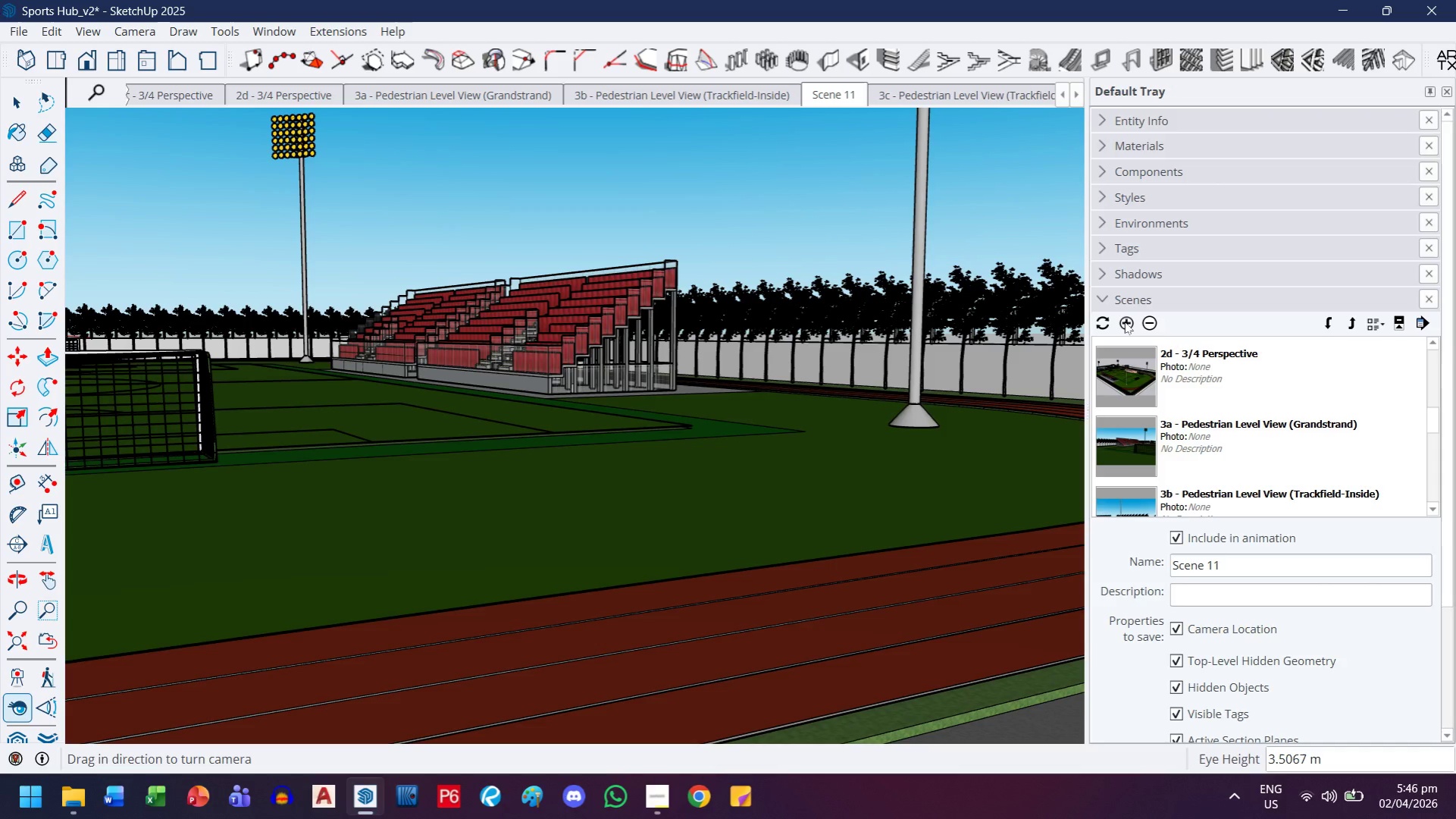 
type(3d -)
 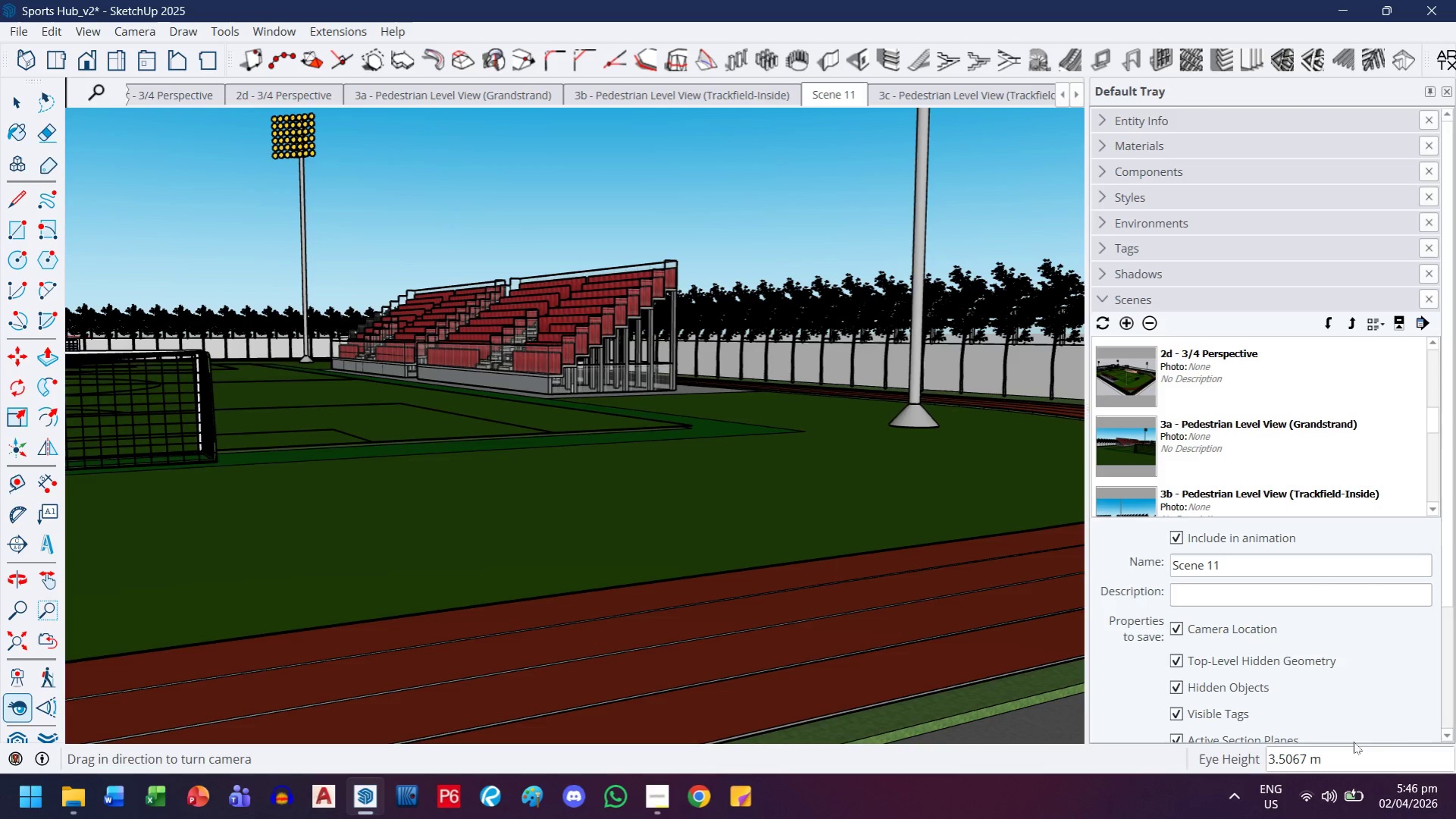 
left_click([1307, 570])
 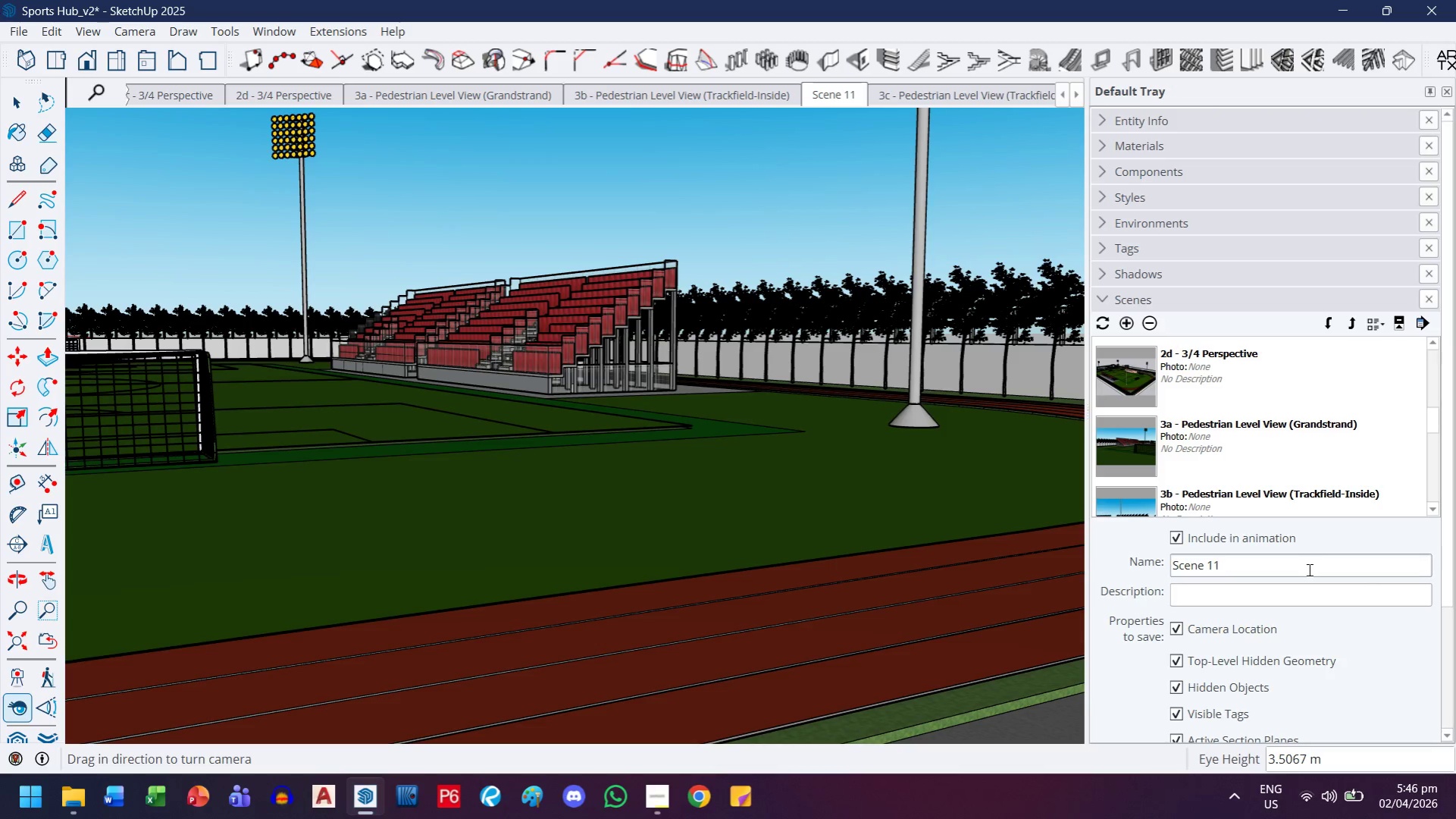 
key(Control+ControlLeft)
 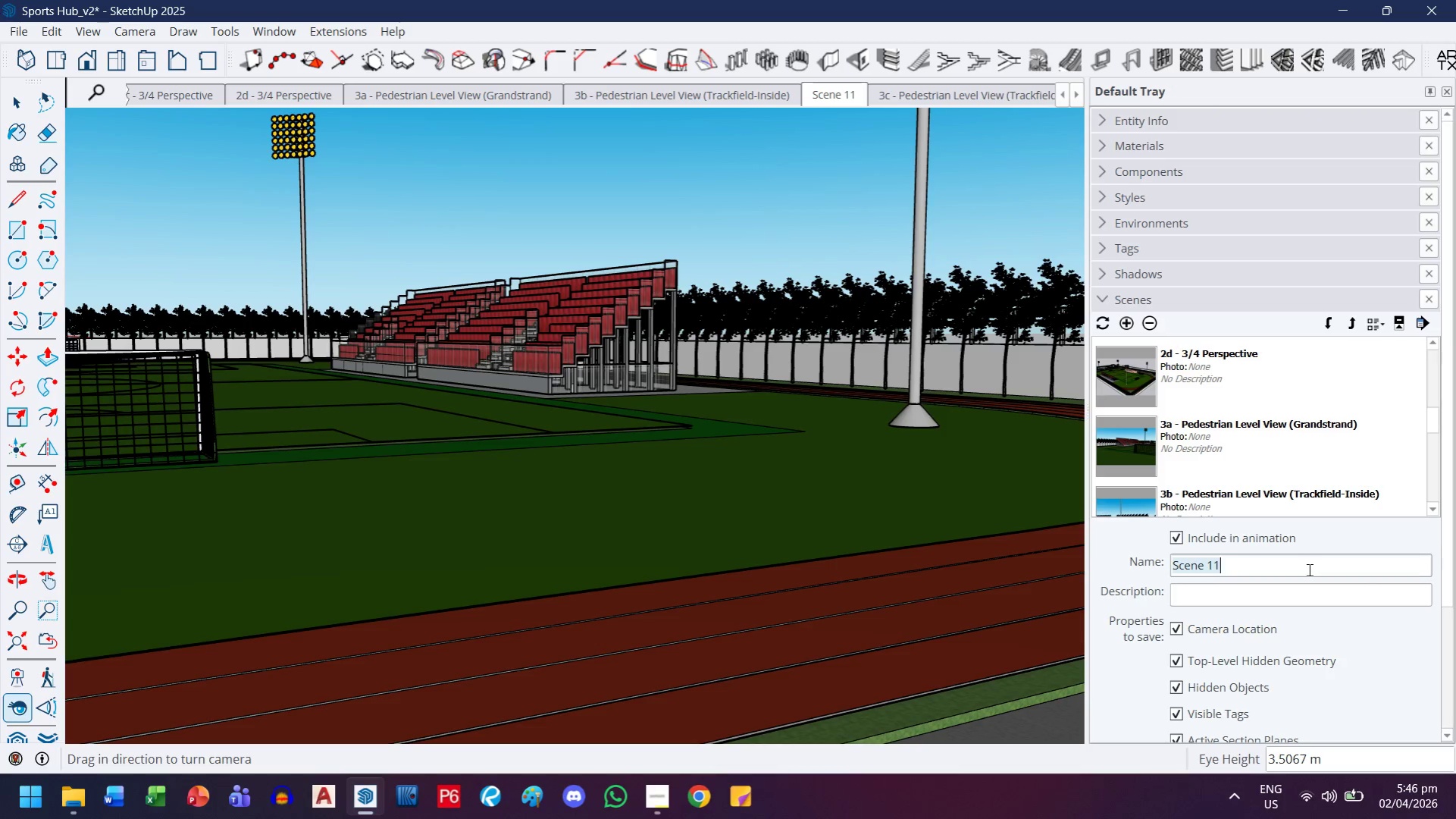 
key(Control+A)
 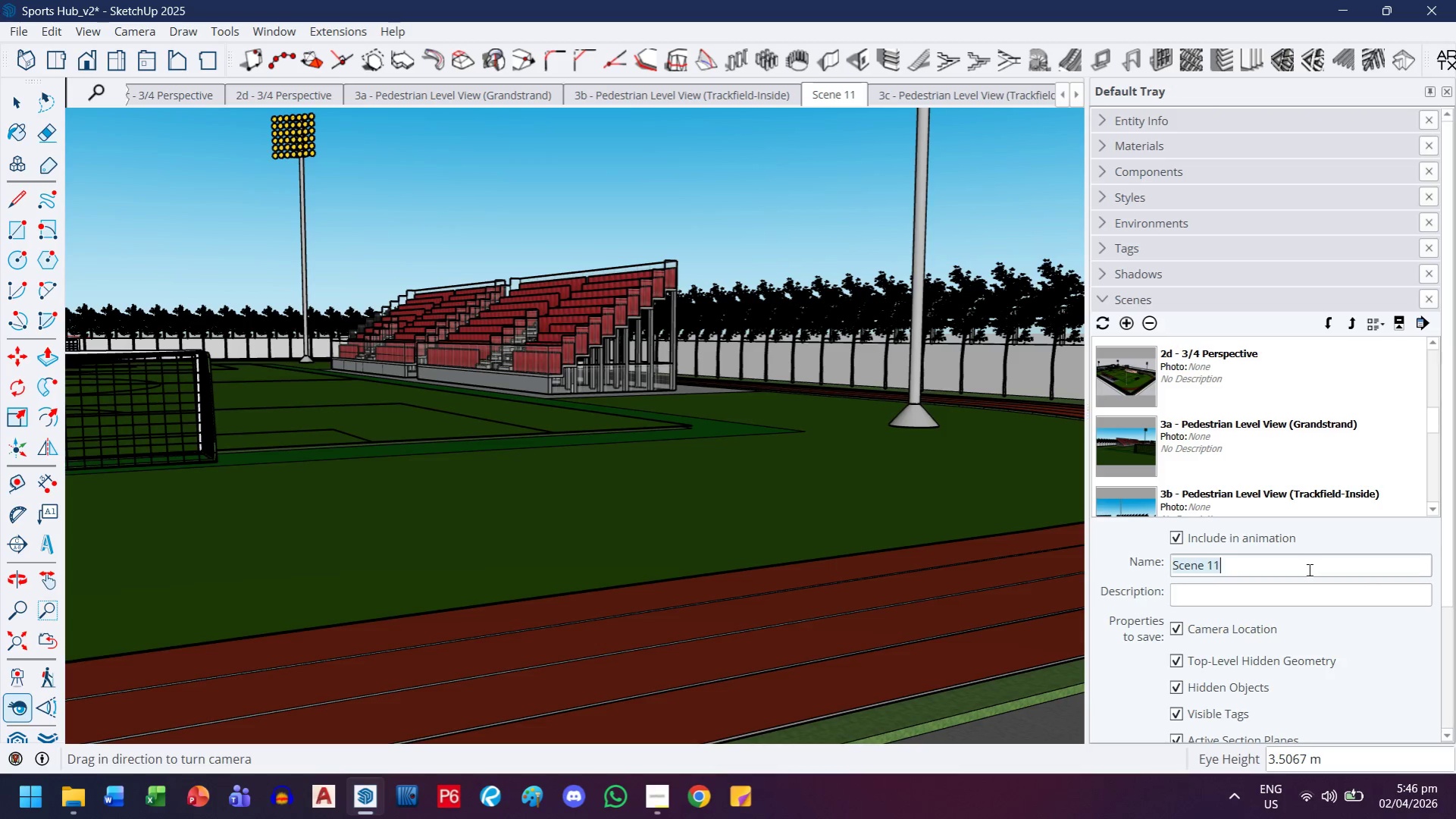 
key(Control+ControlLeft)
 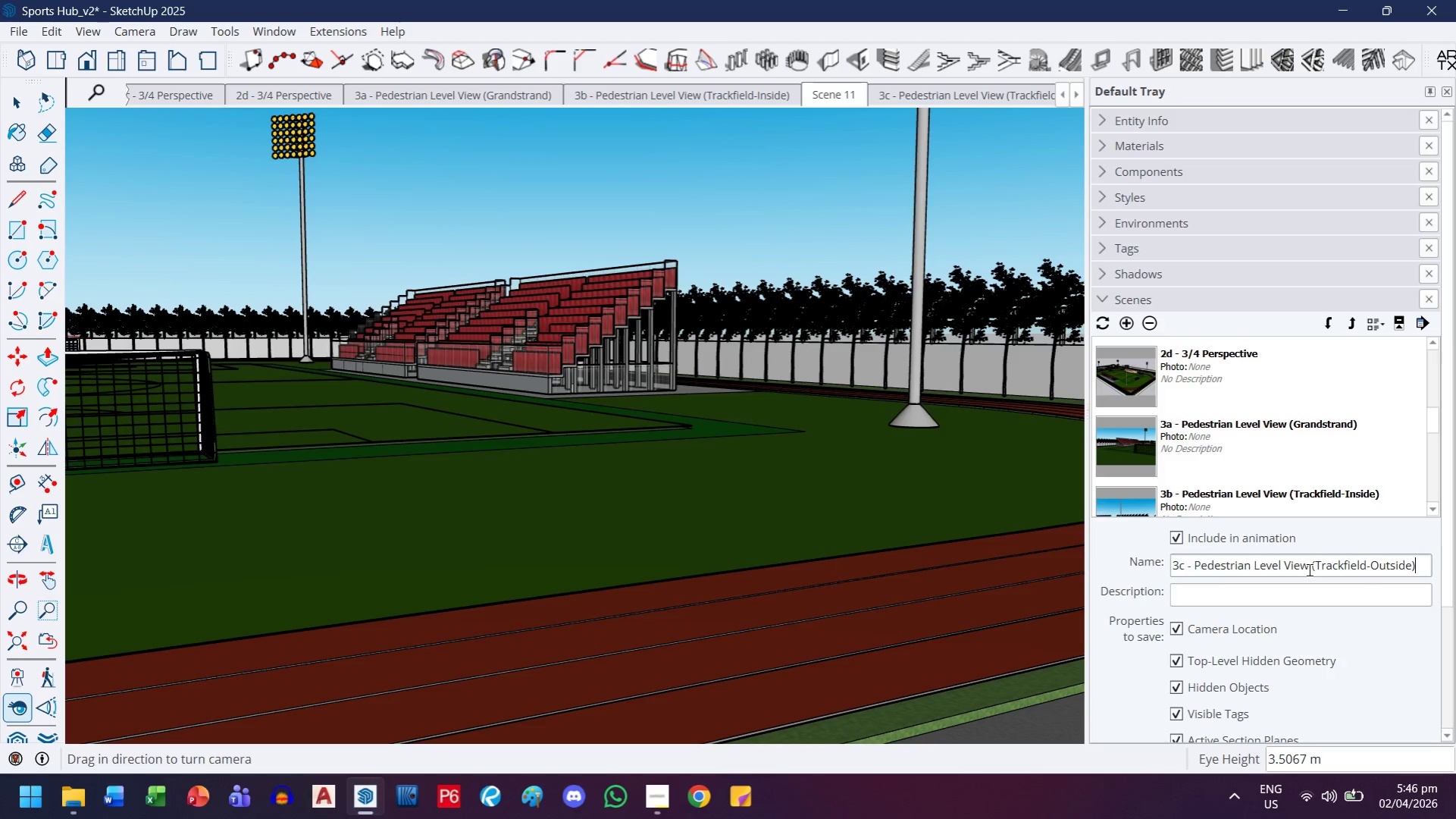 
key(Control+V)
 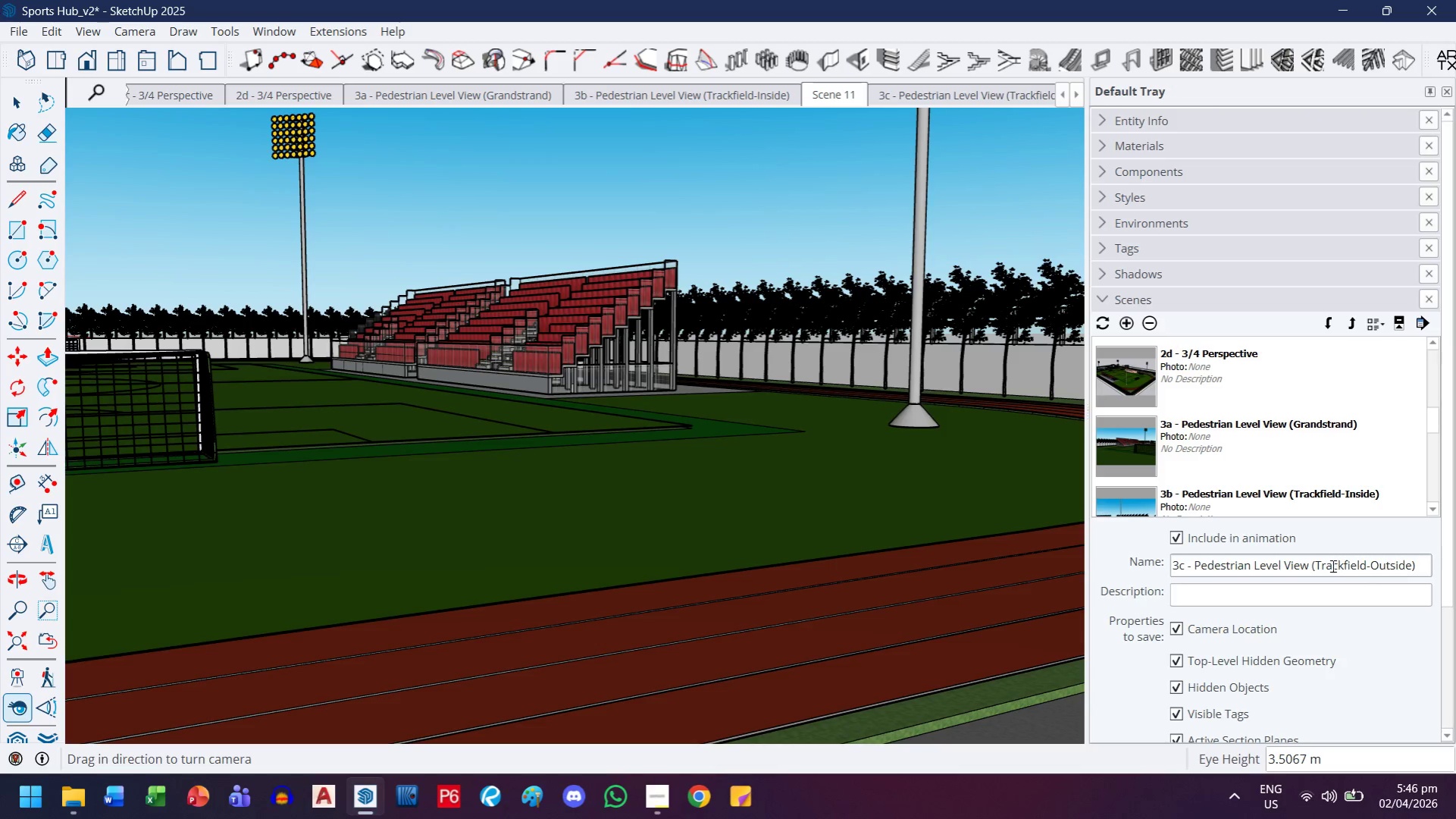 
left_click_drag(start_coordinate=[1331, 566], to_coordinate=[1401, 574])
 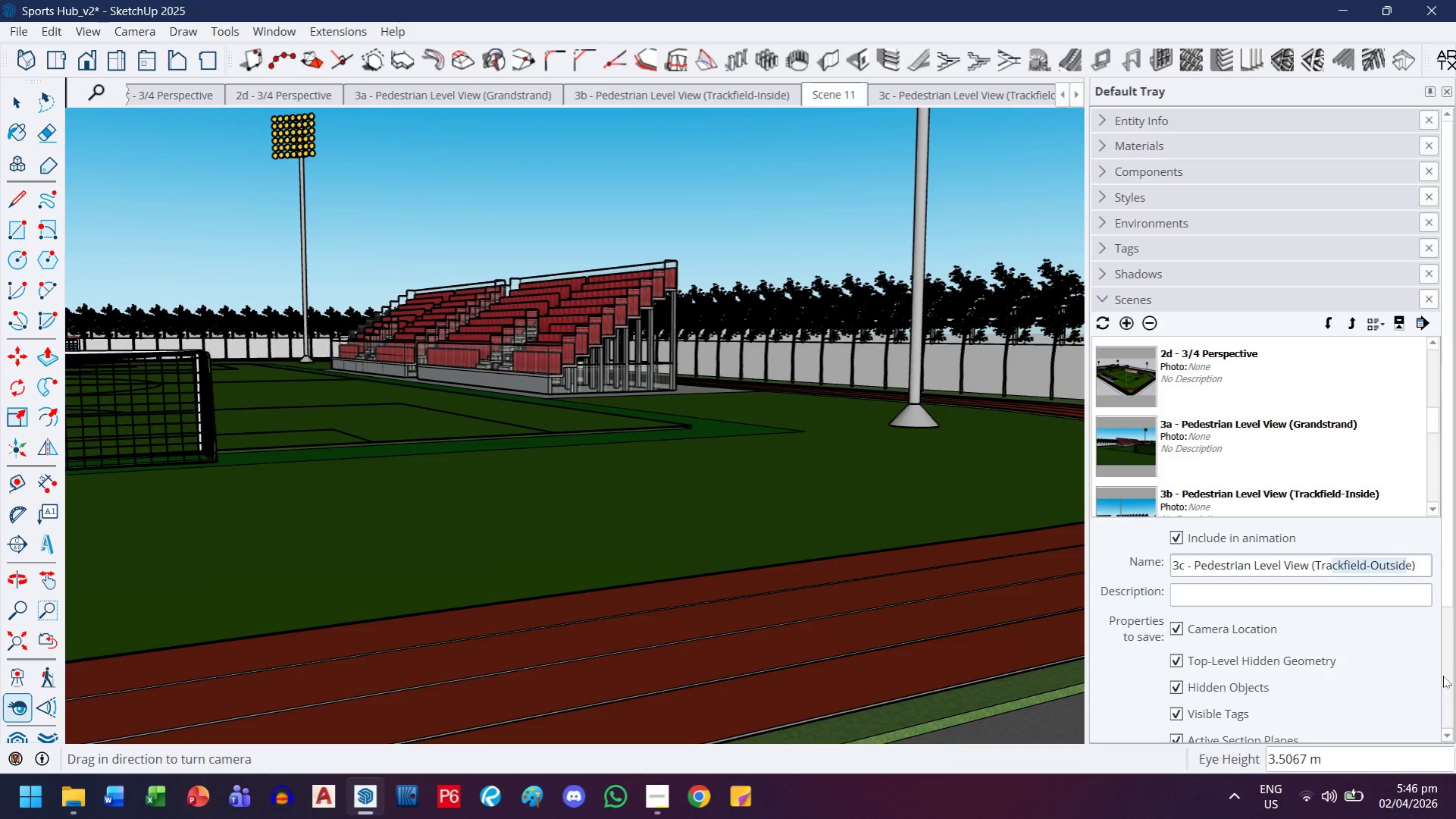 
key(Backspace)
 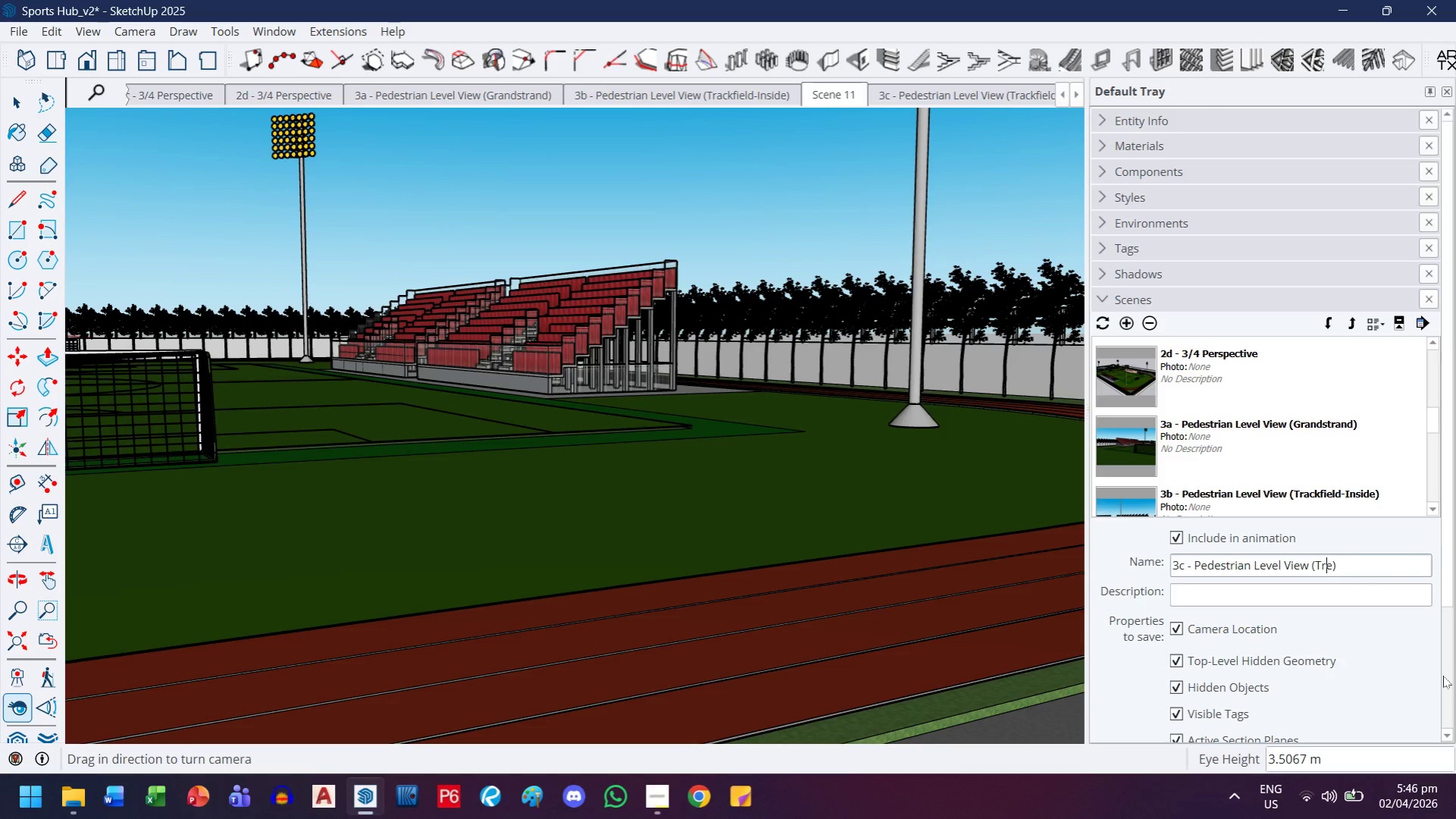 
key(Backspace)
 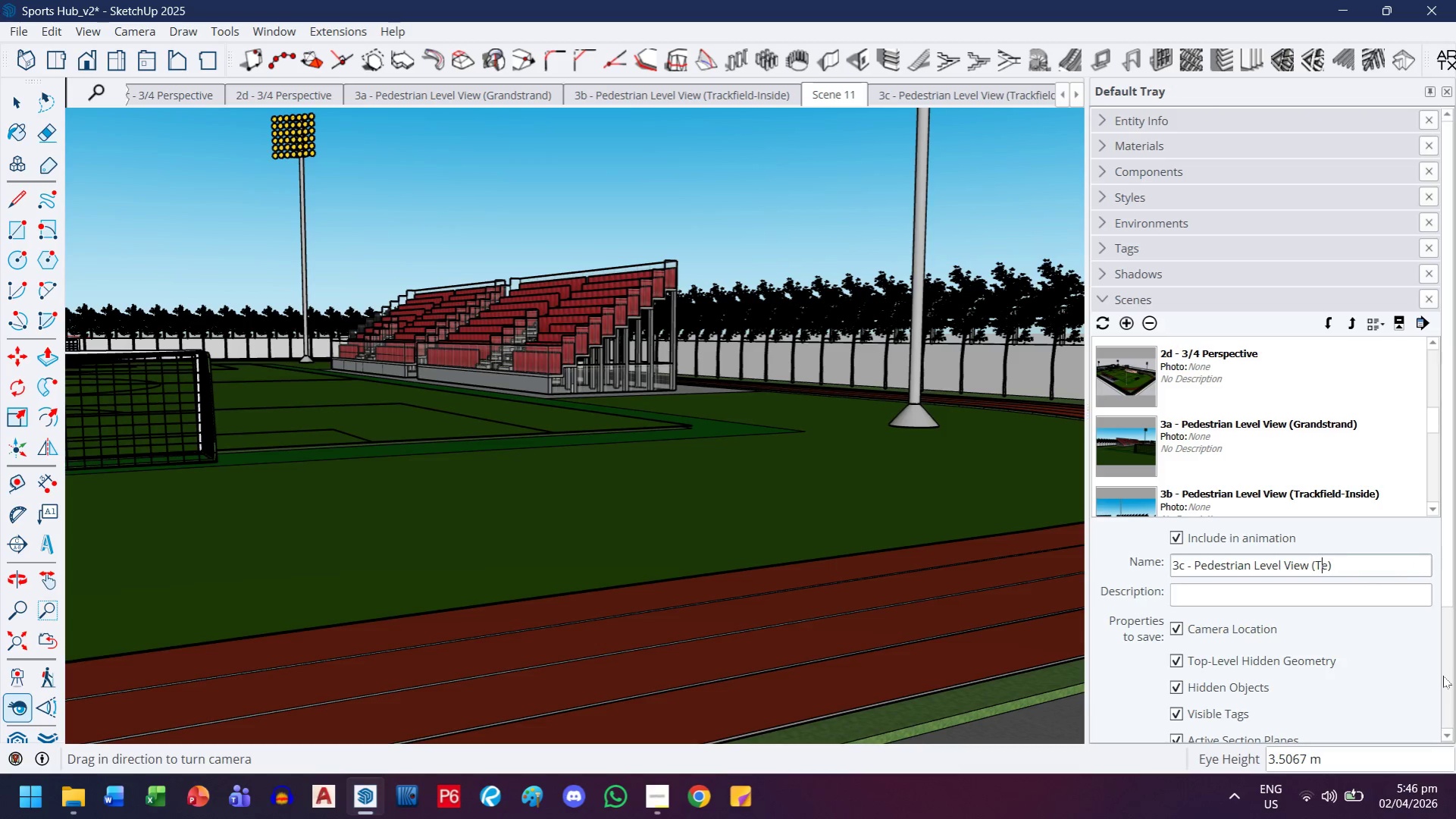 
key(Backspace)
 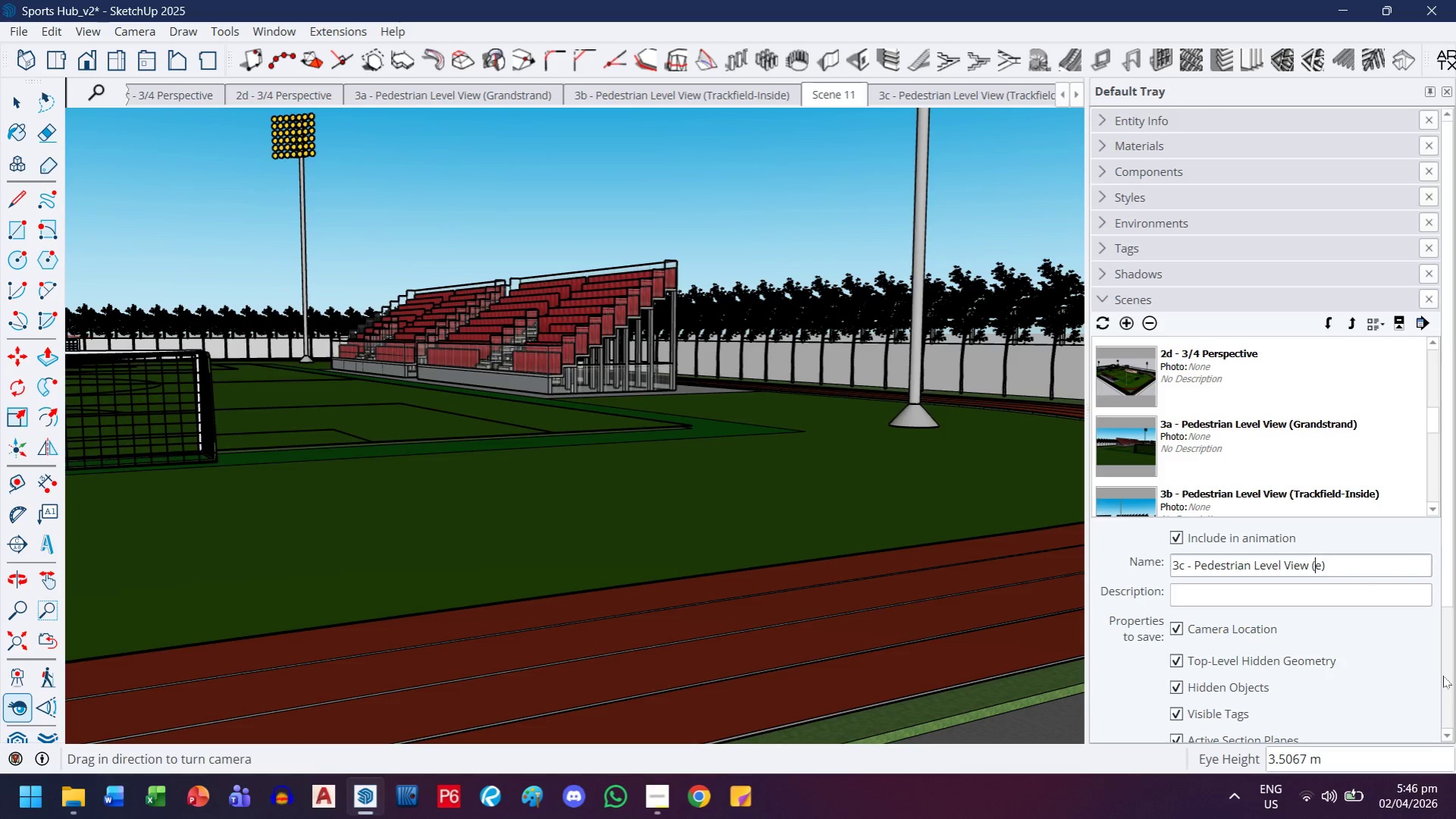 
key(Backspace)
 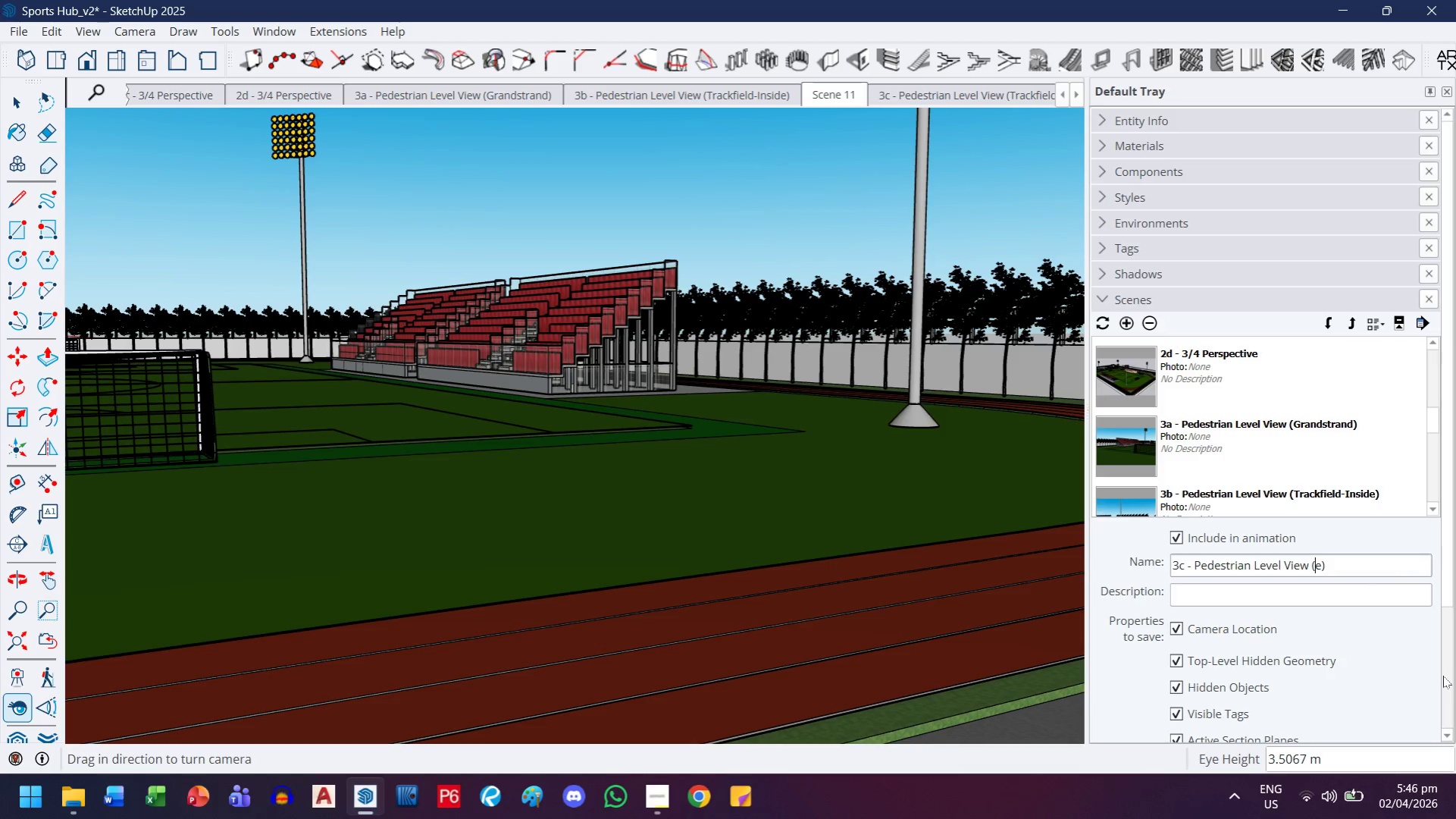 
key(Backspace)
 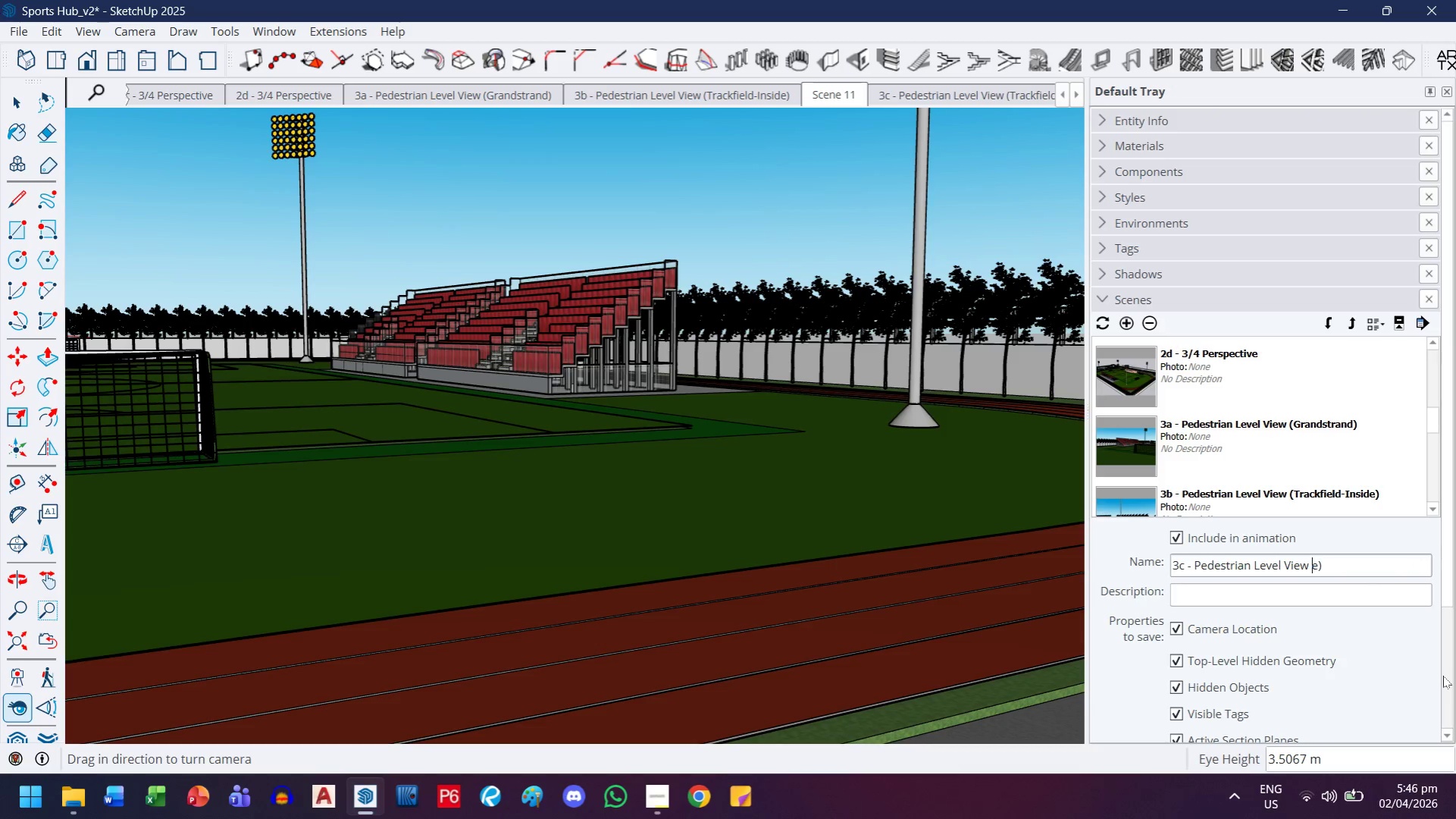 
key(Delete)
 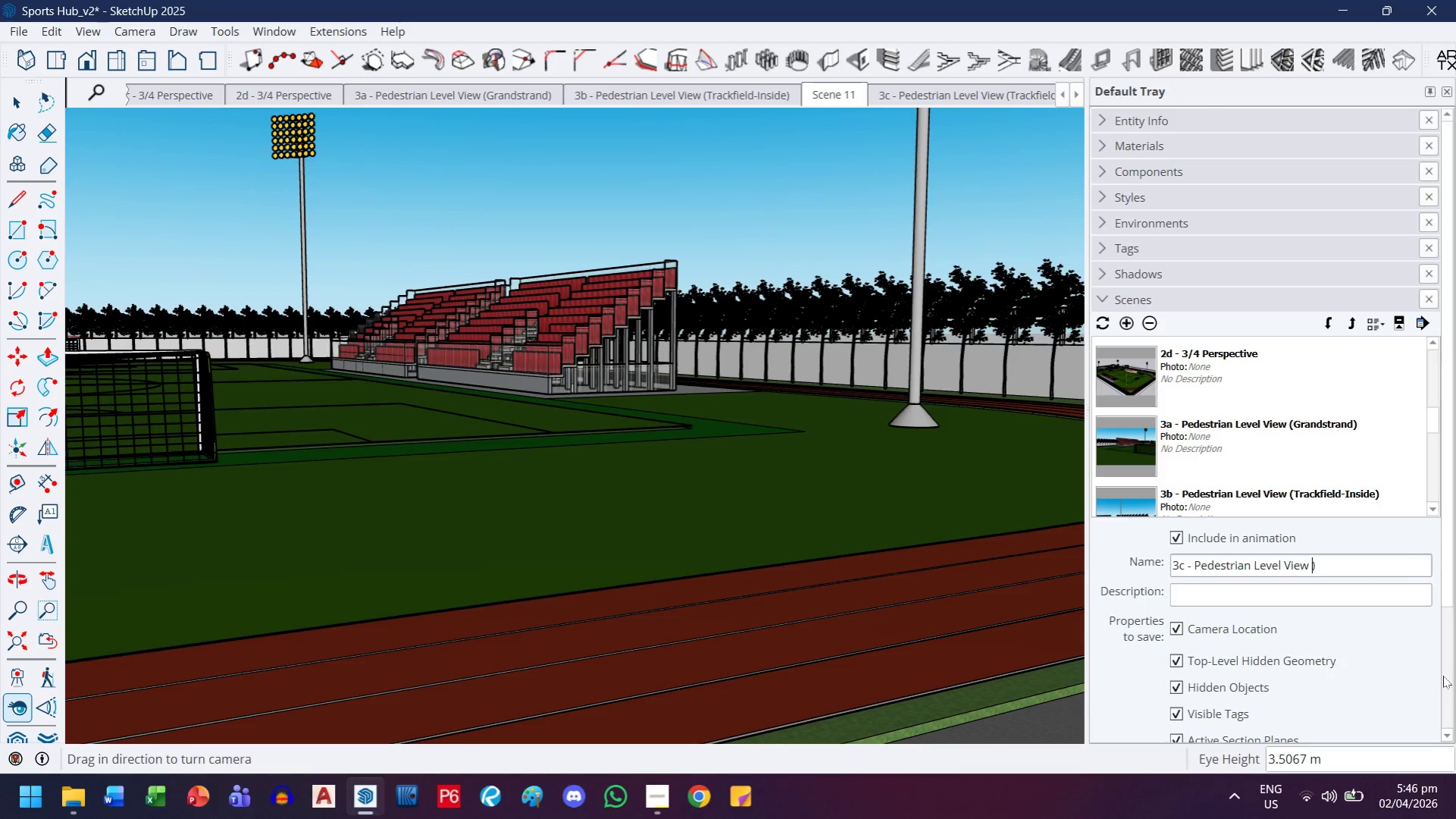 
key(Delete)
 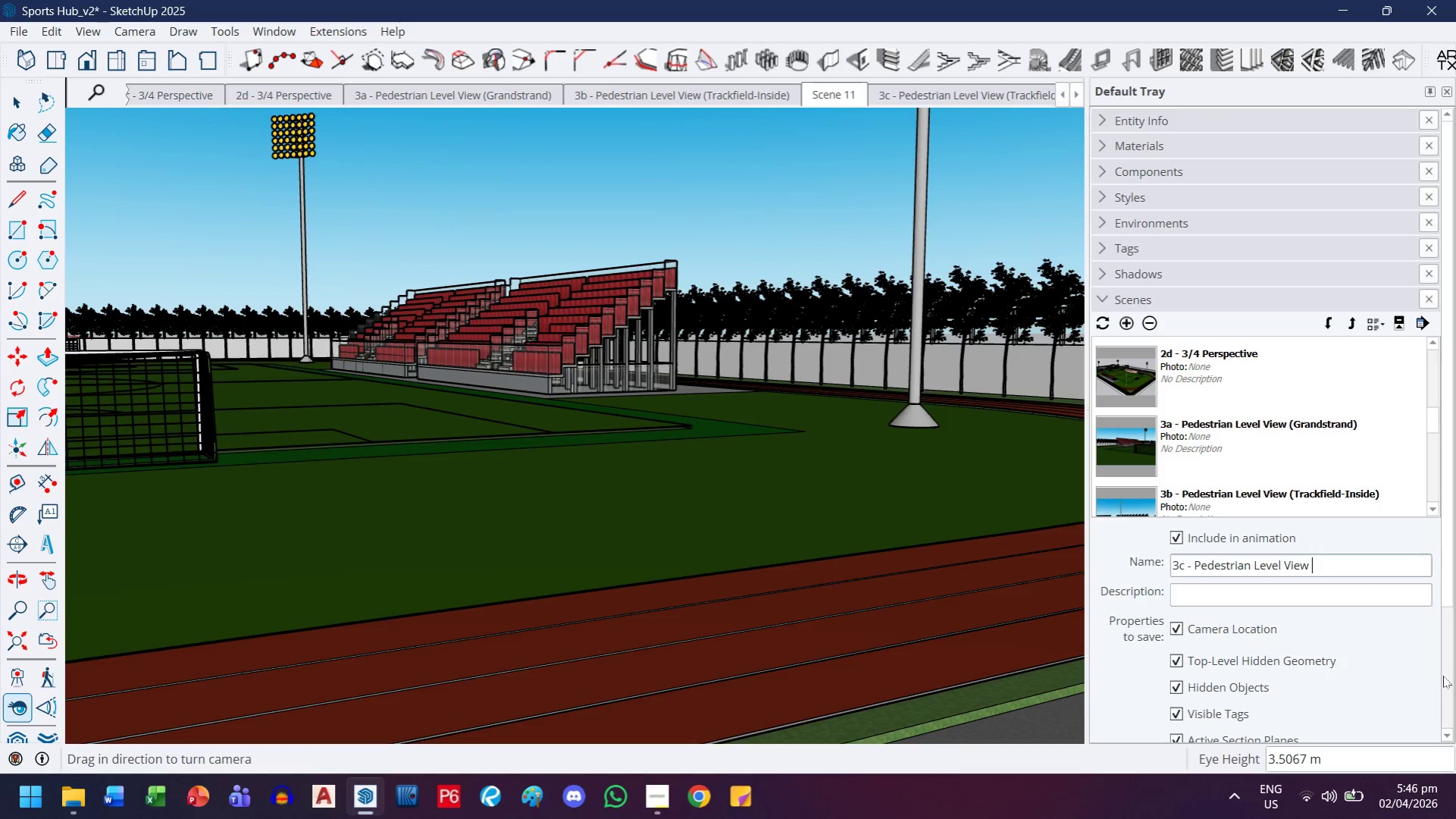 
key(Backspace)
 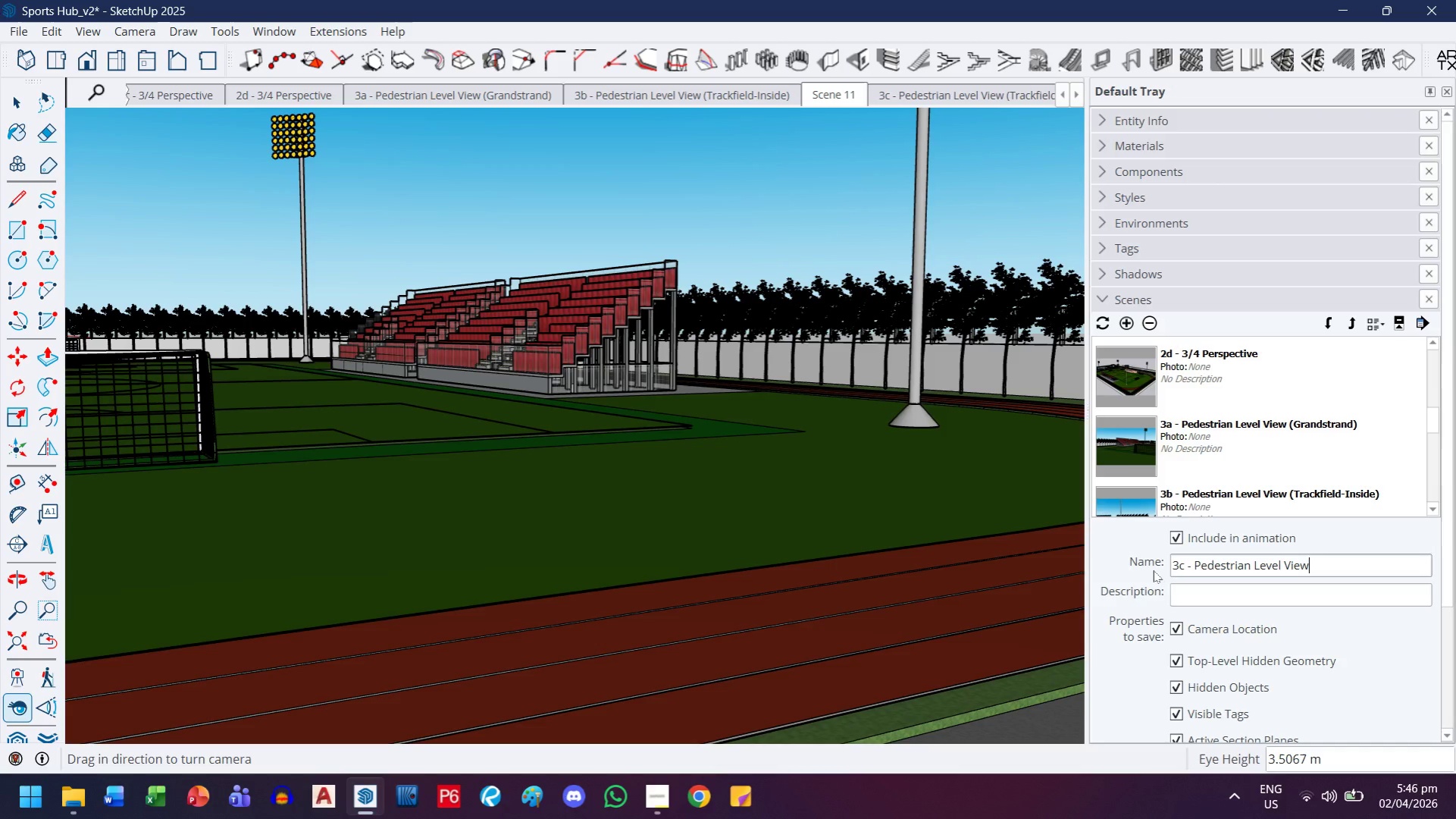 
left_click([1187, 563])
 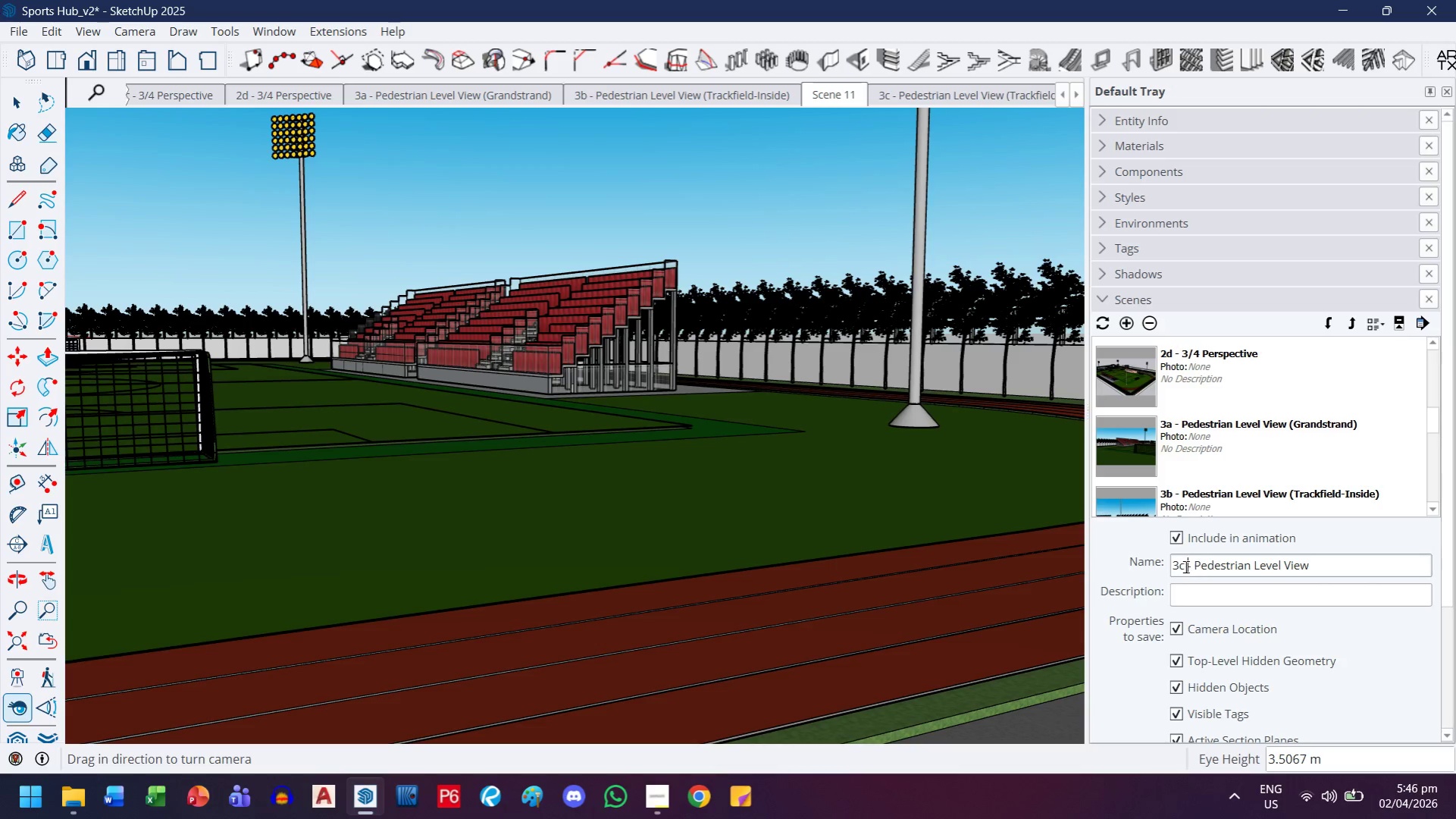 
left_click([1182, 565])
 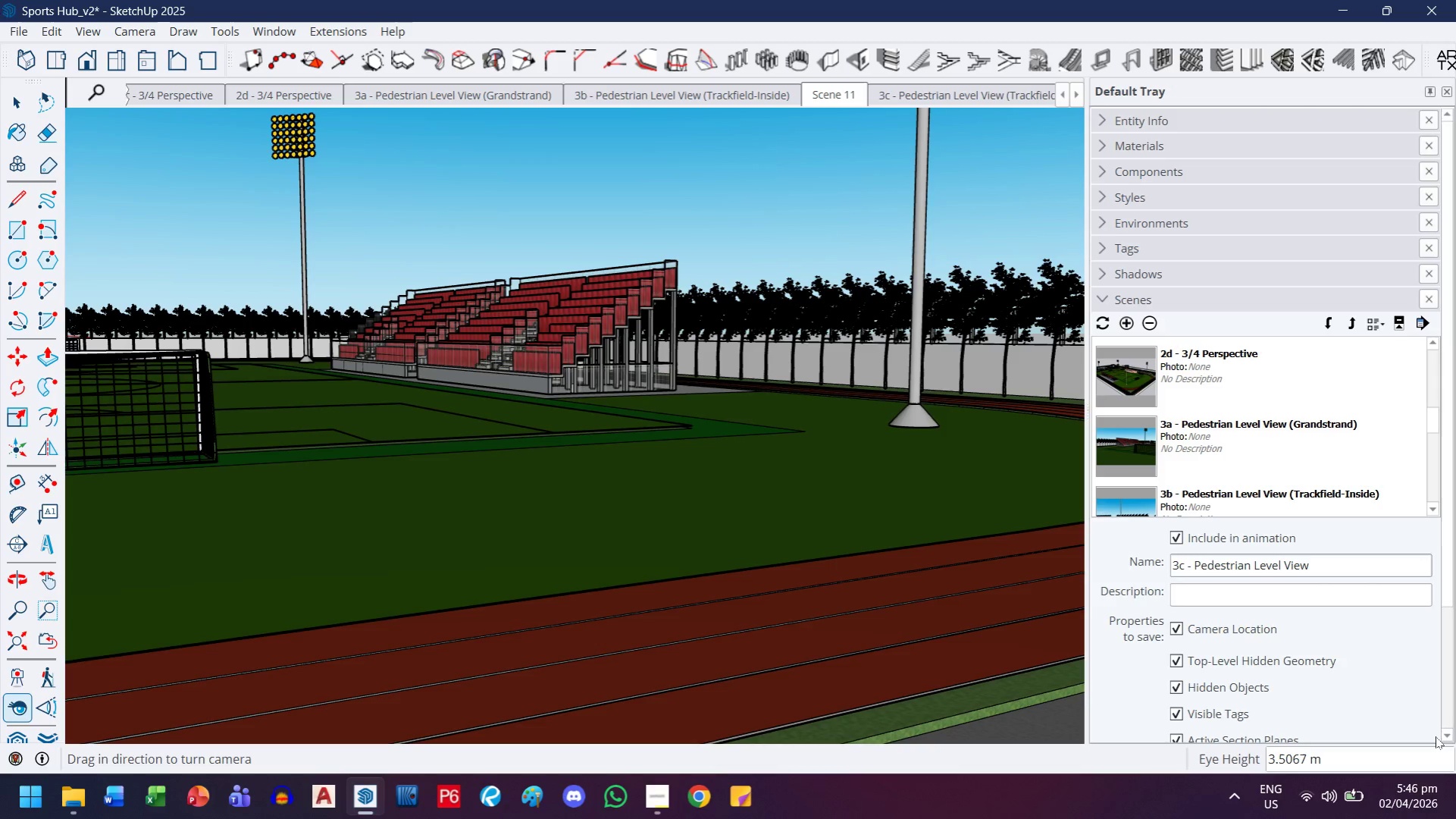 
key(Backspace)
 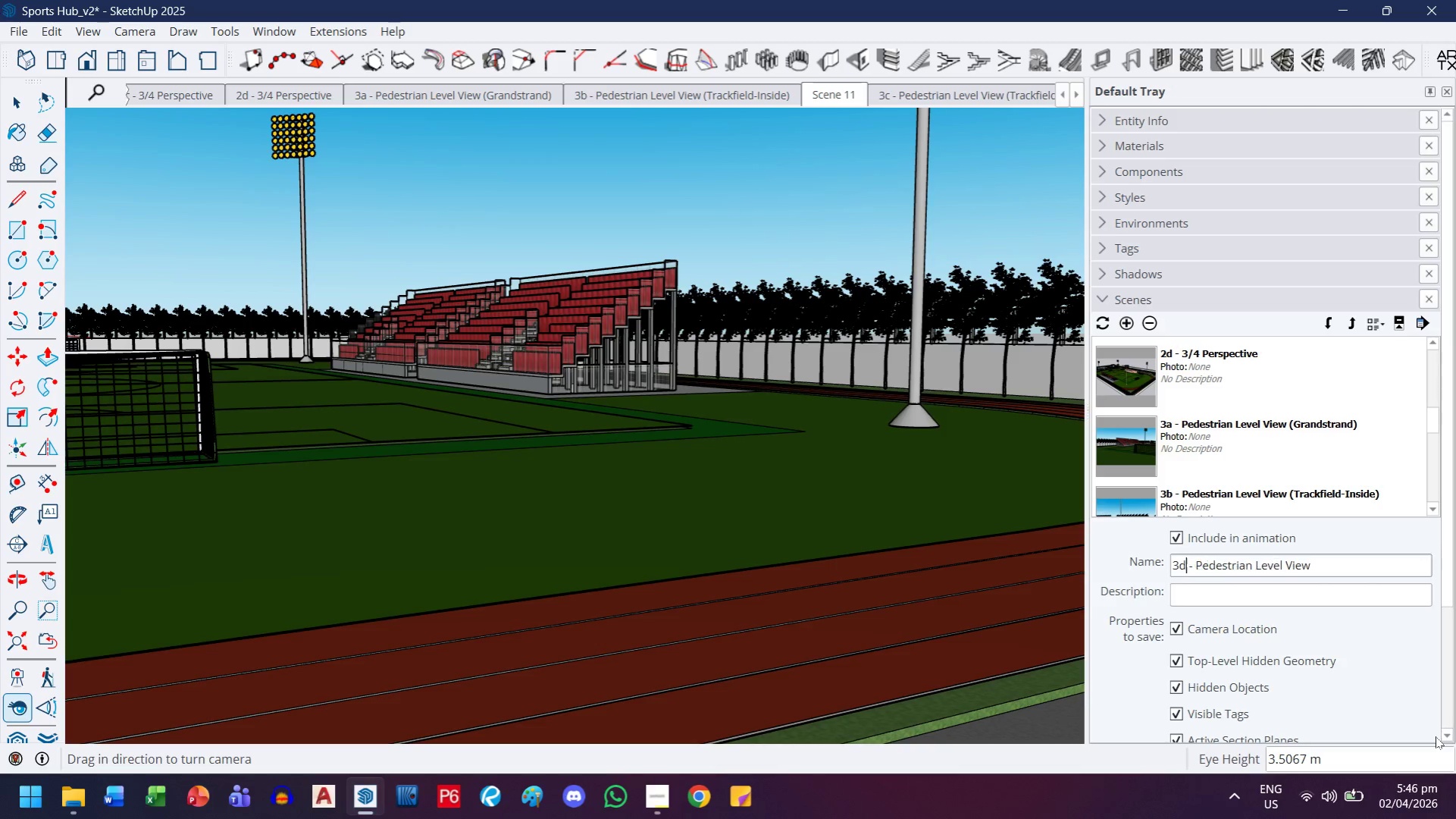 
key(D)
 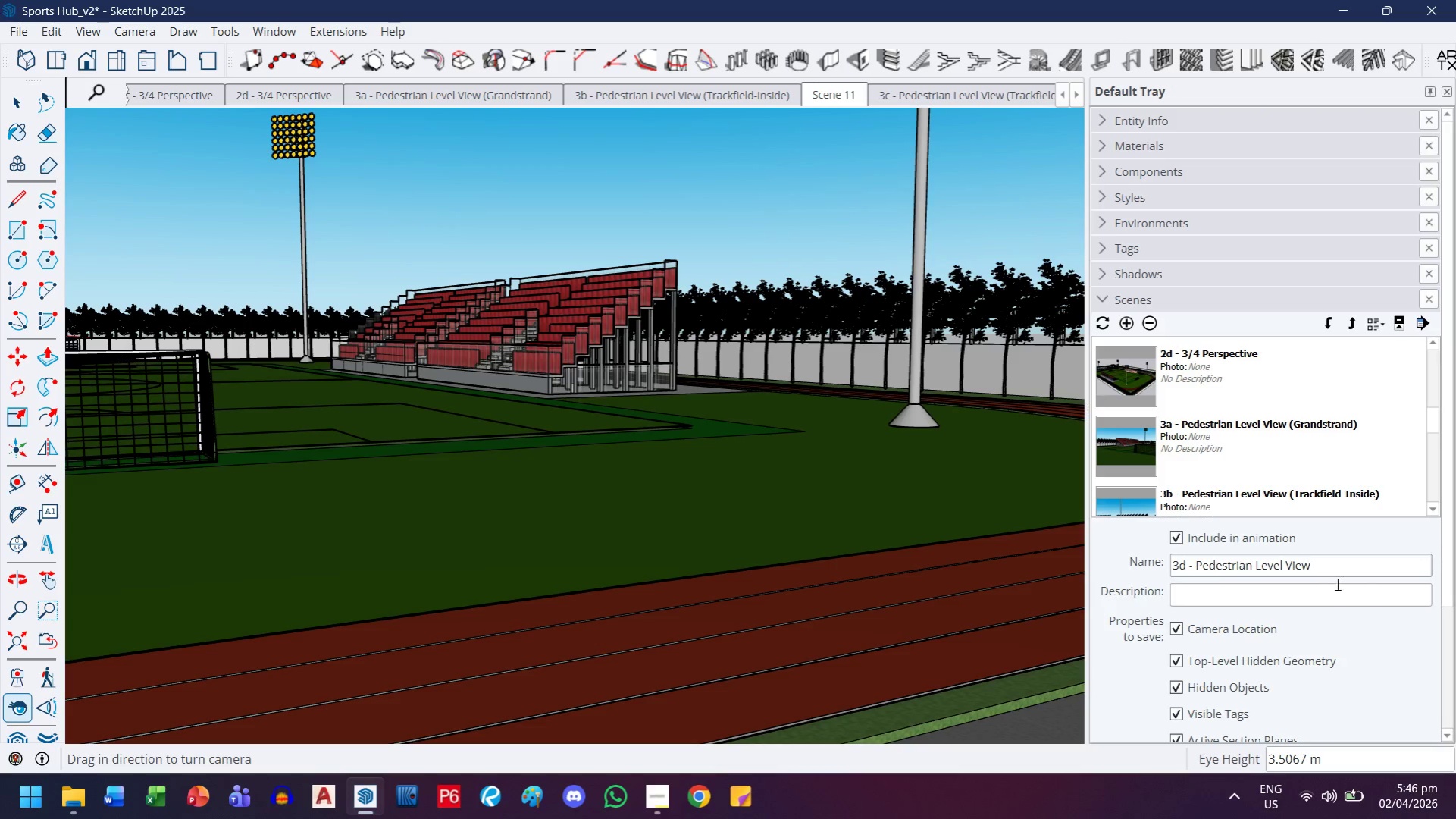 
left_click([1334, 567])
 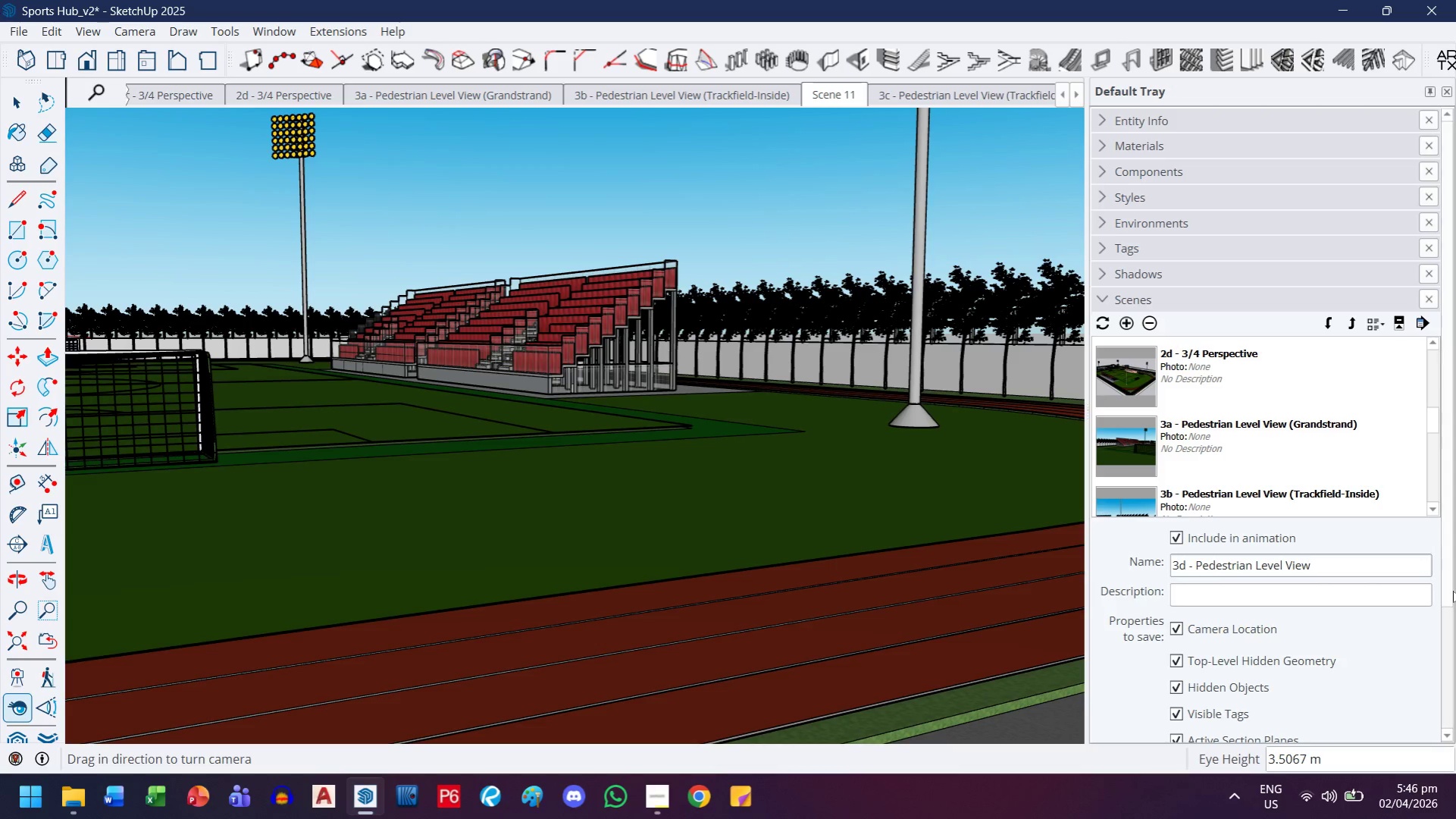 
type( (Grandstand & Trackfield))
 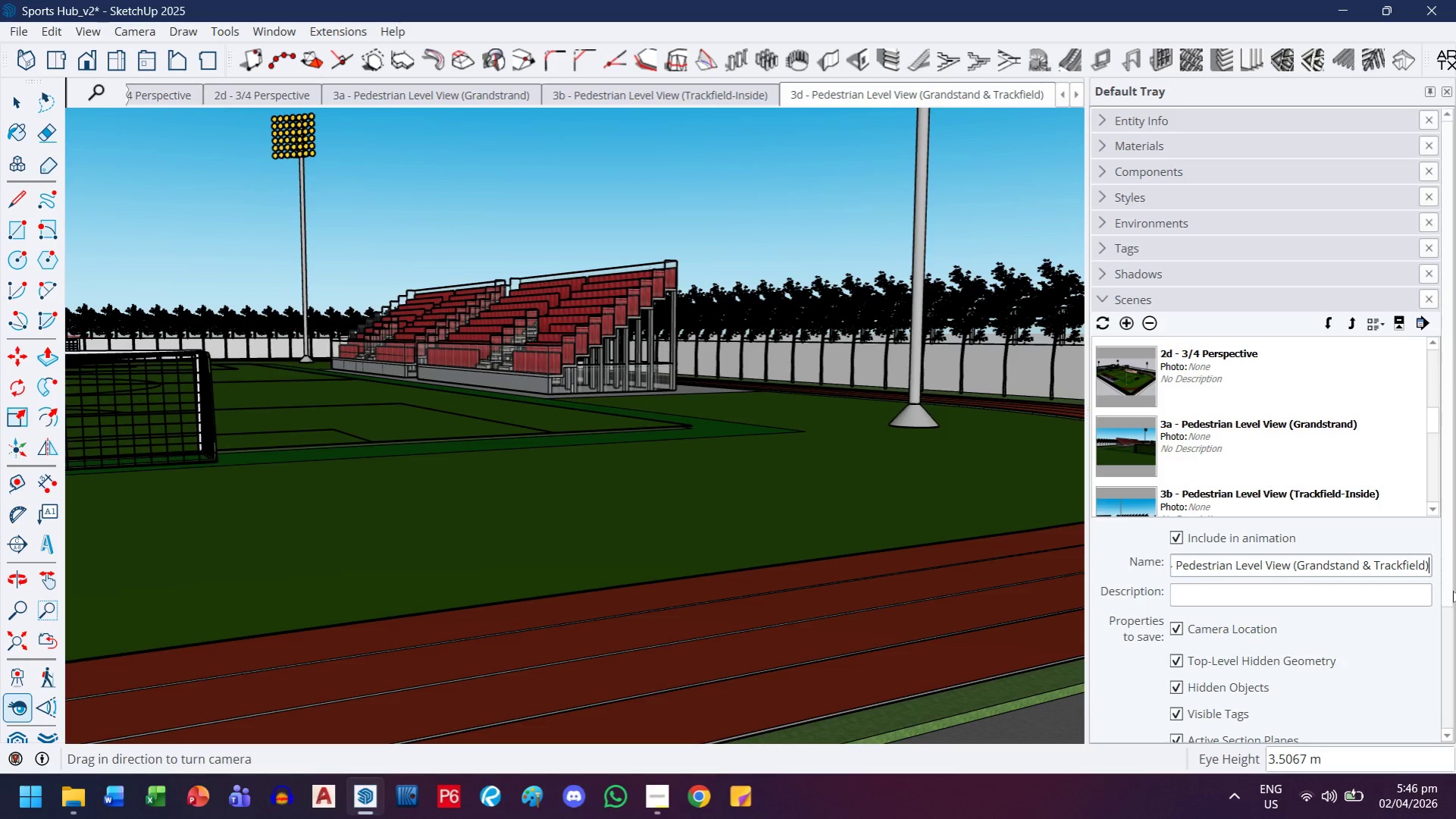 
 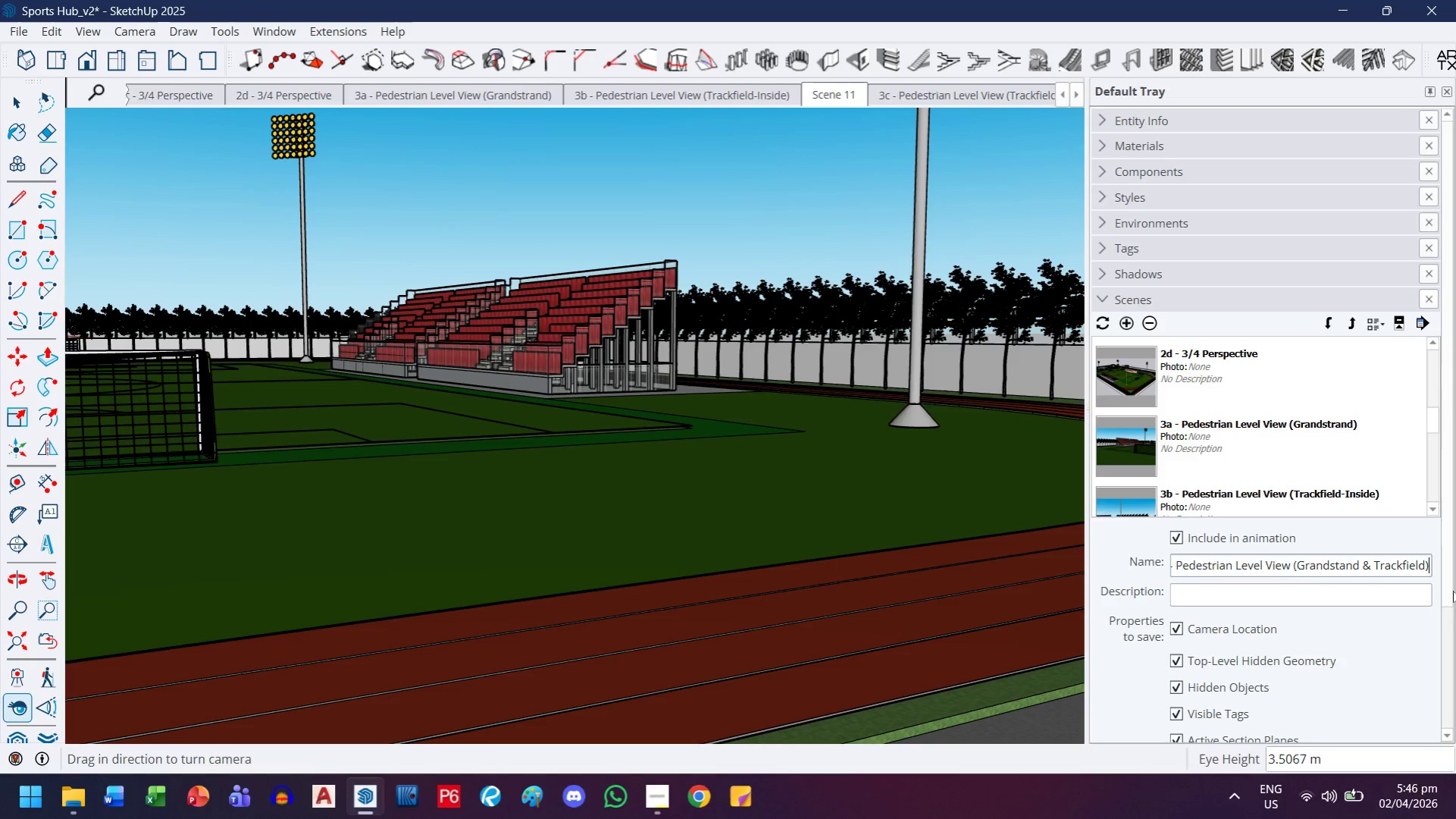 
key(Enter)
 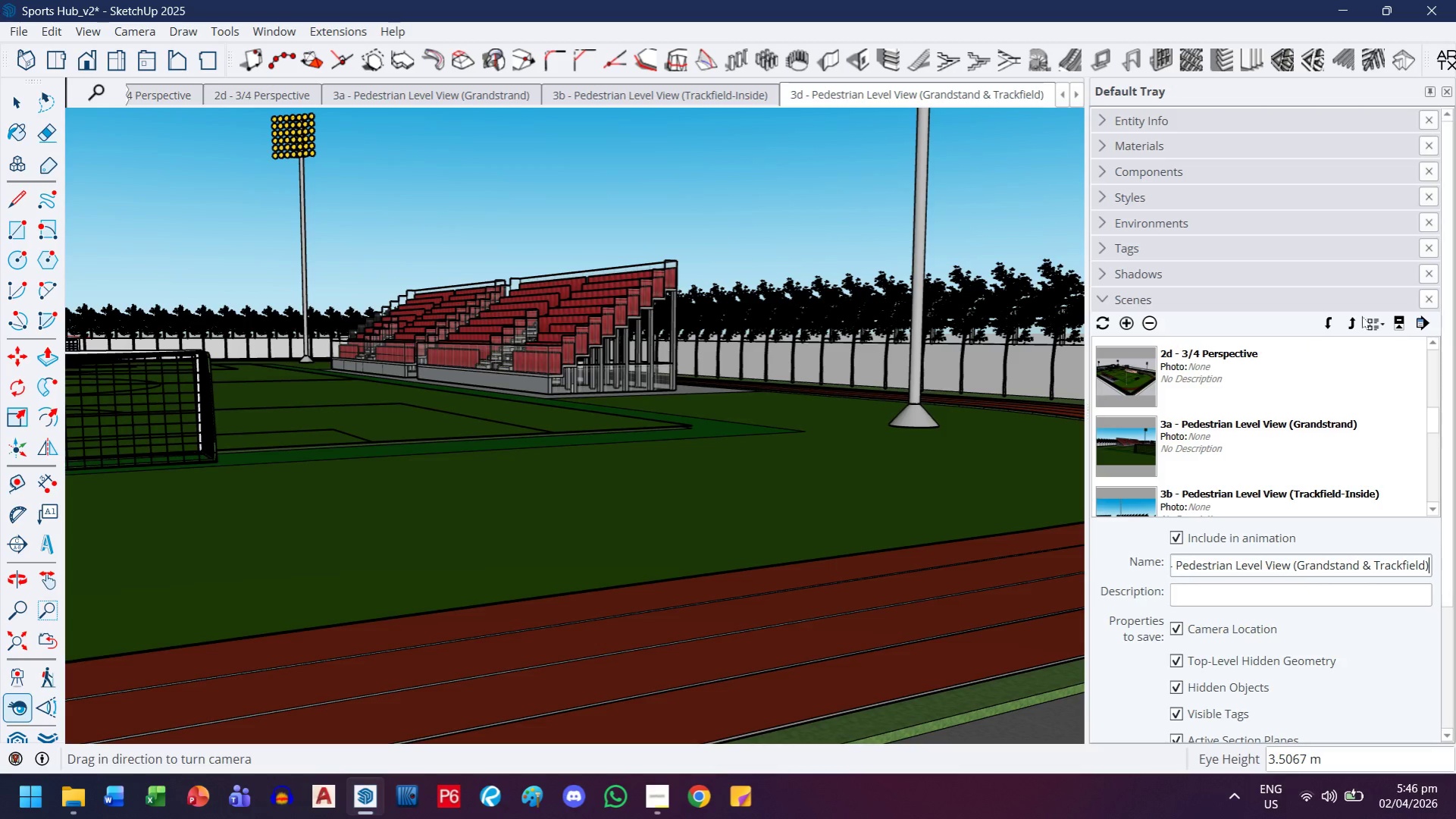 
scroll: coordinate [1307, 438], scroll_direction: down, amount: 3.0
 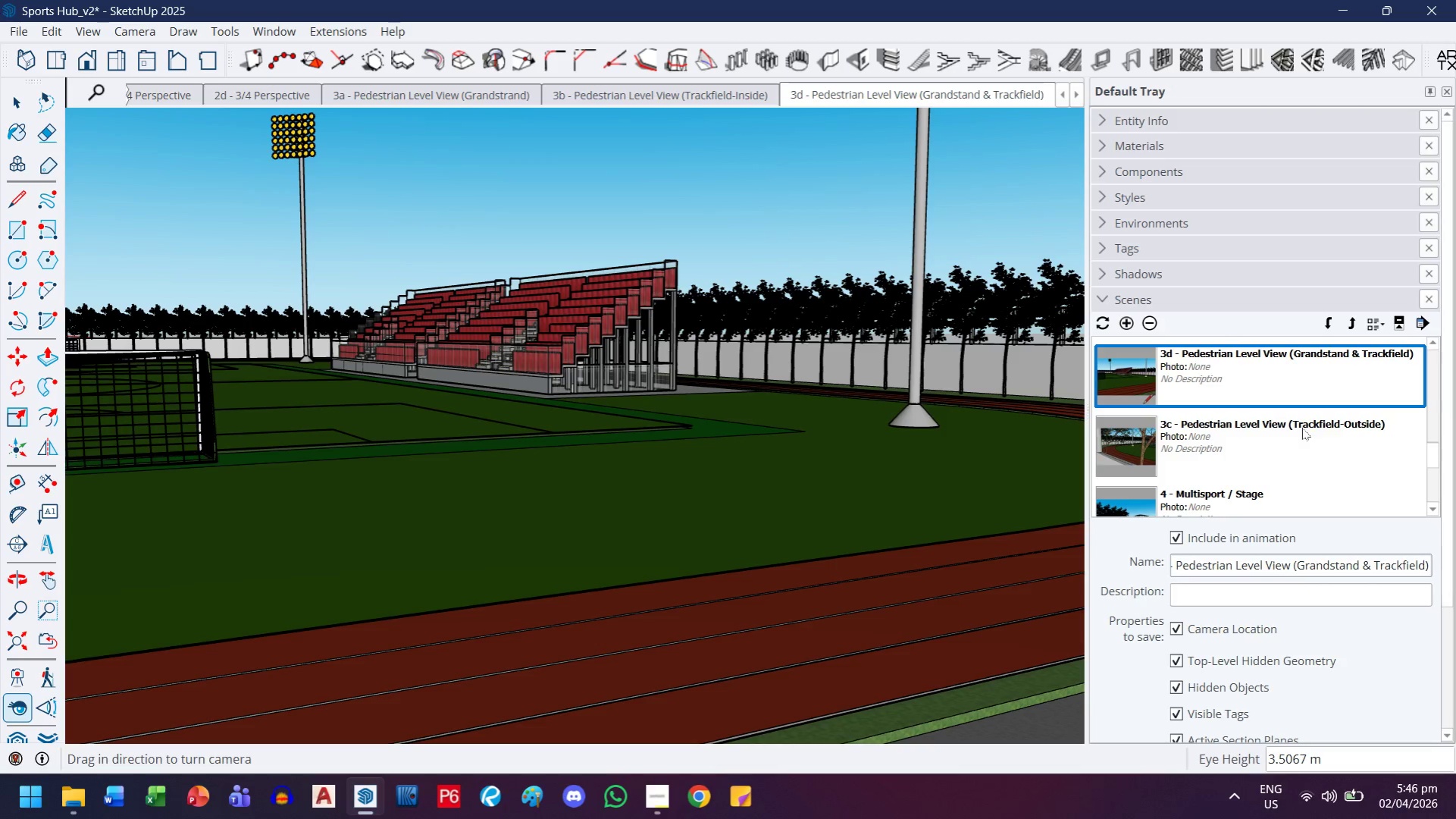 
left_click([1301, 428])
 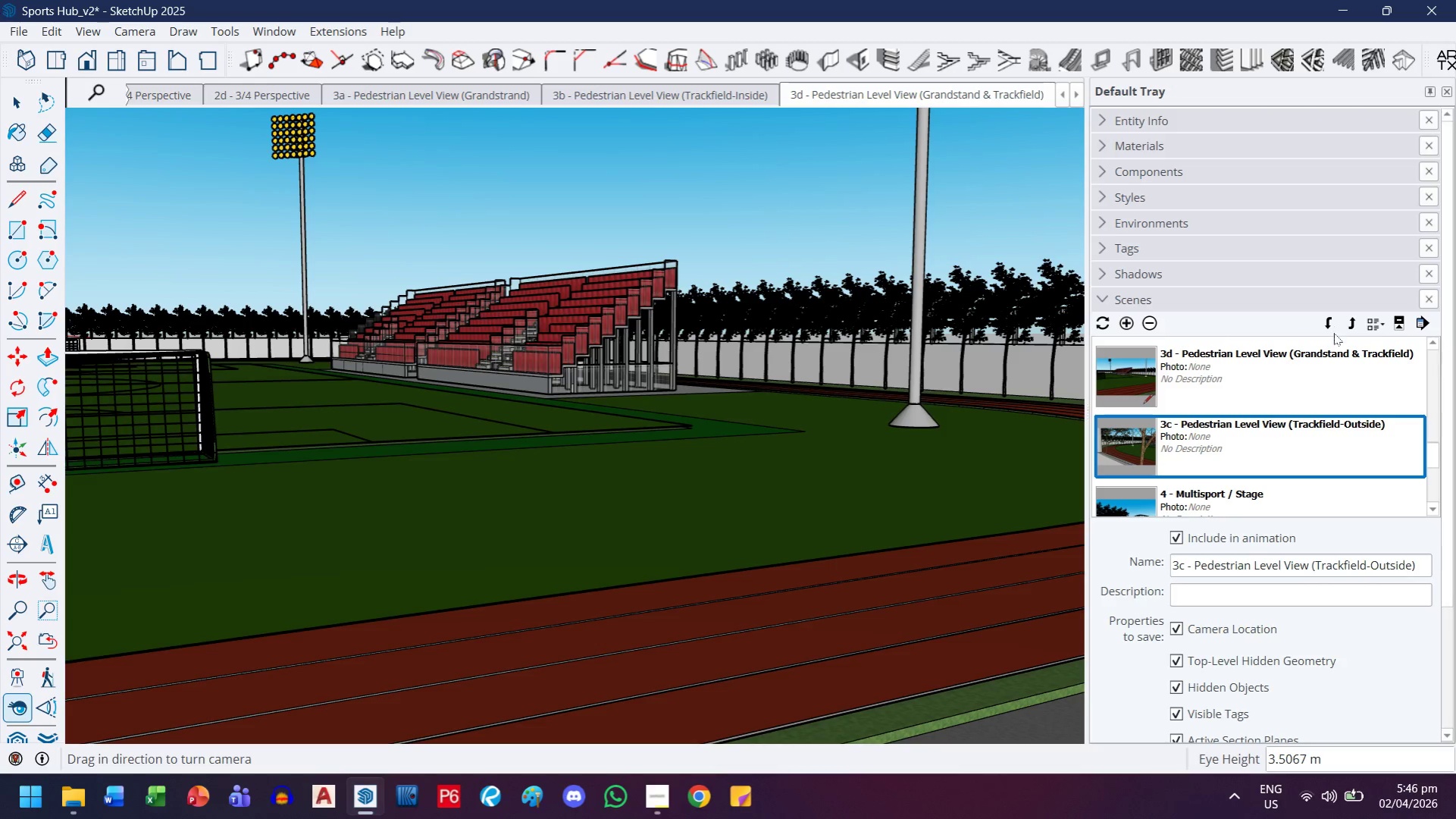 
left_click([1349, 322])
 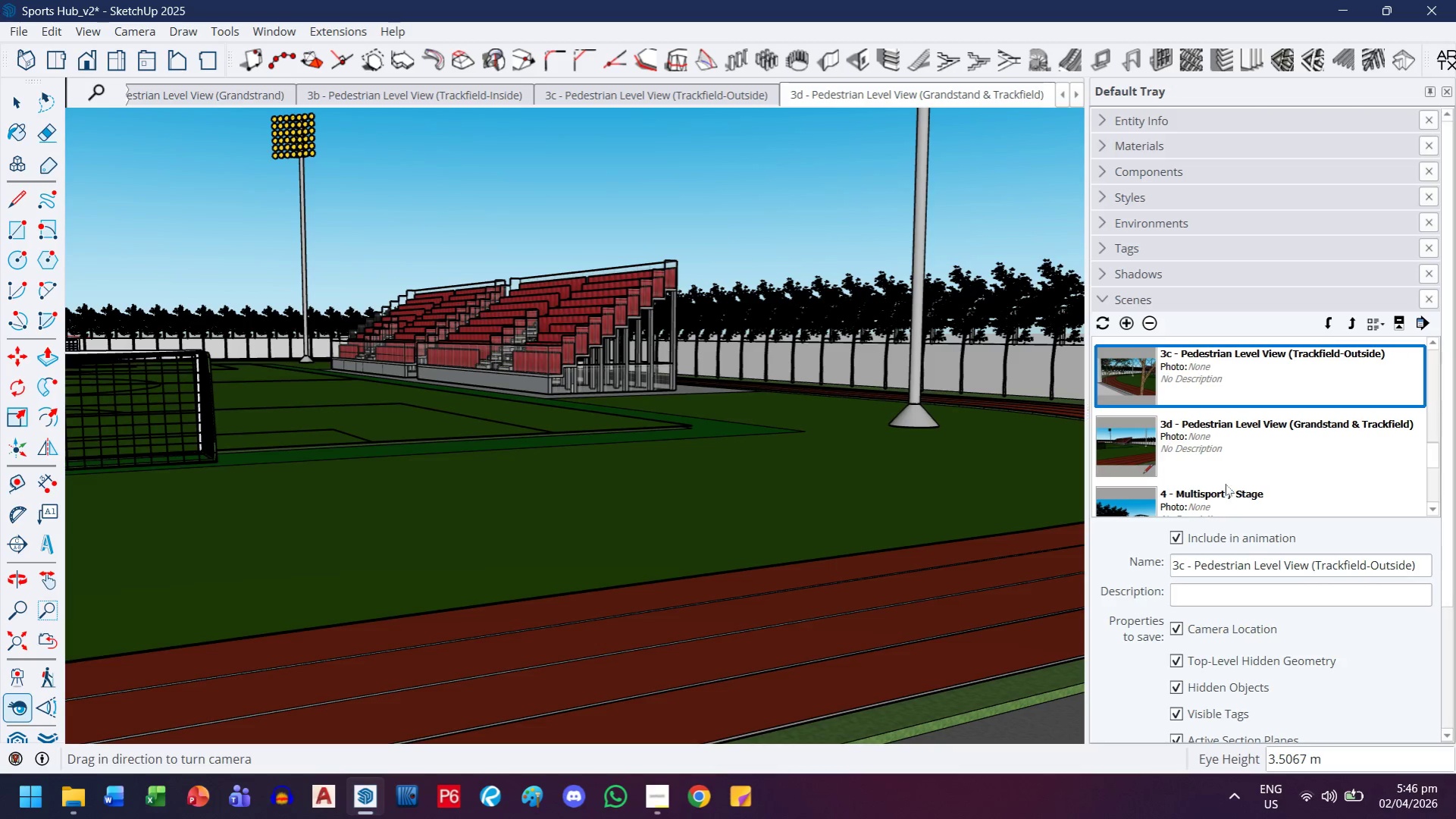 
left_click([1217, 497])
 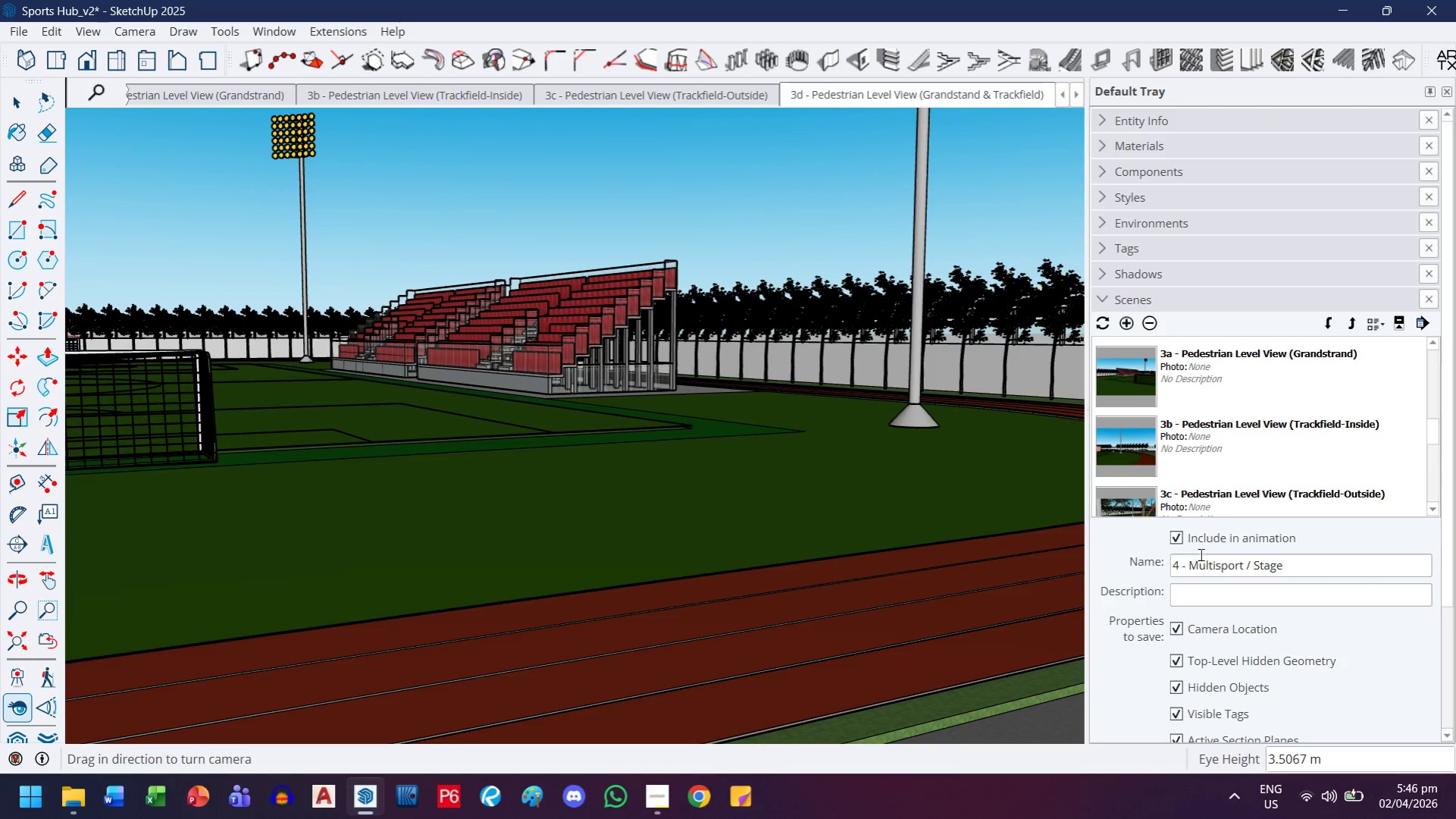 
scroll: coordinate [1213, 466], scroll_direction: down, amount: 3.0
 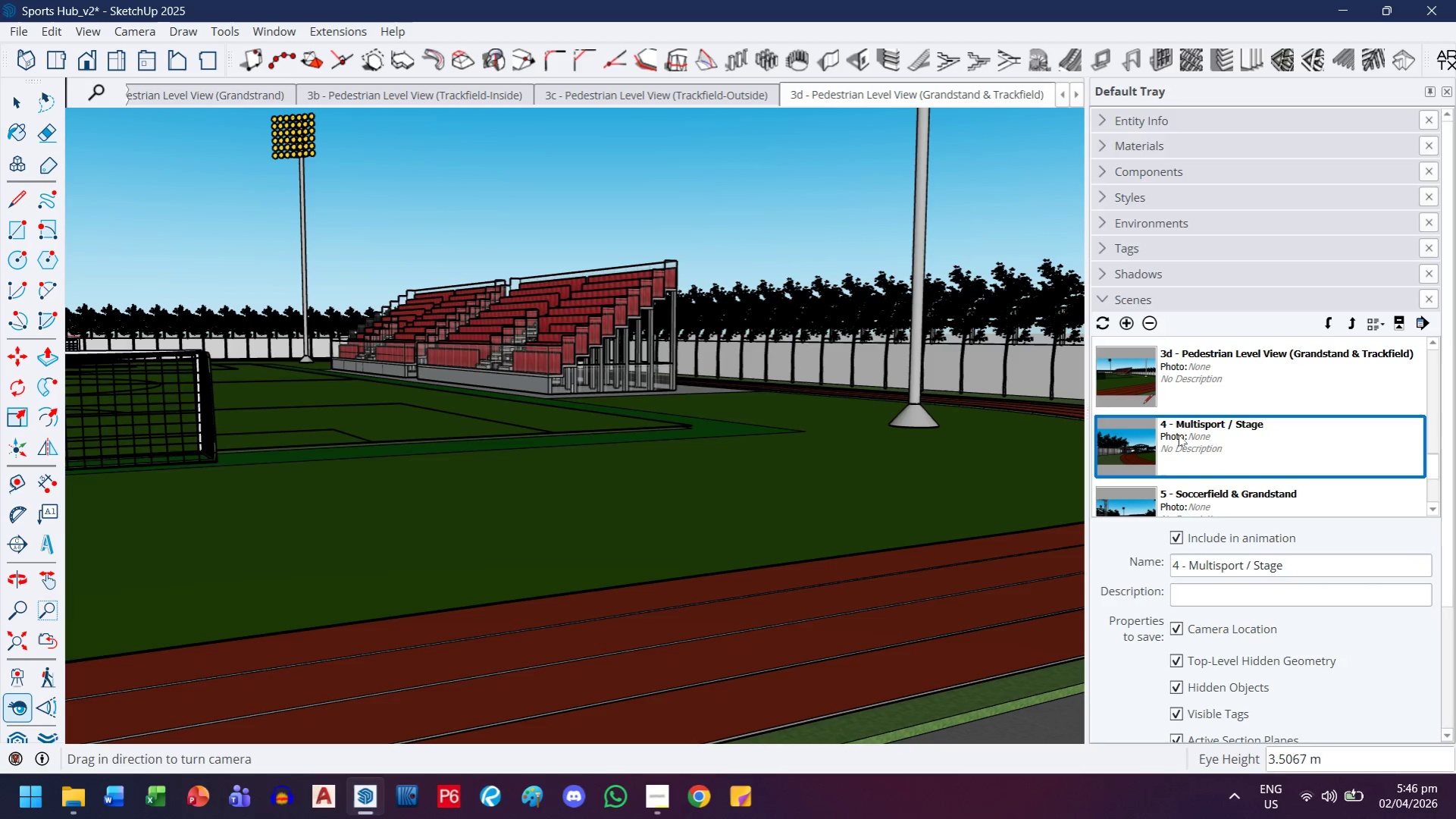 
double_click([1178, 435])
 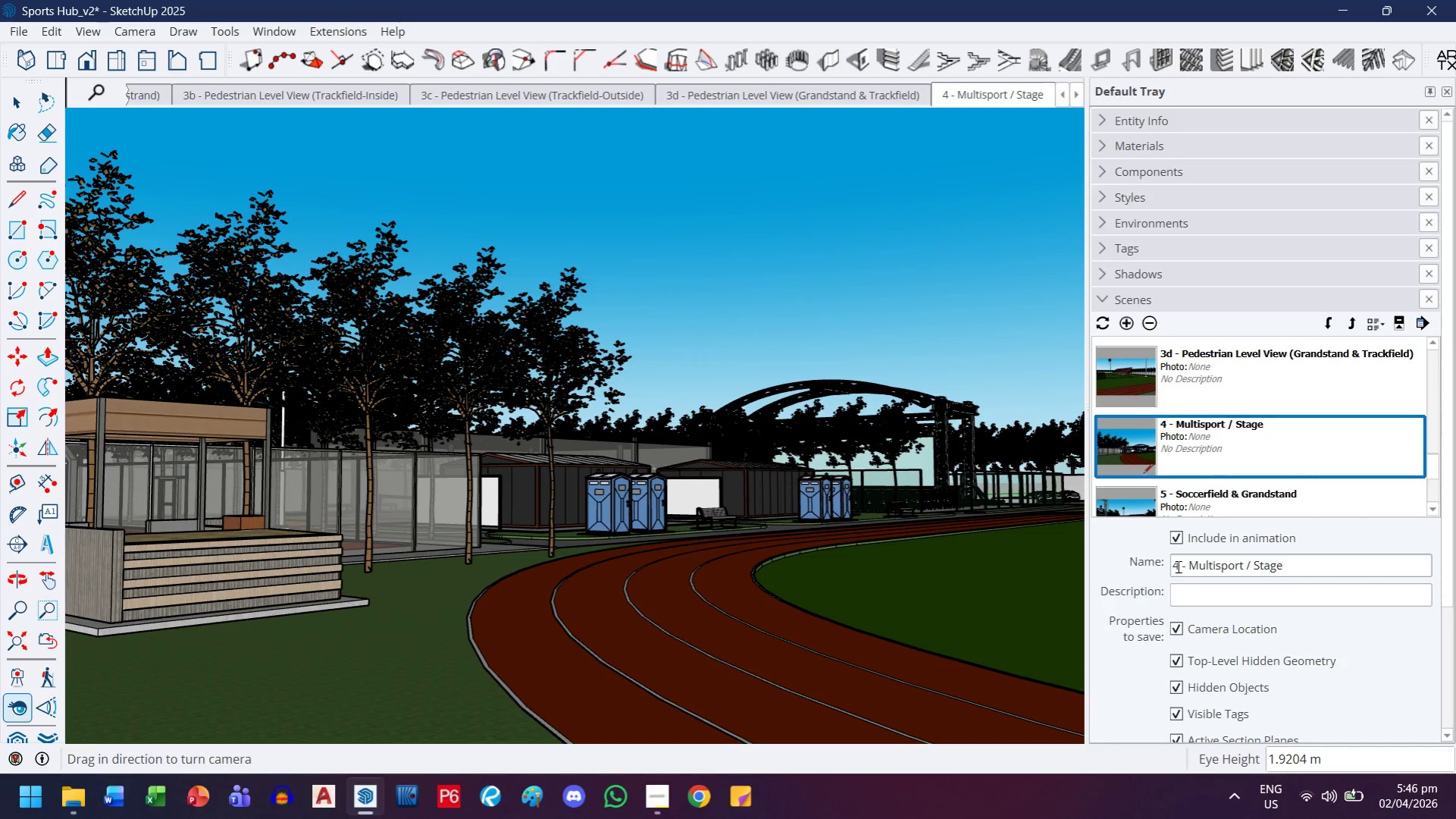 
left_click([1178, 566])
 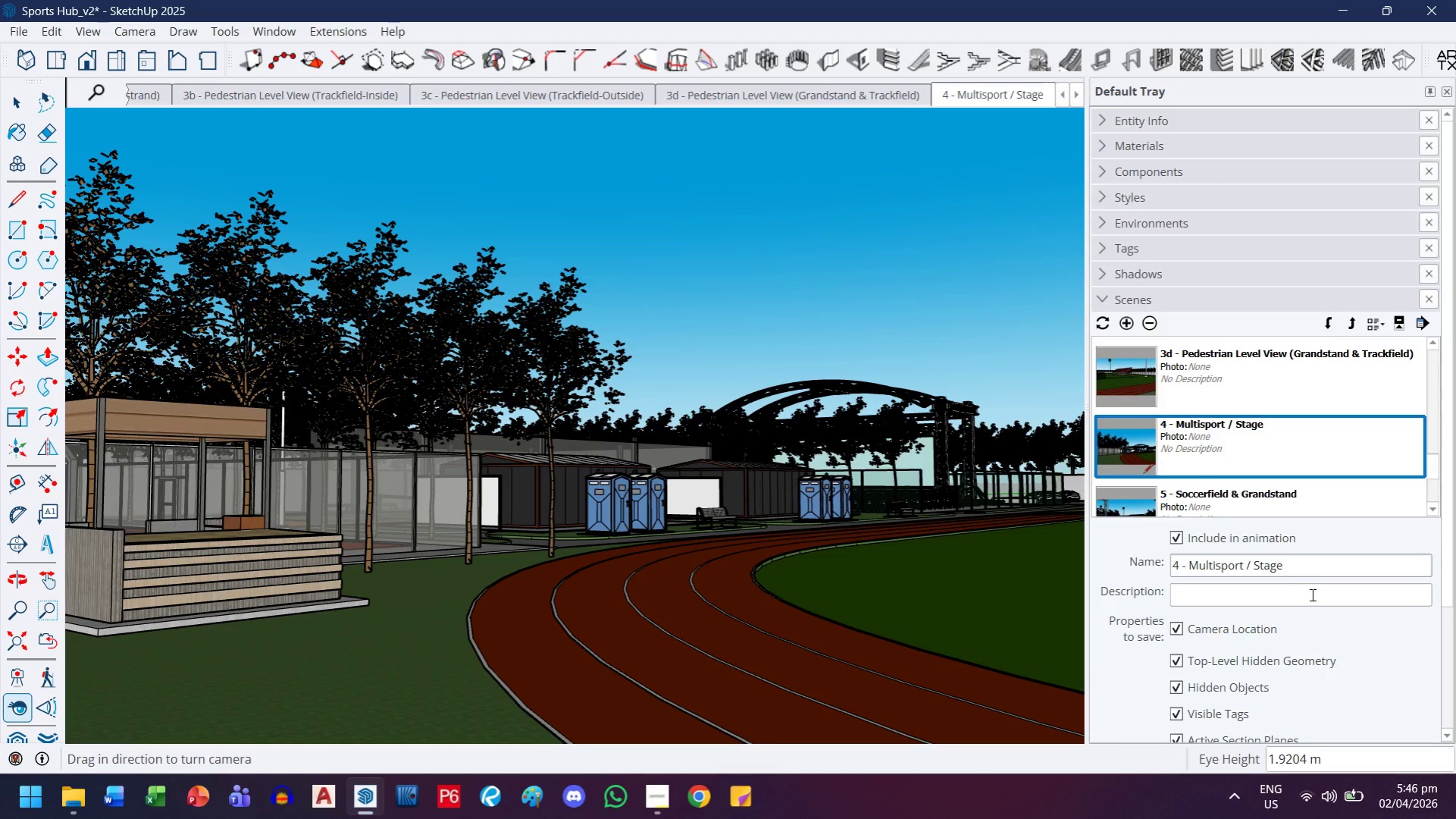 
key(A)
 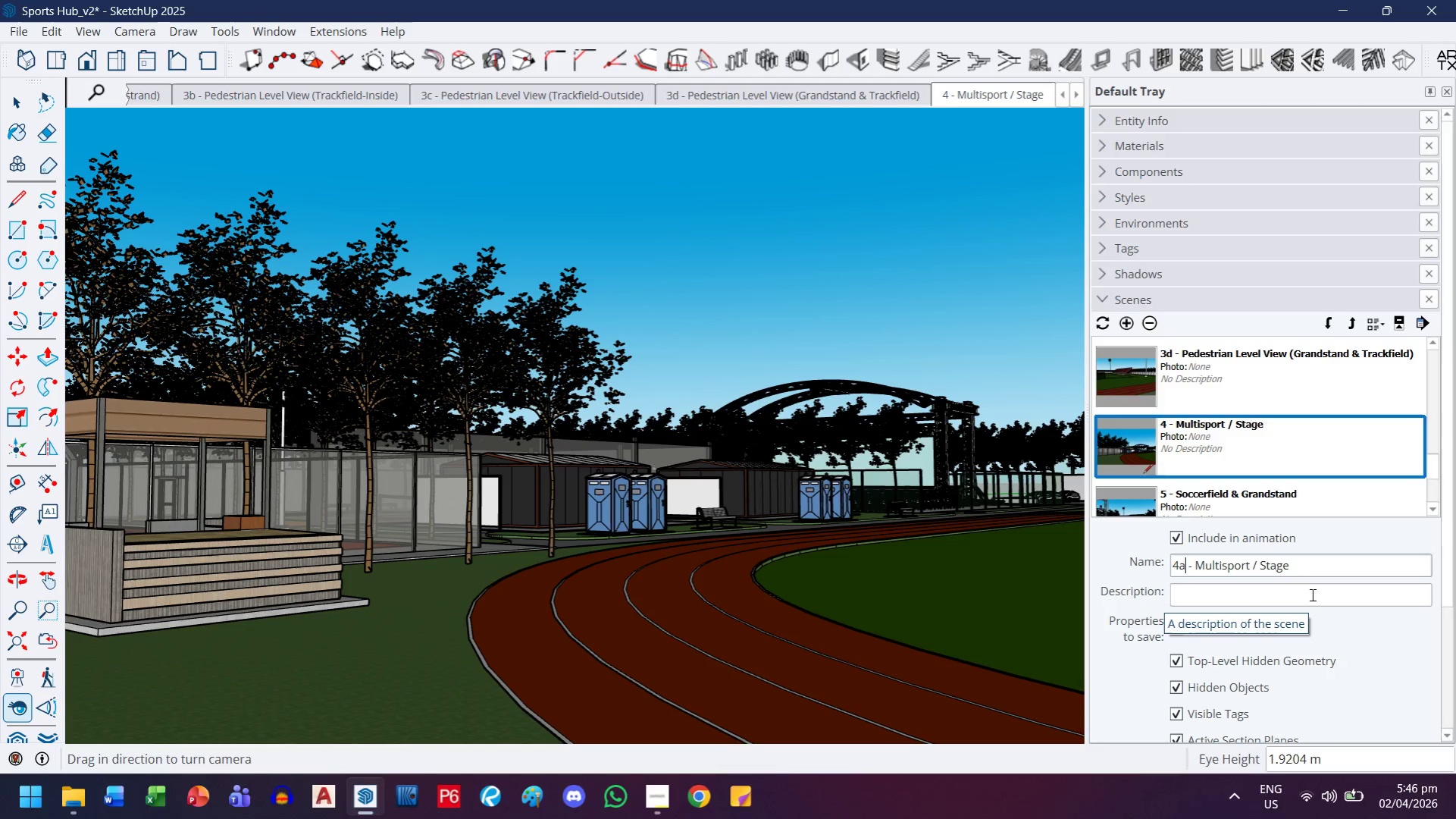 
key(ArrowRight)
 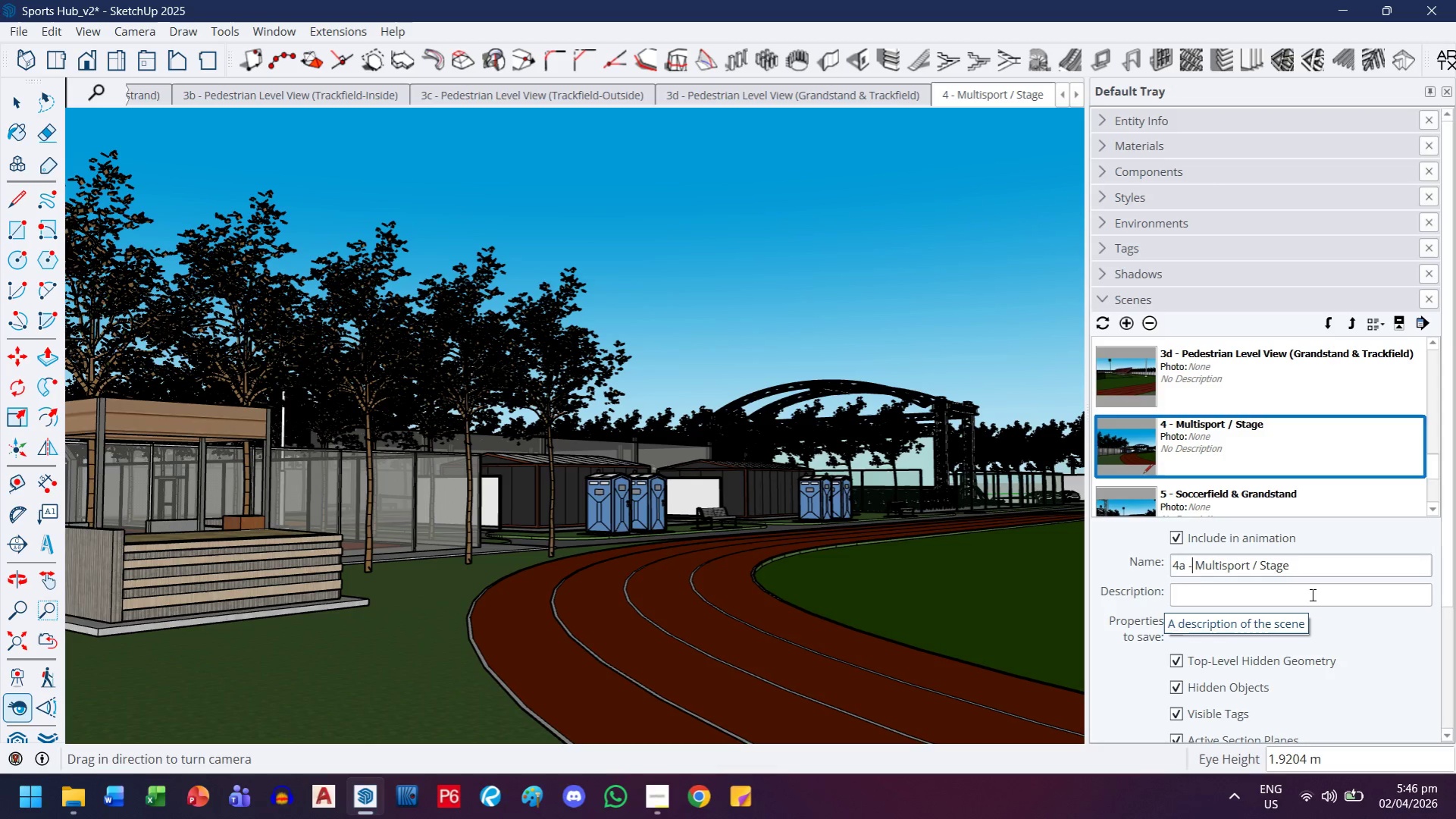 
key(ArrowRight)
 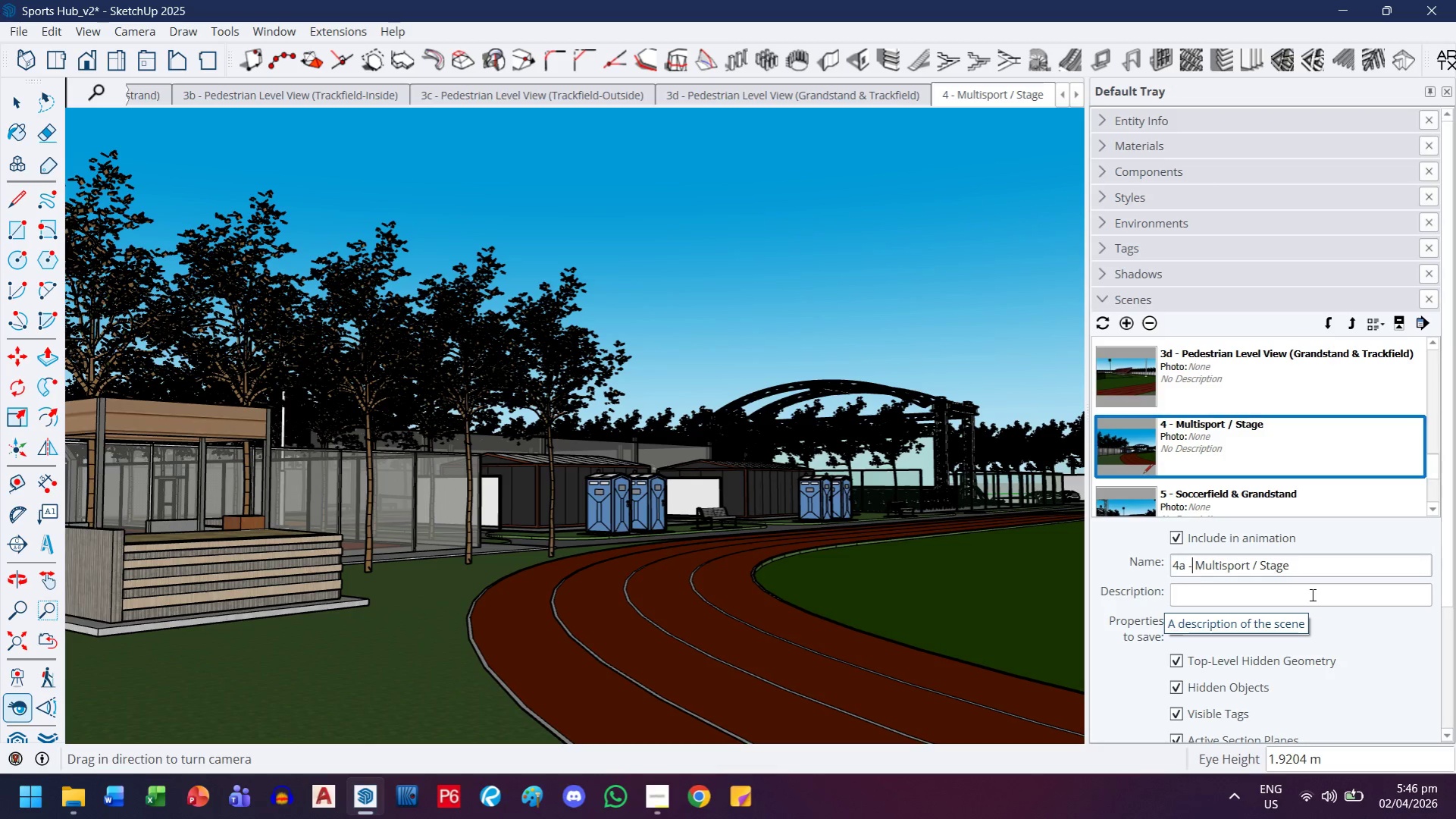 
key(ArrowRight)
 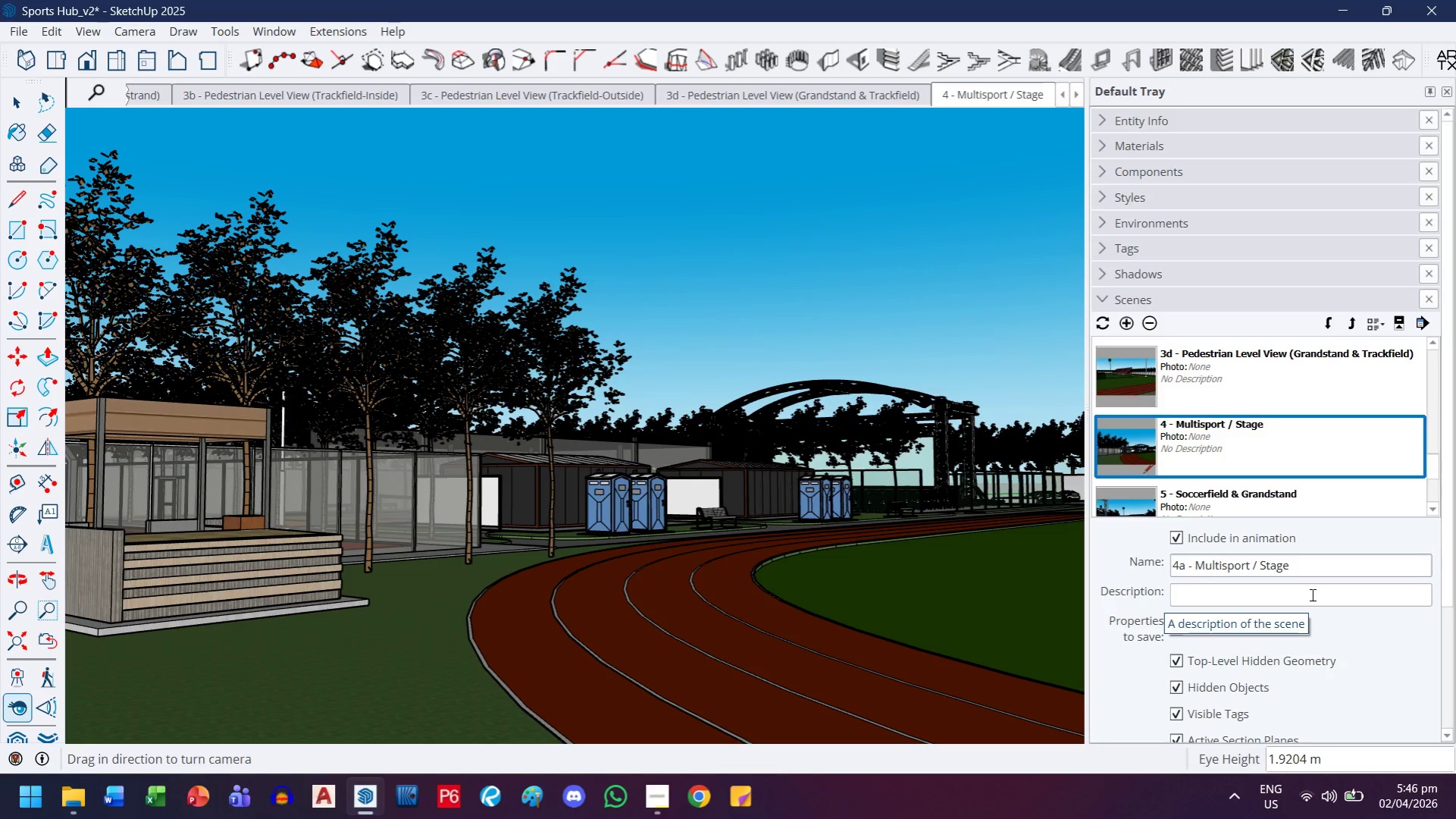 
type(View - )
 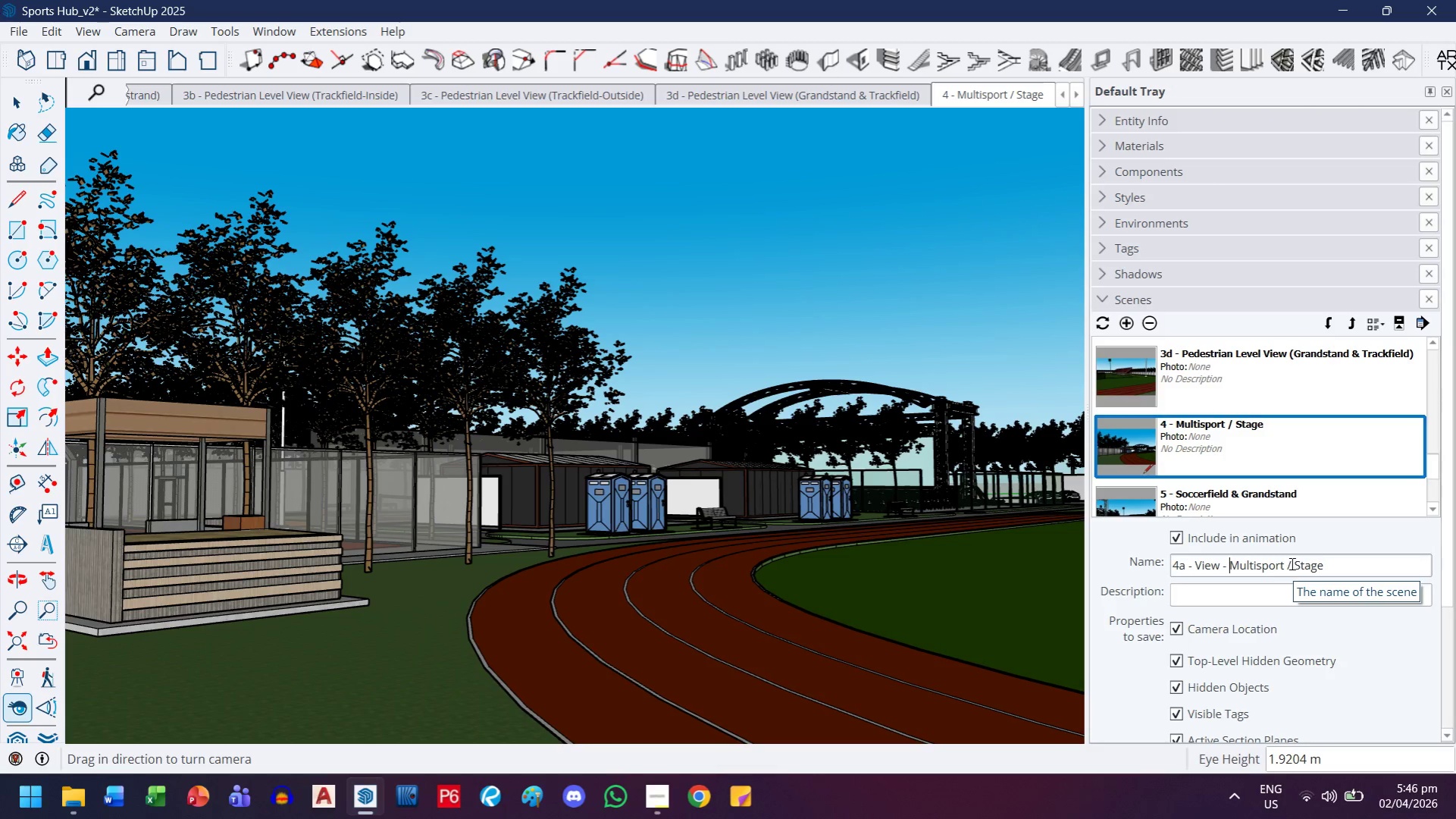 
left_click_drag(start_coordinate=[1288, 563], to_coordinate=[1373, 563])
 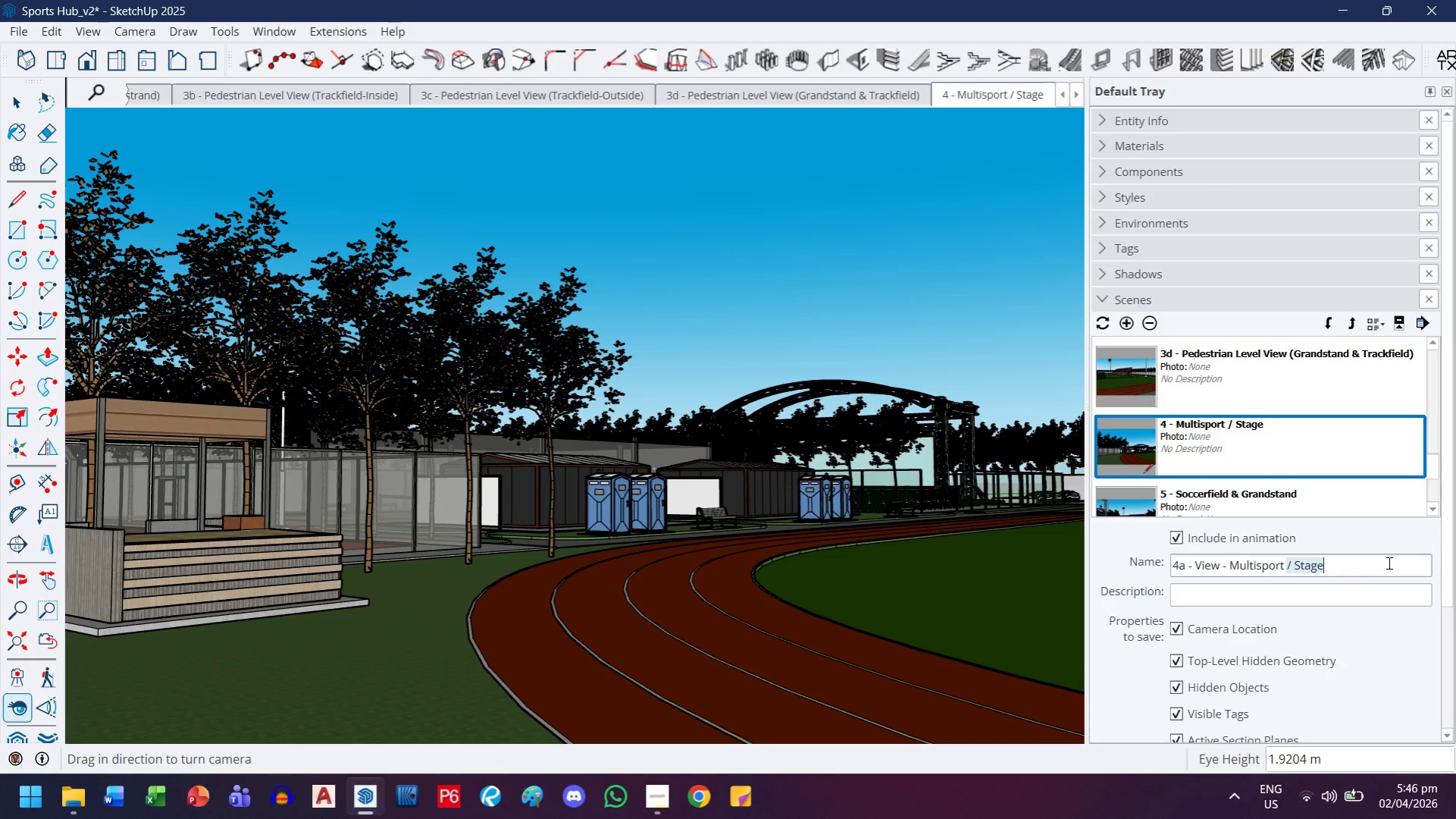 
key(Backspace)
key(Backspace)
type(s / Stage / Change Rooms / Toilte)
key(Backspace)
key(Backspace)
key(Backspace)
type(lets)
 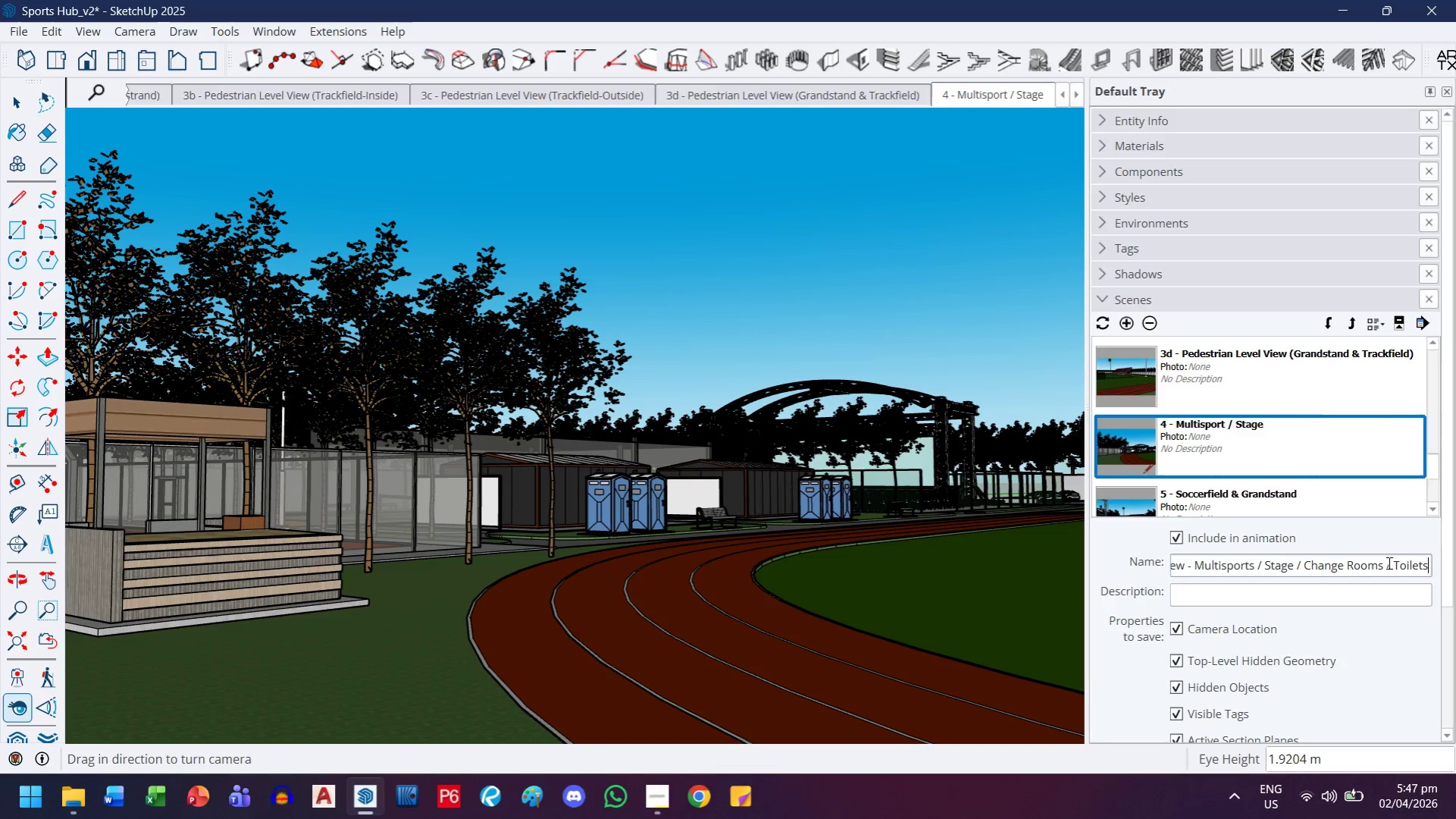 
key(Enter)
 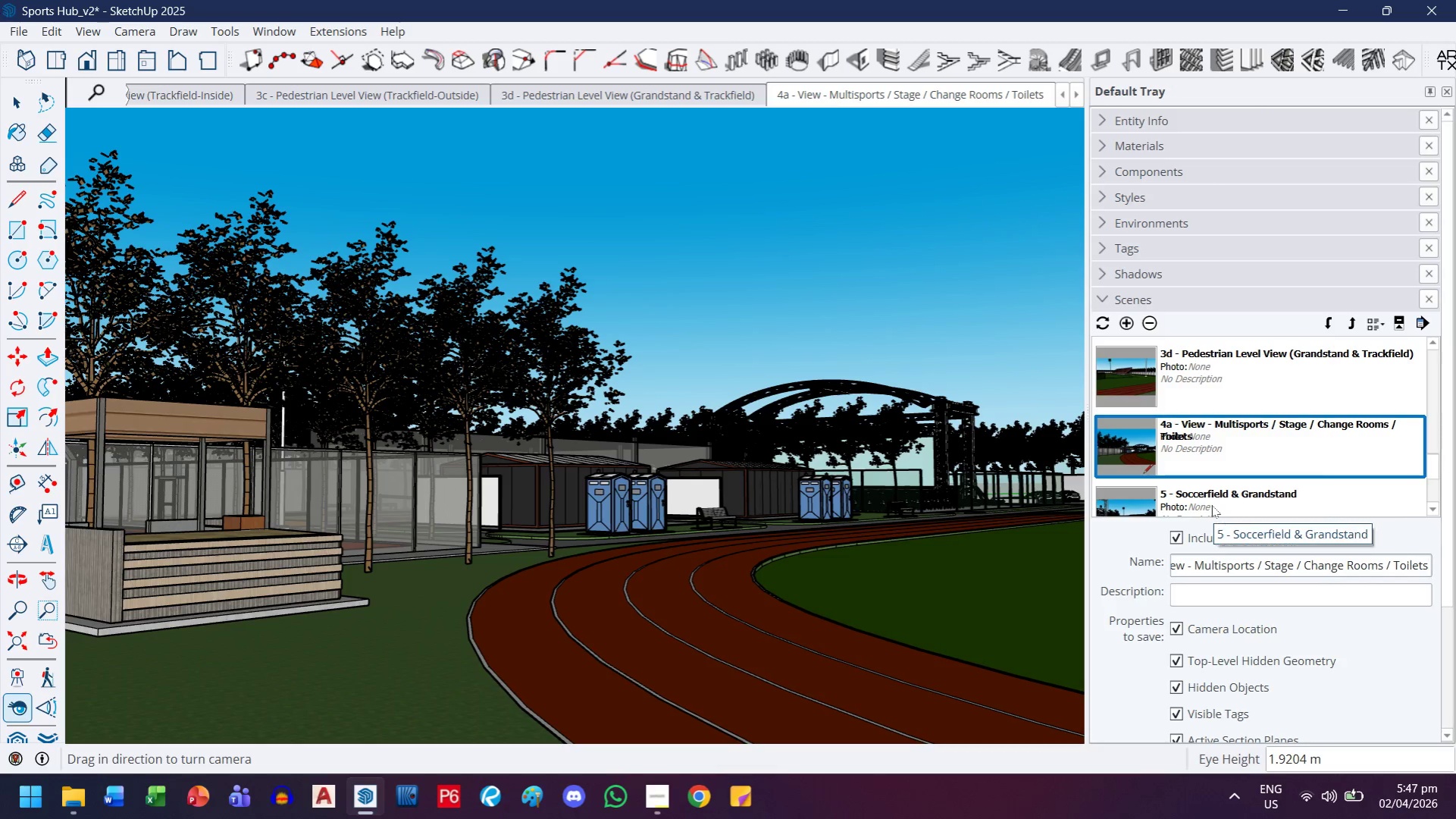 
wait(6.38)
 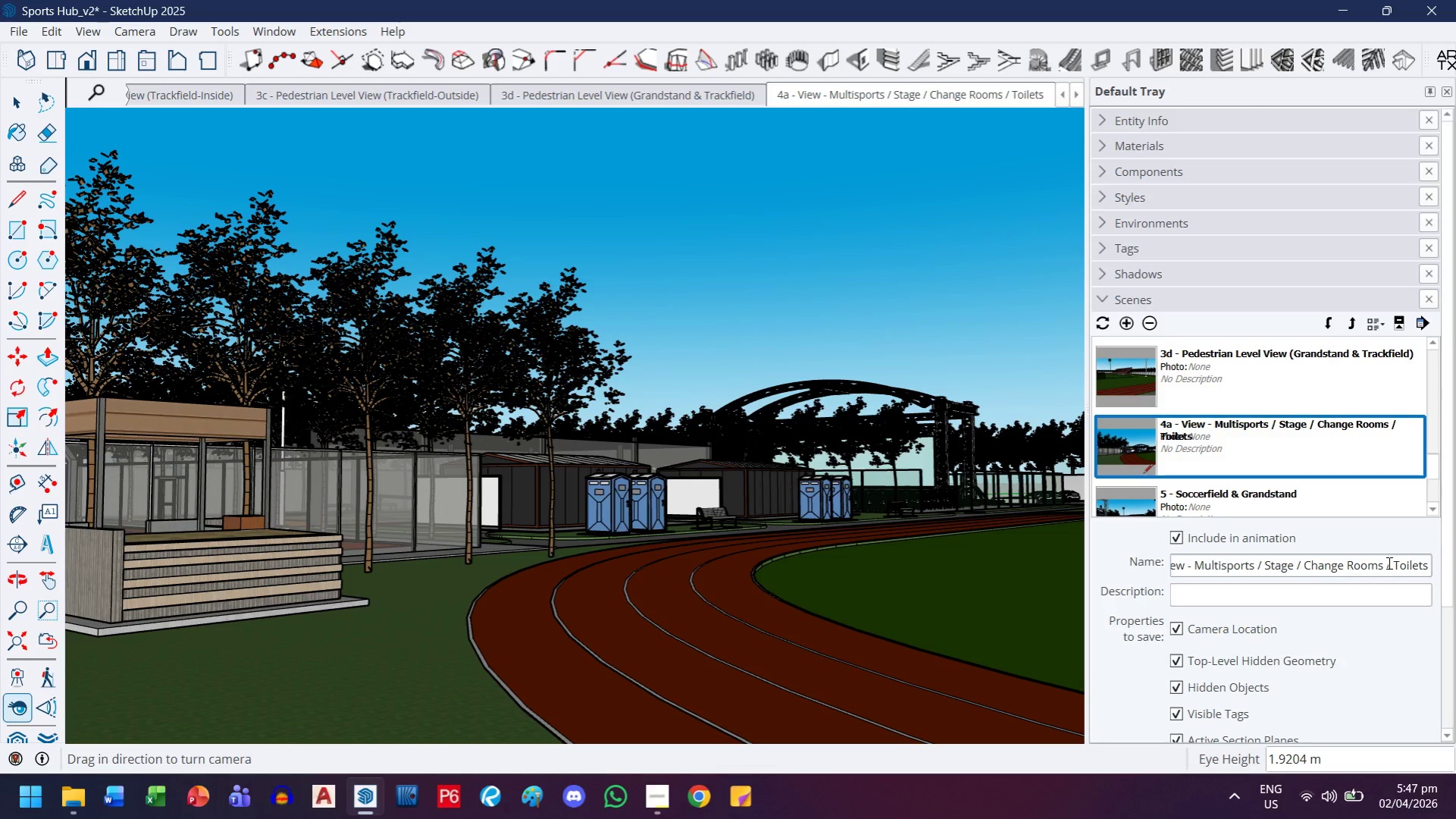 
left_click([80, 33])
 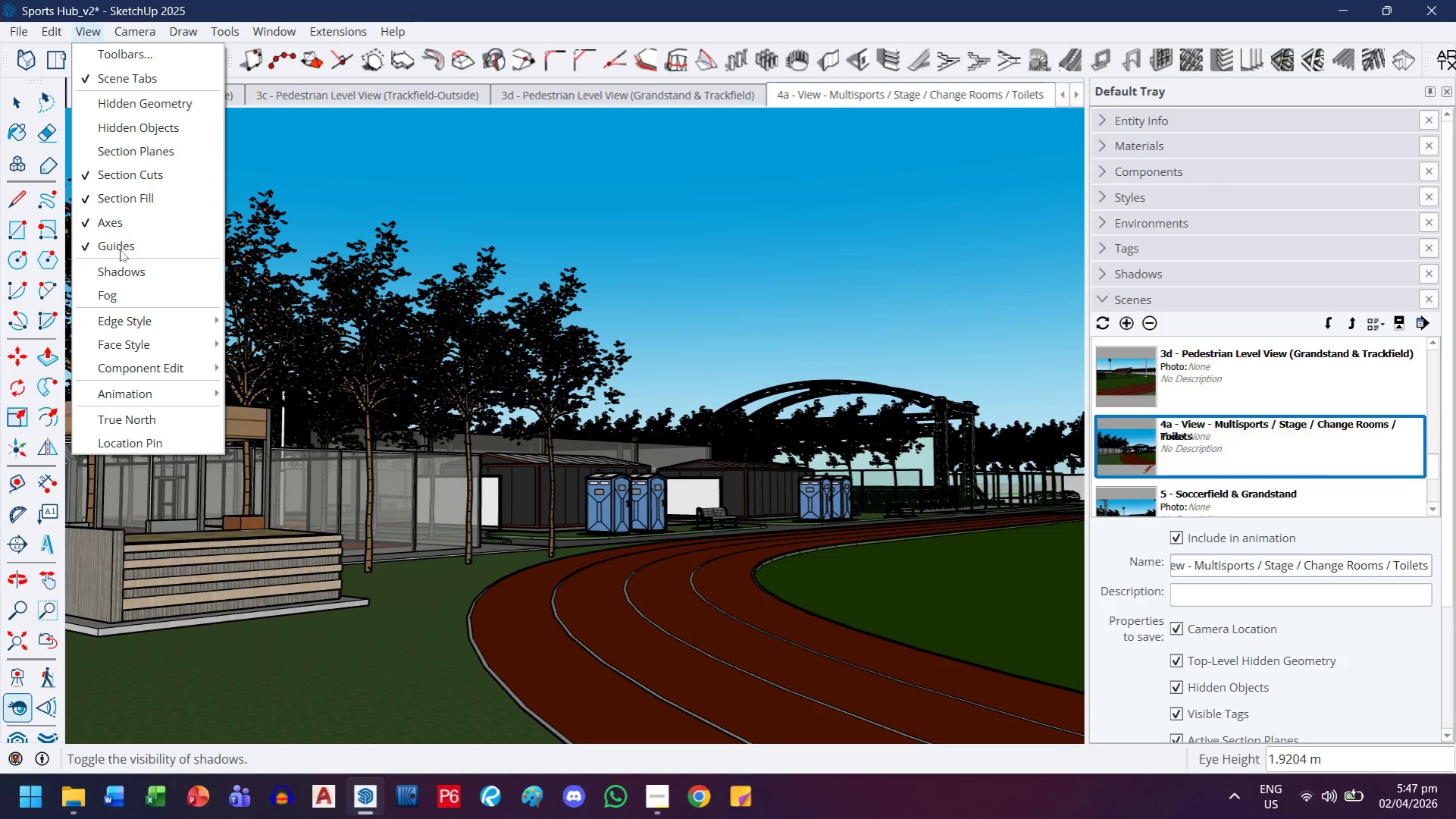 
left_click([127, 224])
 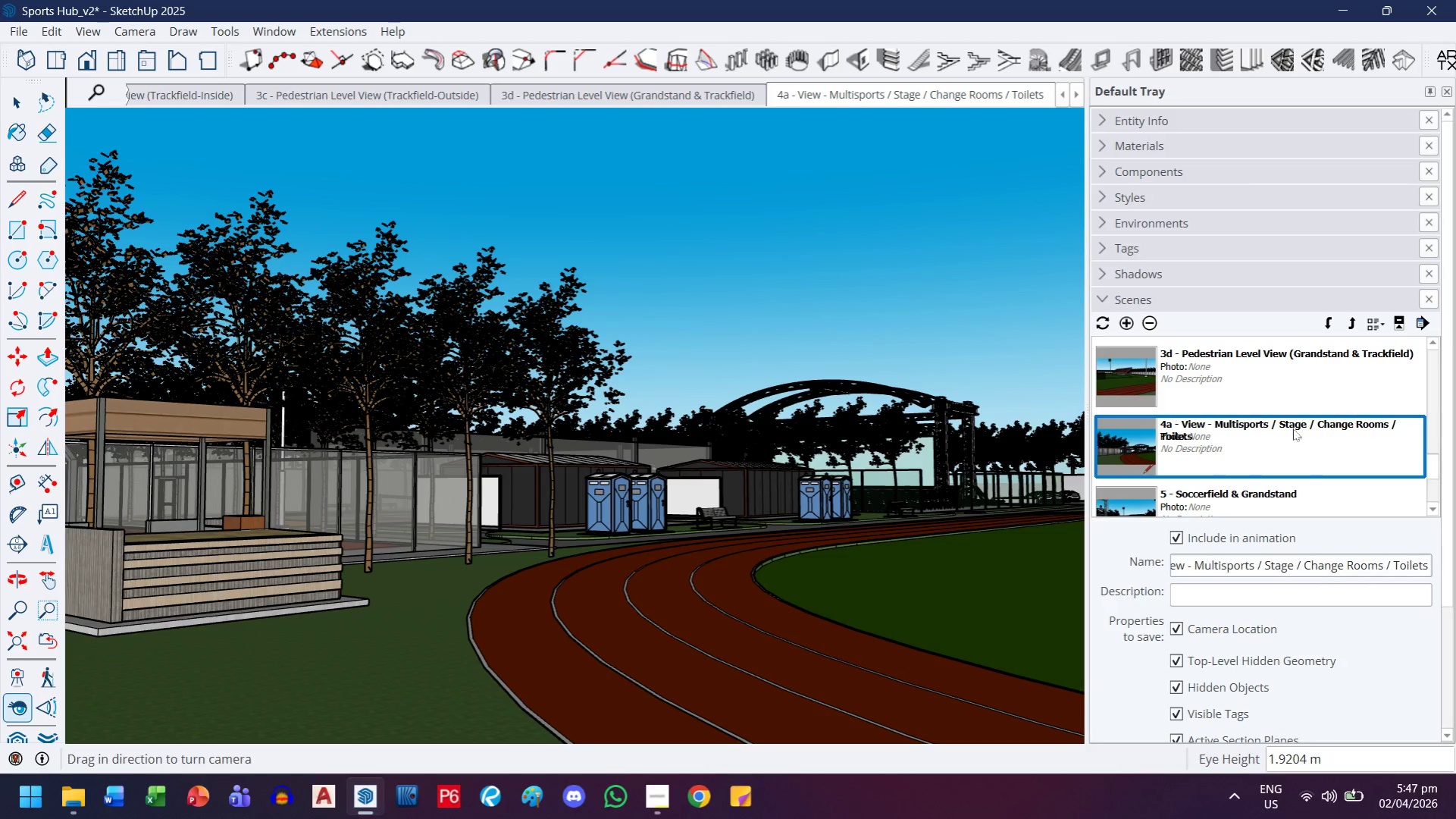 
right_click([1245, 439])
 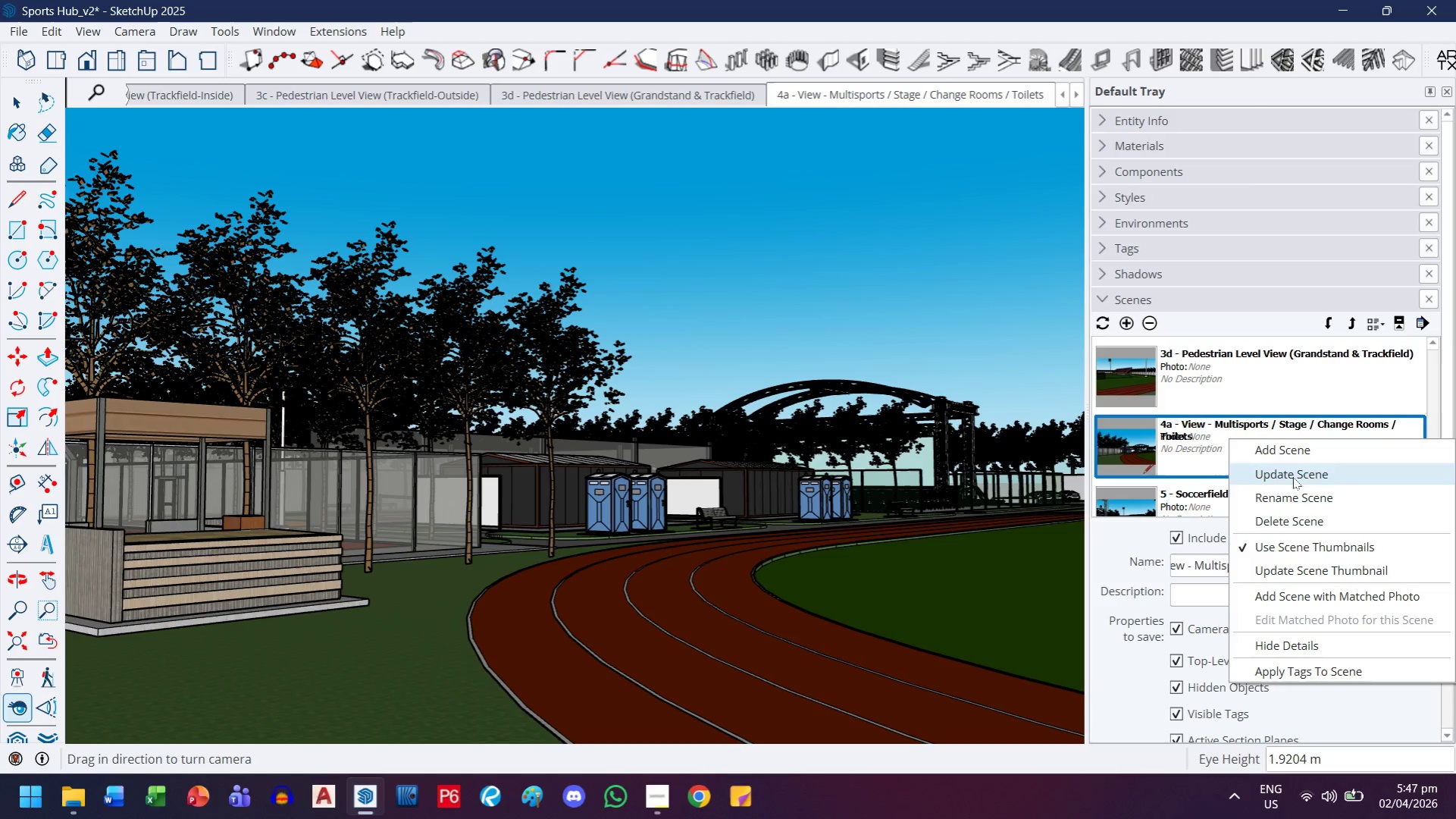 
left_click([1292, 477])
 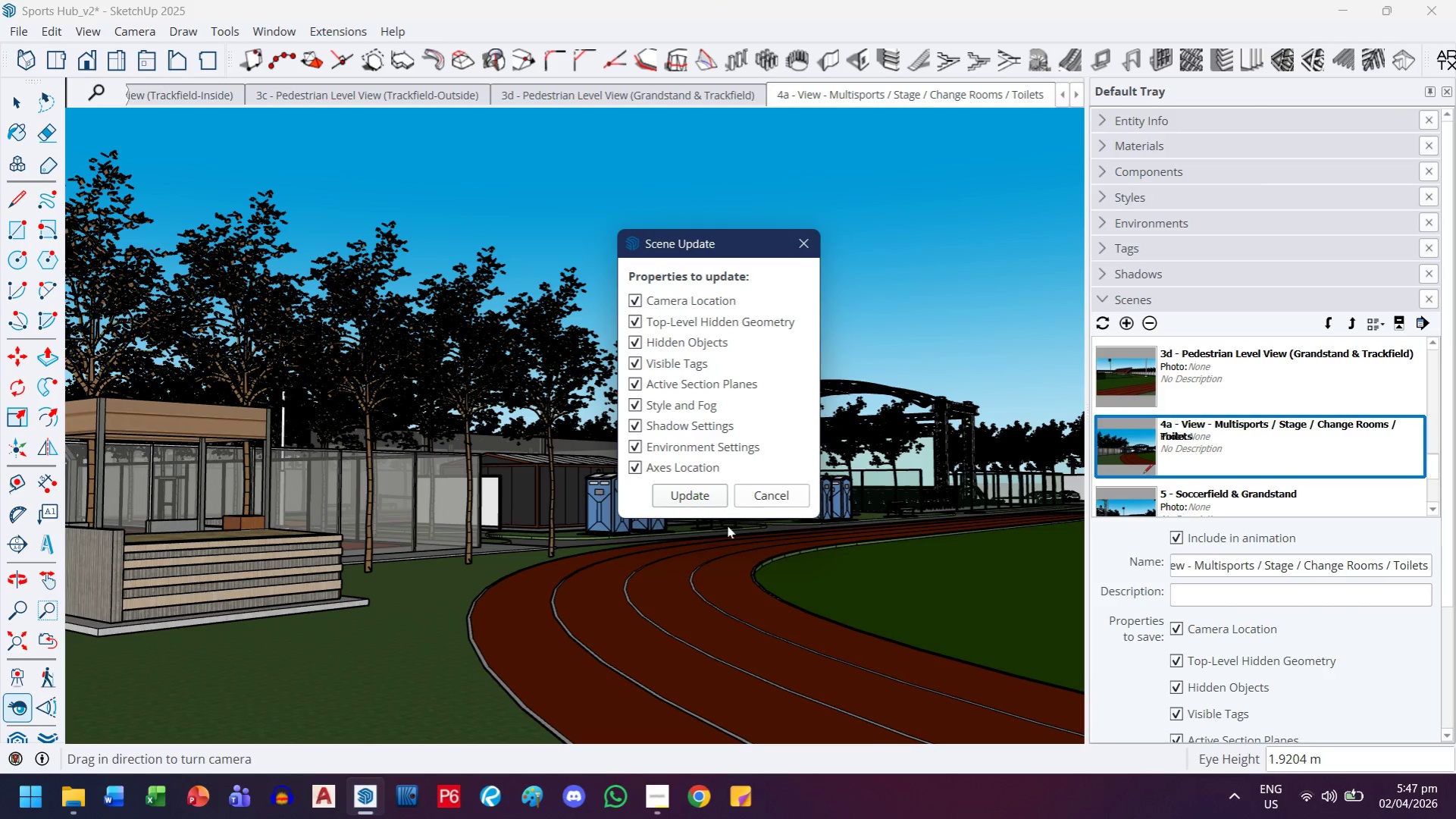 
left_click([703, 499])
 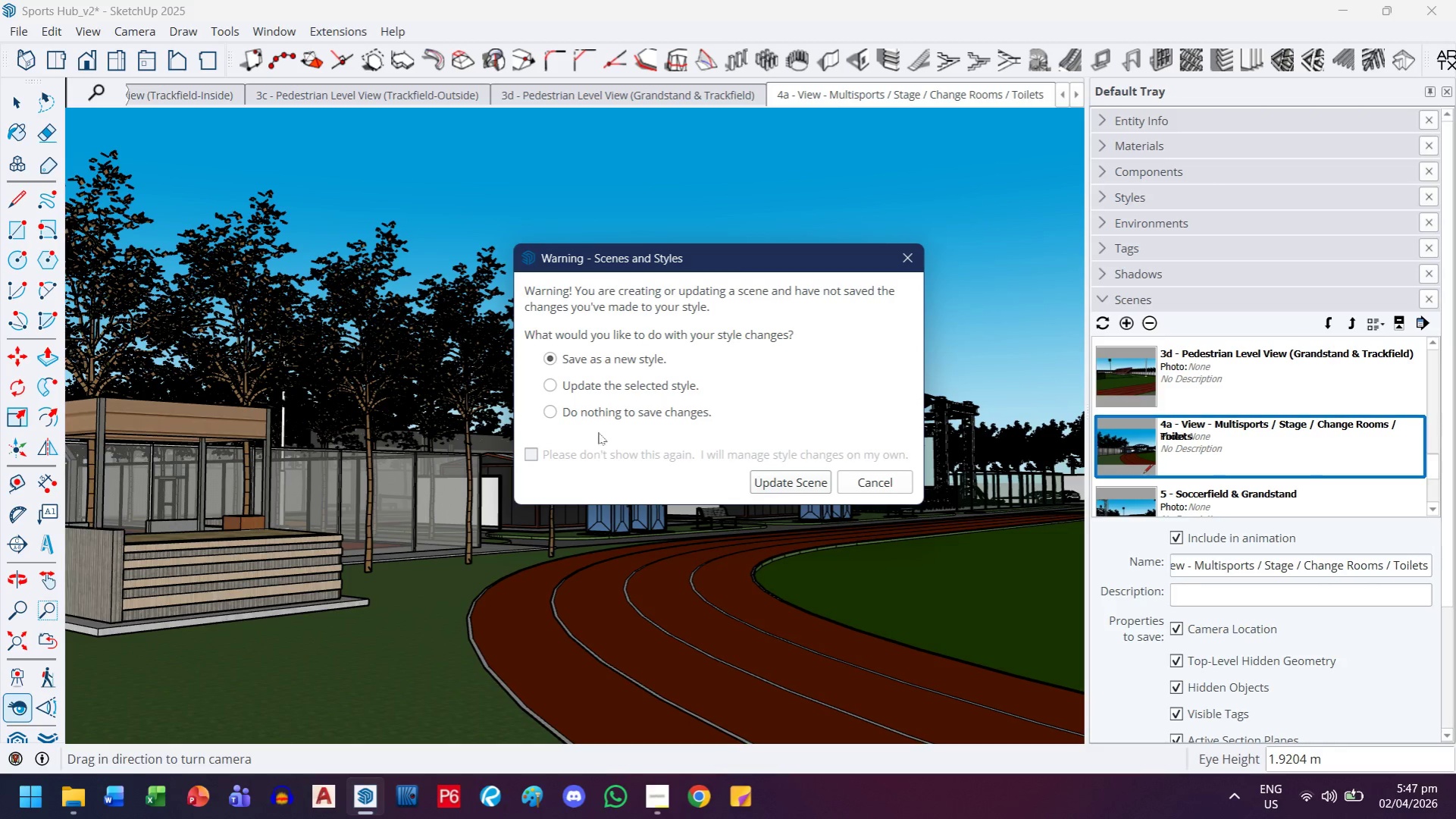 
left_click([628, 380])
 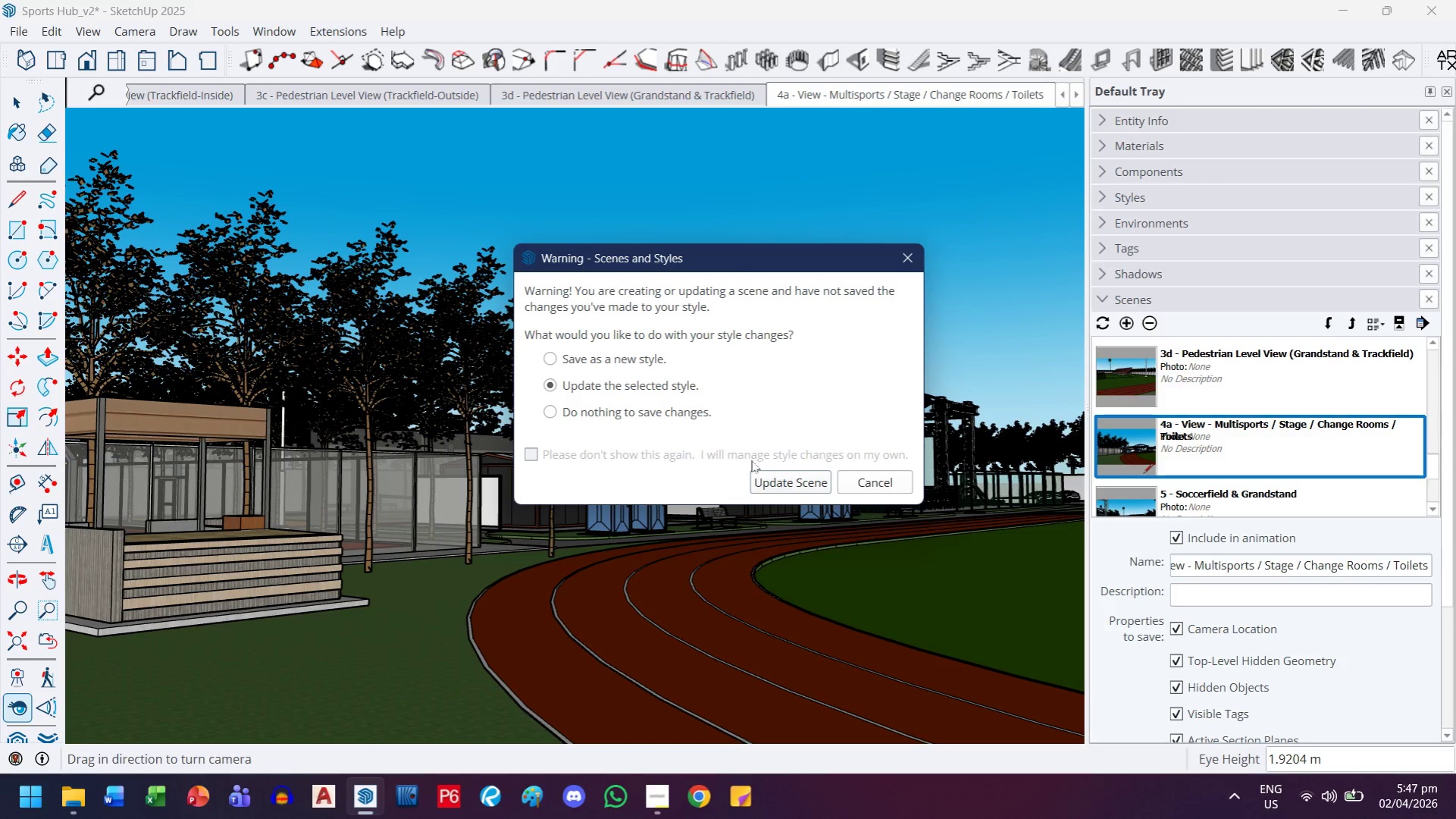 
left_click([777, 477])
 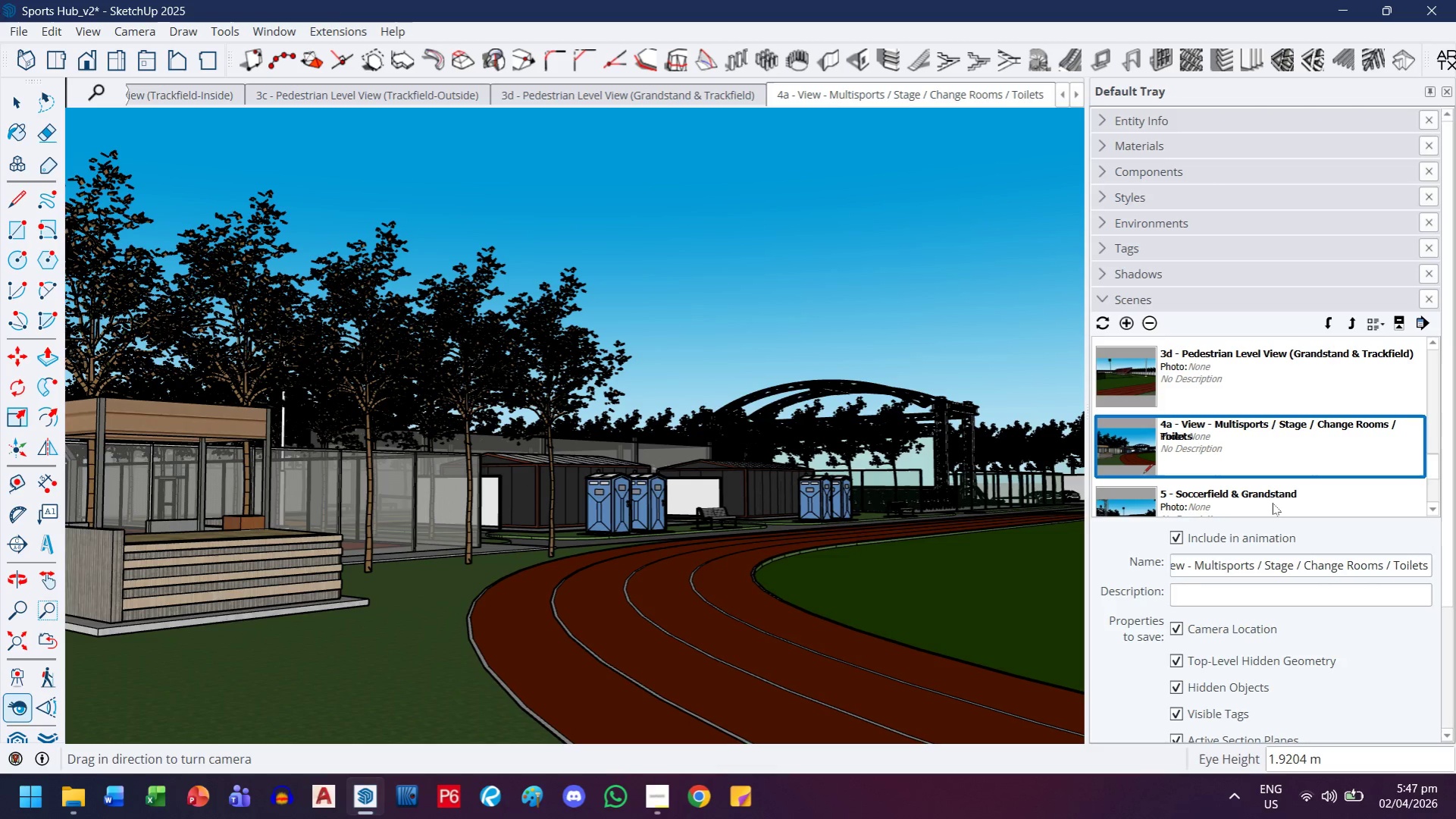 
double_click([1265, 498])
 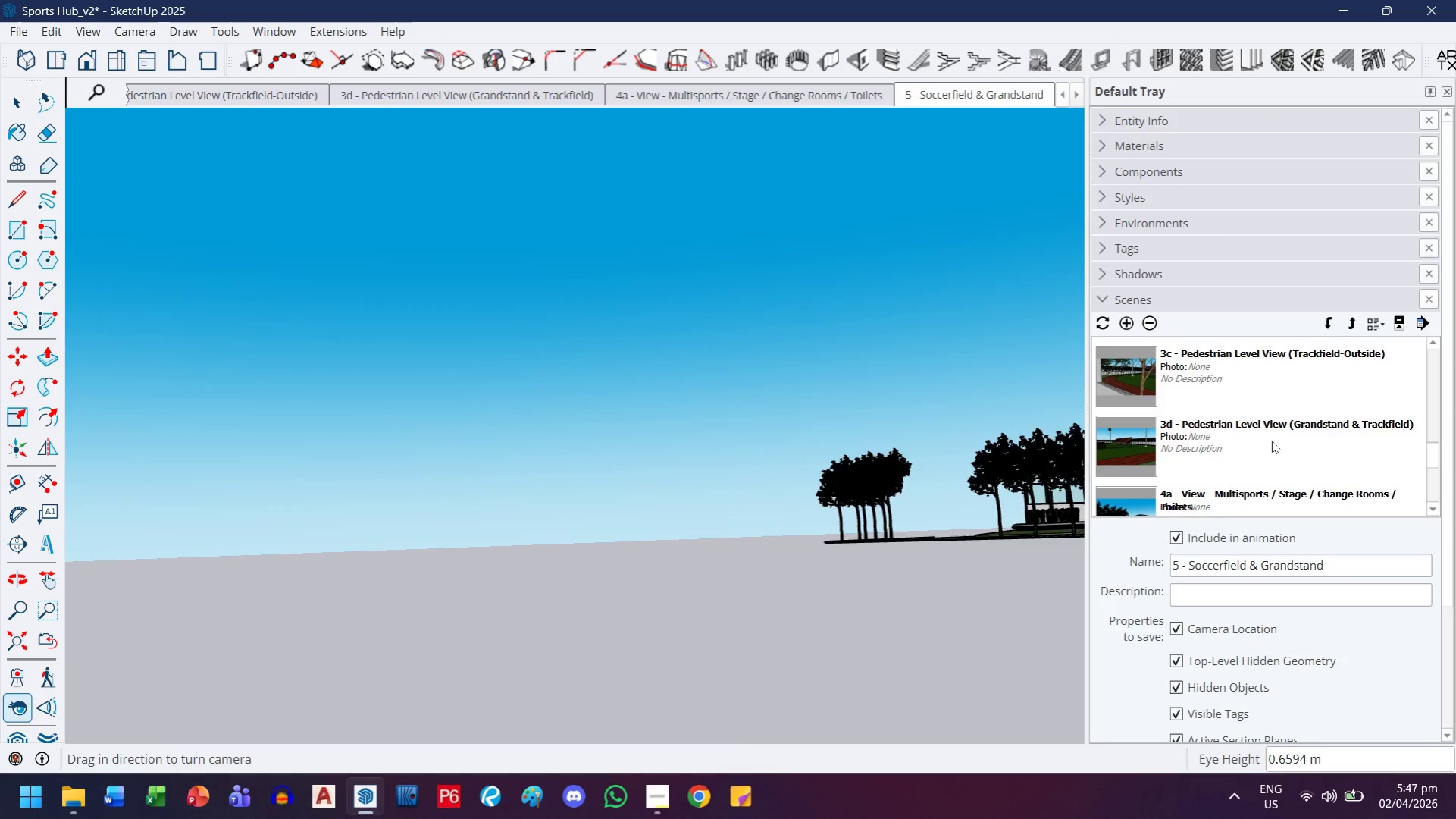 
scroll: coordinate [1271, 435], scroll_direction: down, amount: 4.0
 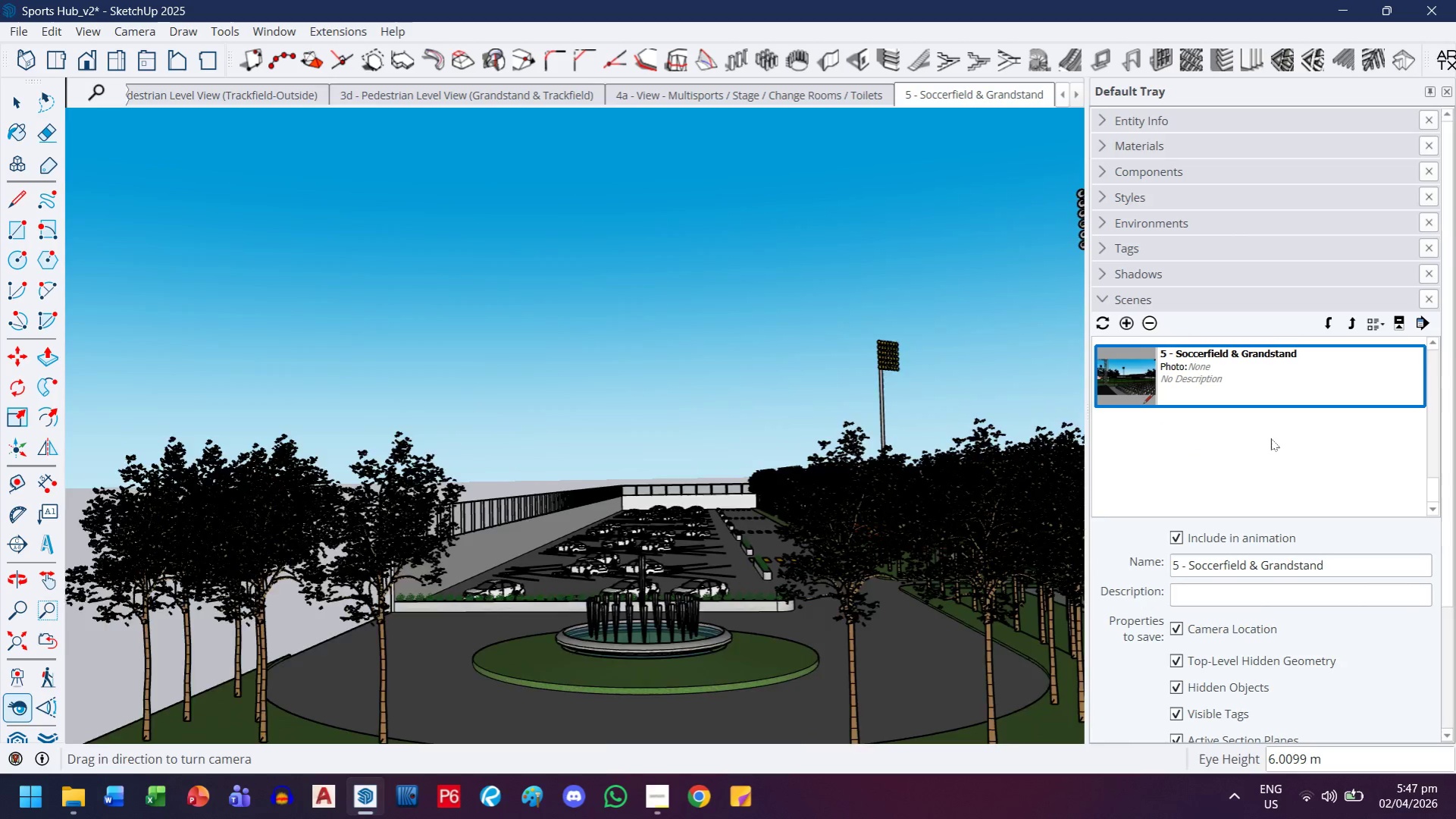 
scroll: coordinate [1270, 438], scroll_direction: up, amount: 1.0
 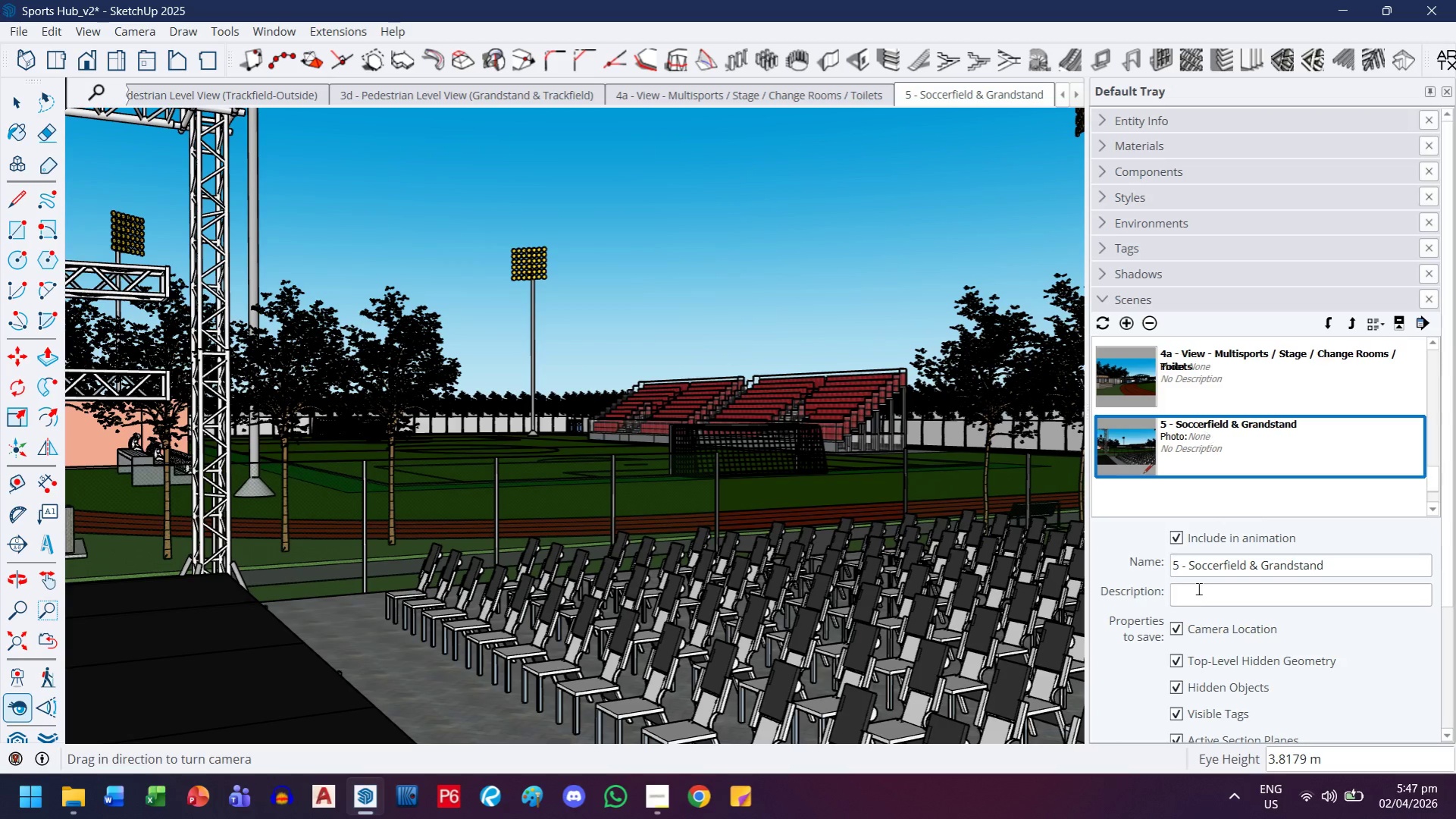 
left_click([1179, 565])
 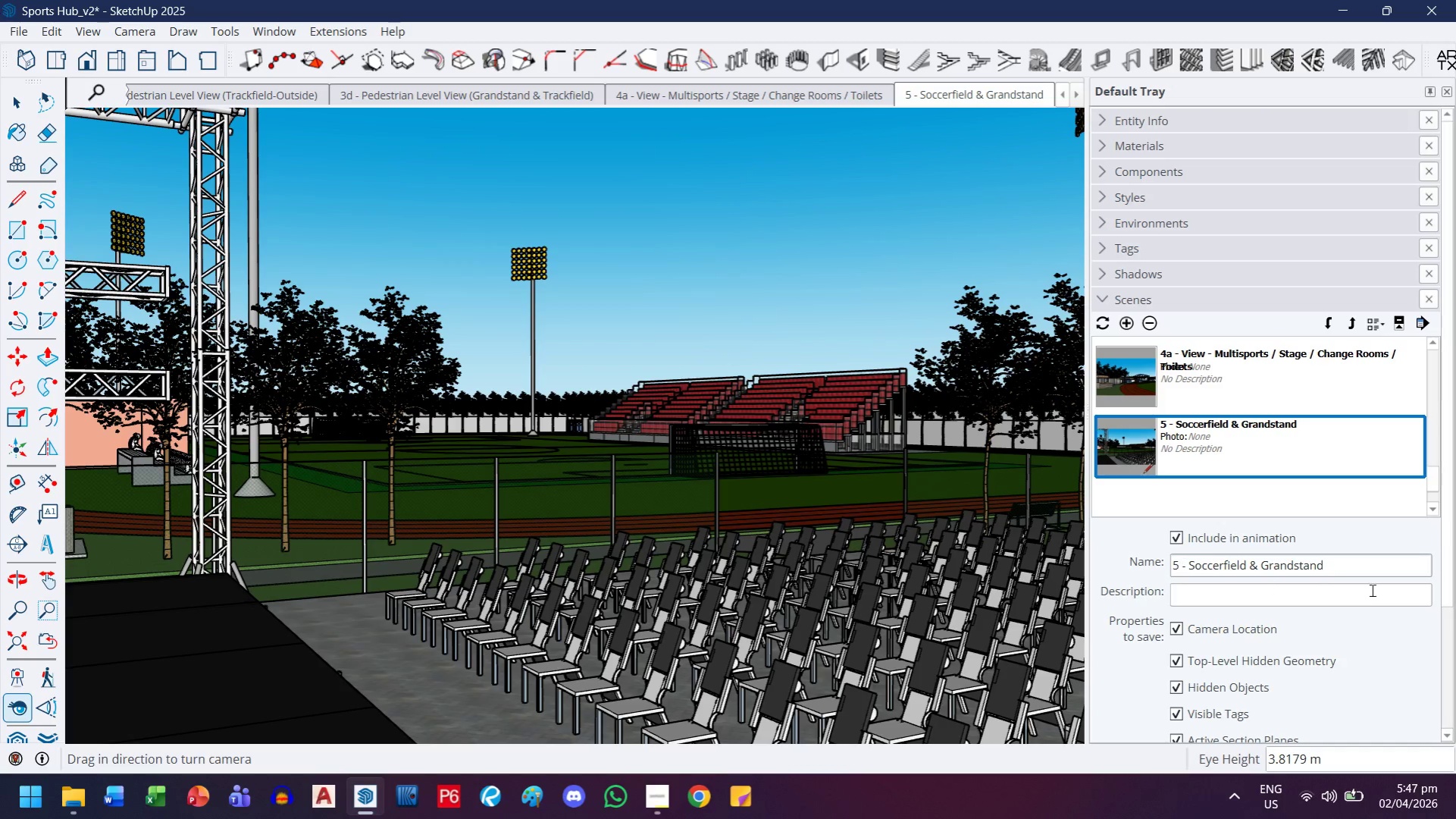 
mouse_move([1354, 597])
 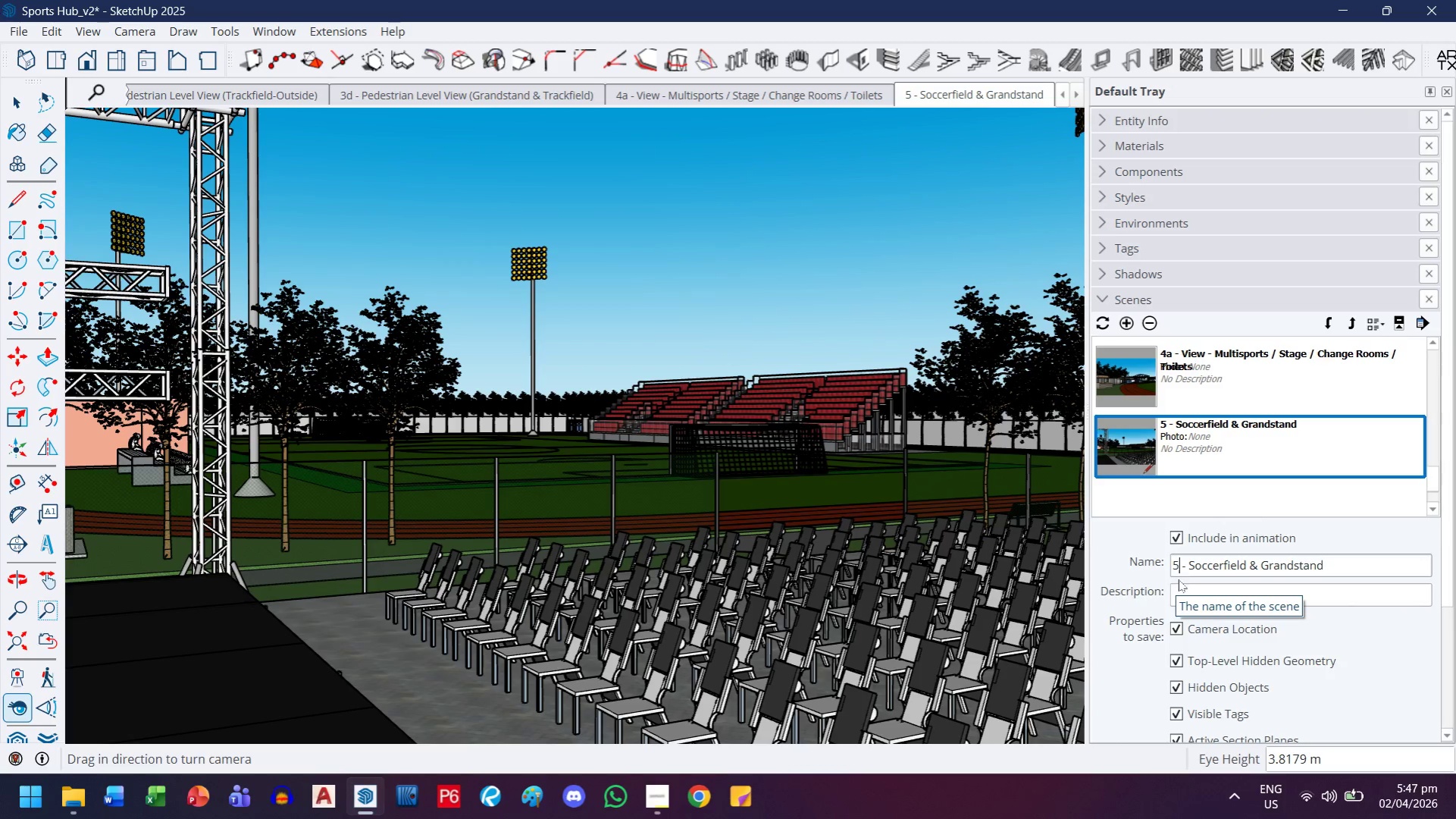 
key(Backspace)
type(4a)
 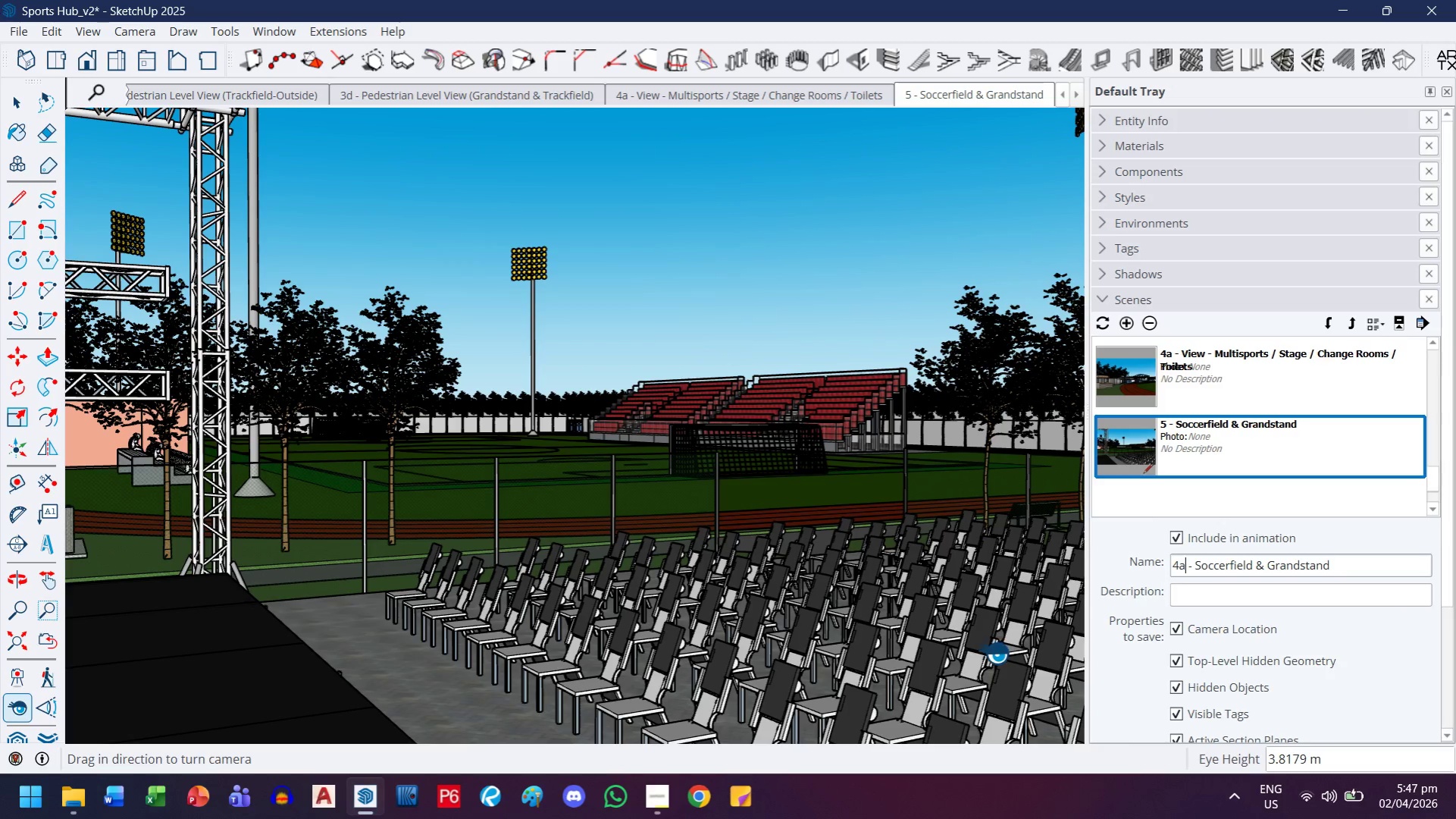 
scroll: coordinate [1182, 449], scroll_direction: up, amount: 3.0
 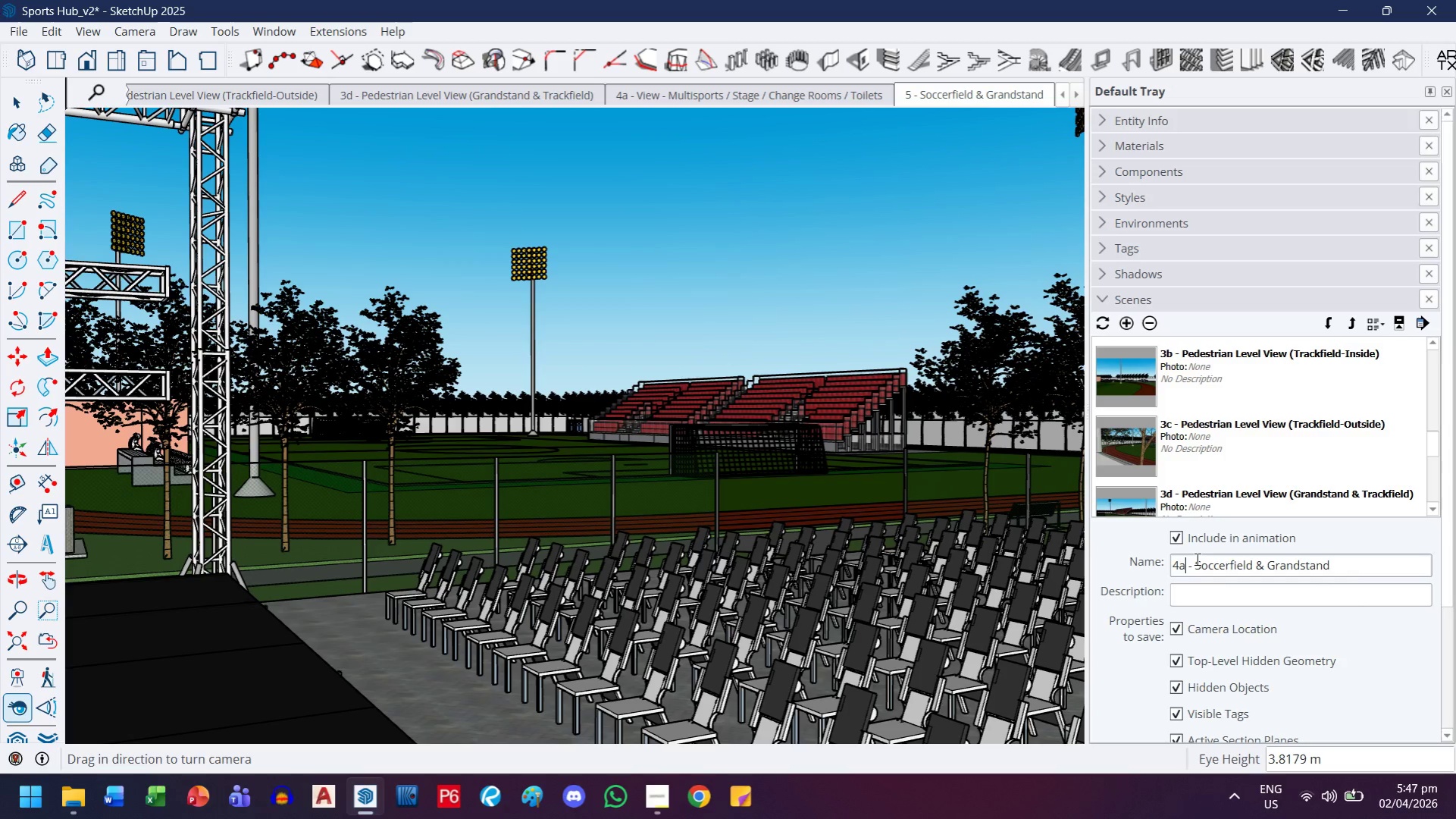 
left_click_drag(start_coordinate=[1195, 560], to_coordinate=[1415, 558])
 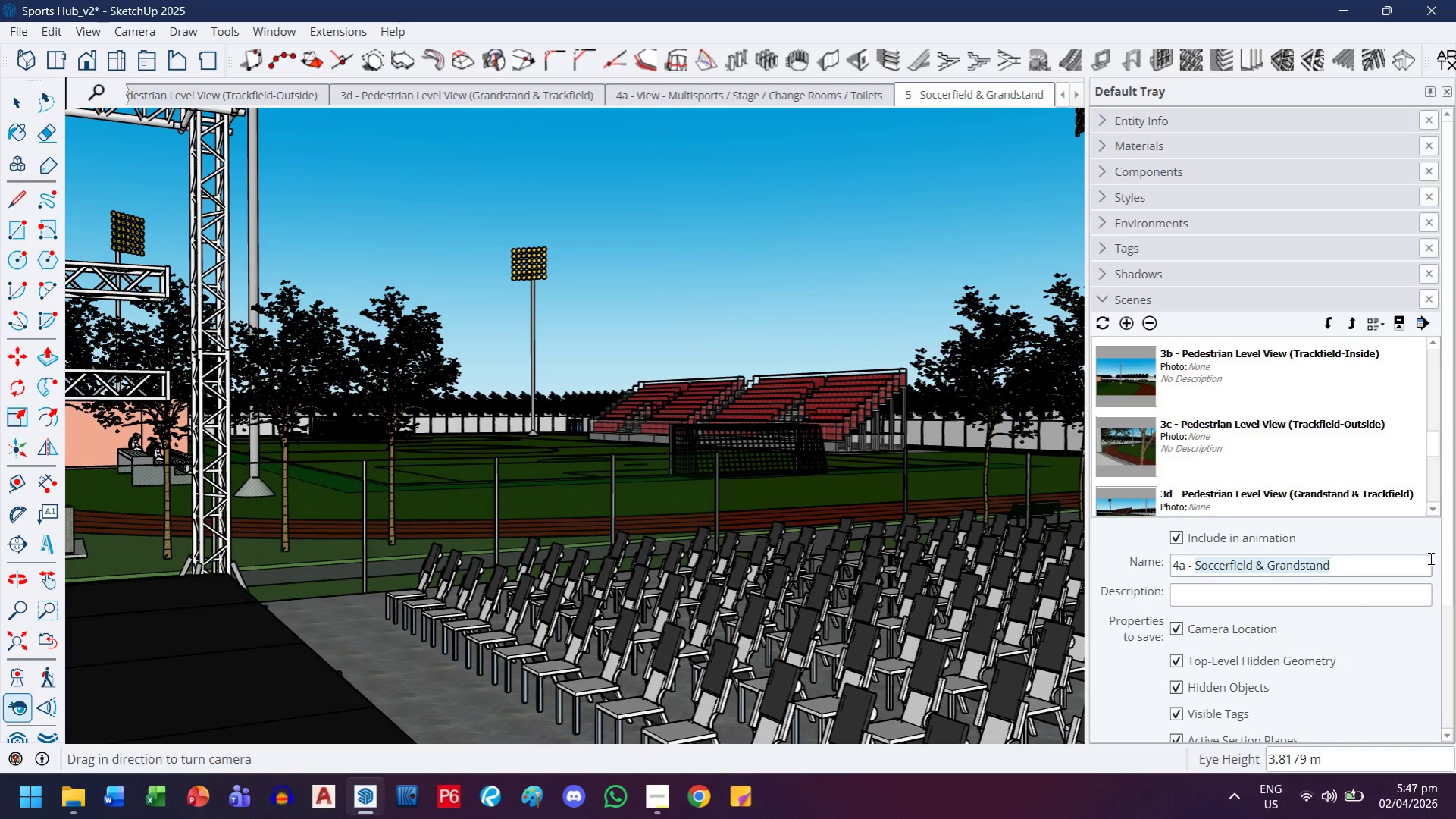 
type(View from Stage)
 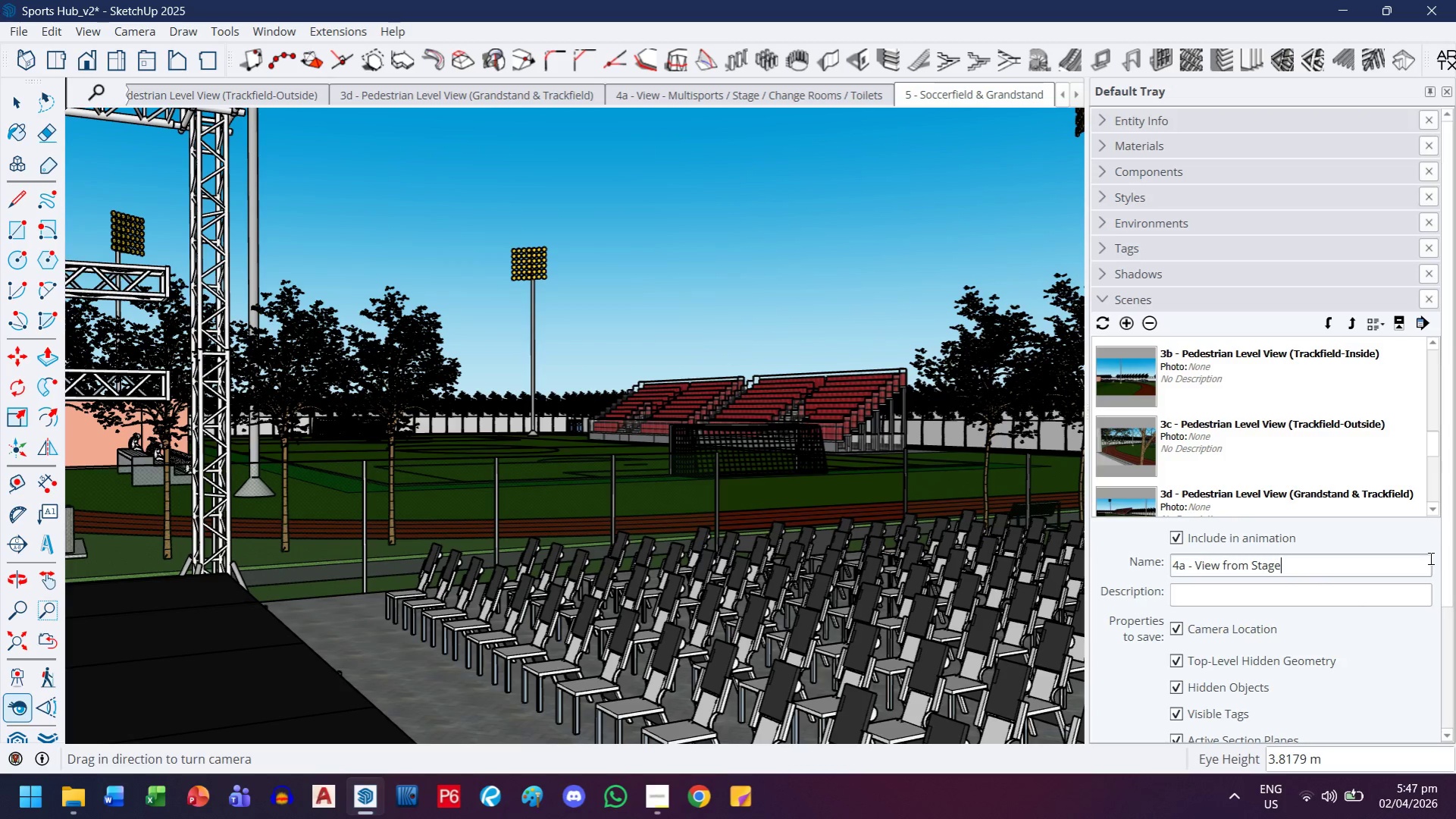 
key(Enter)
 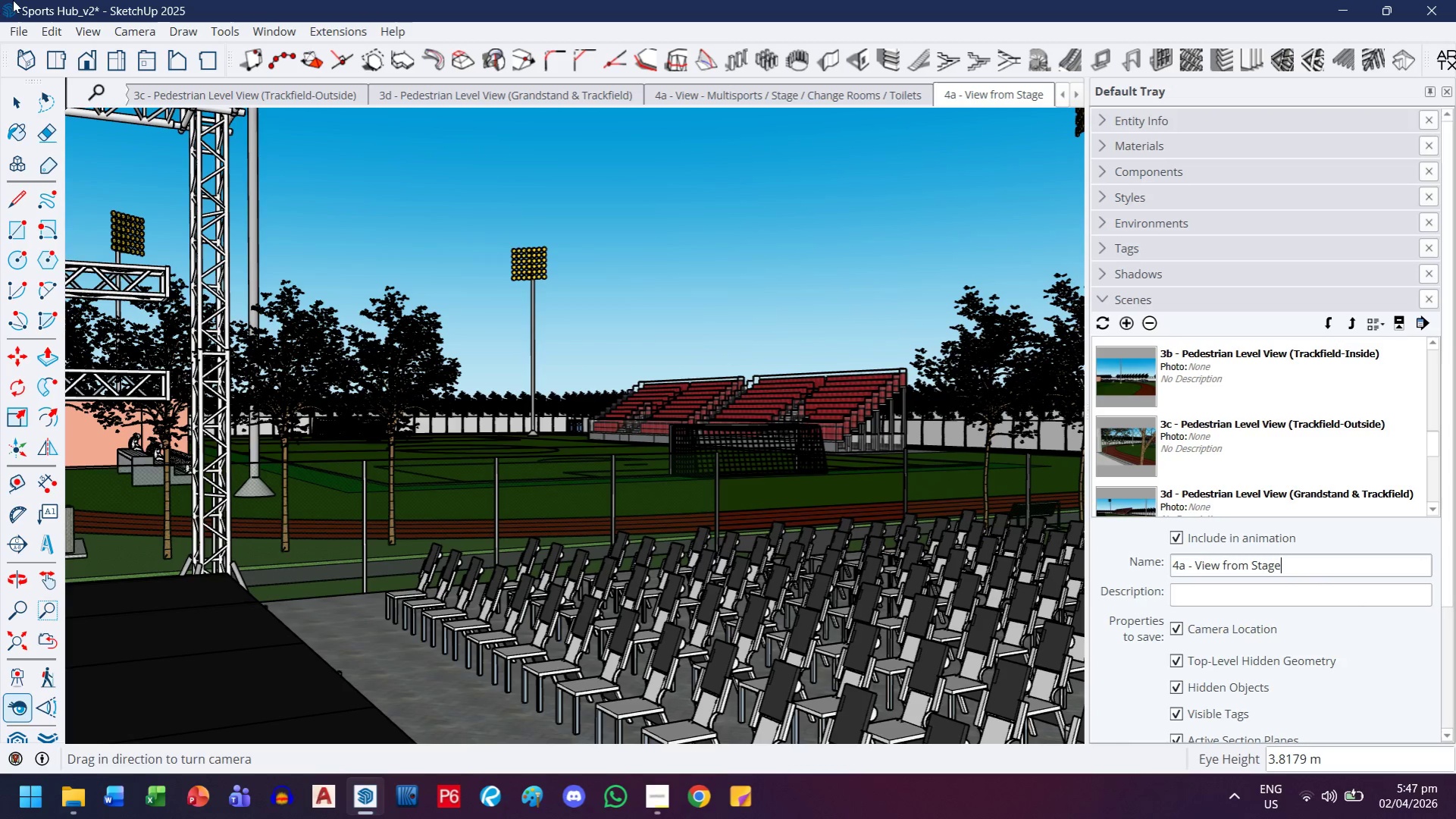 
left_click([91, 36])
 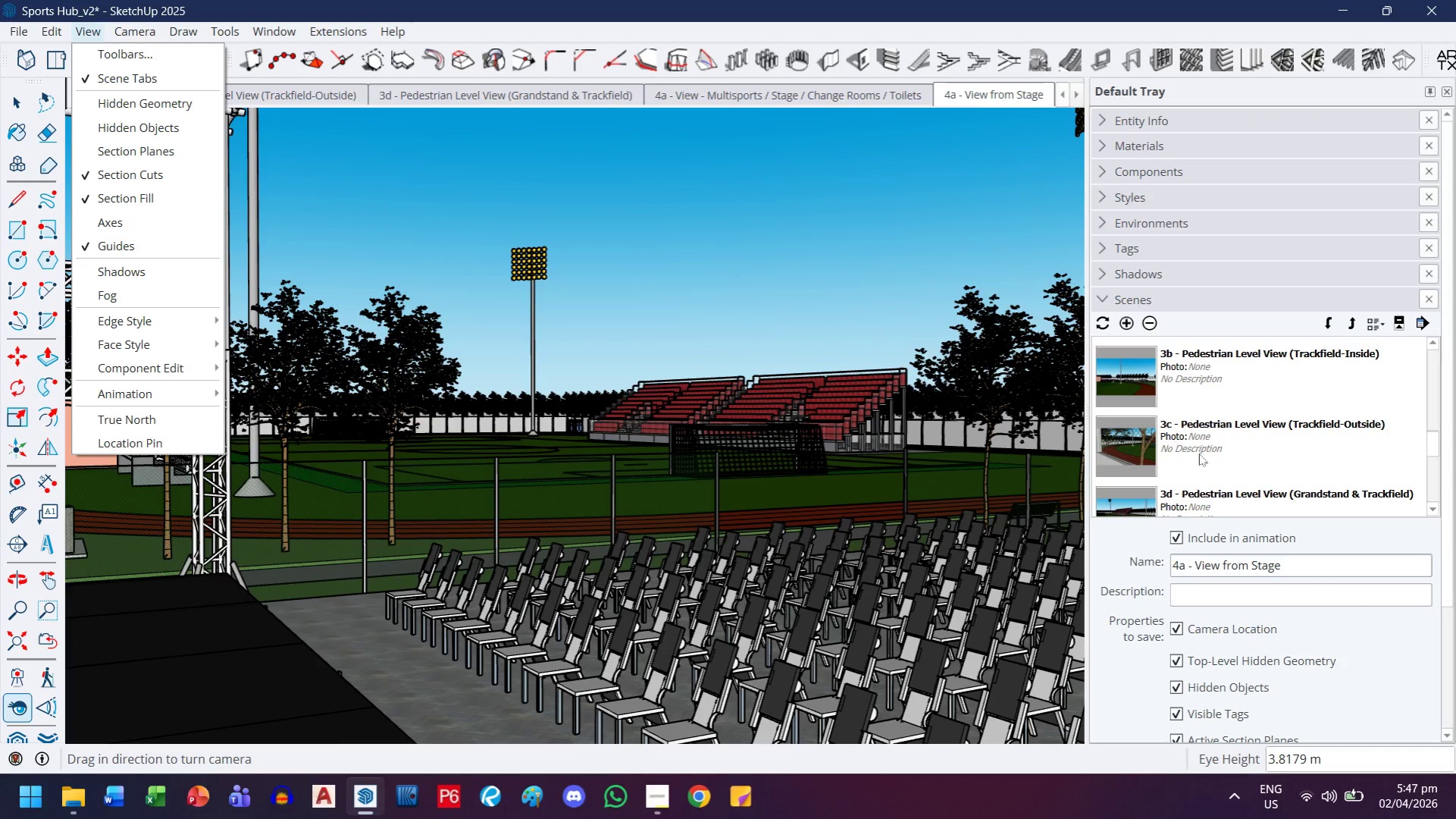 
left_click([1340, 469])
 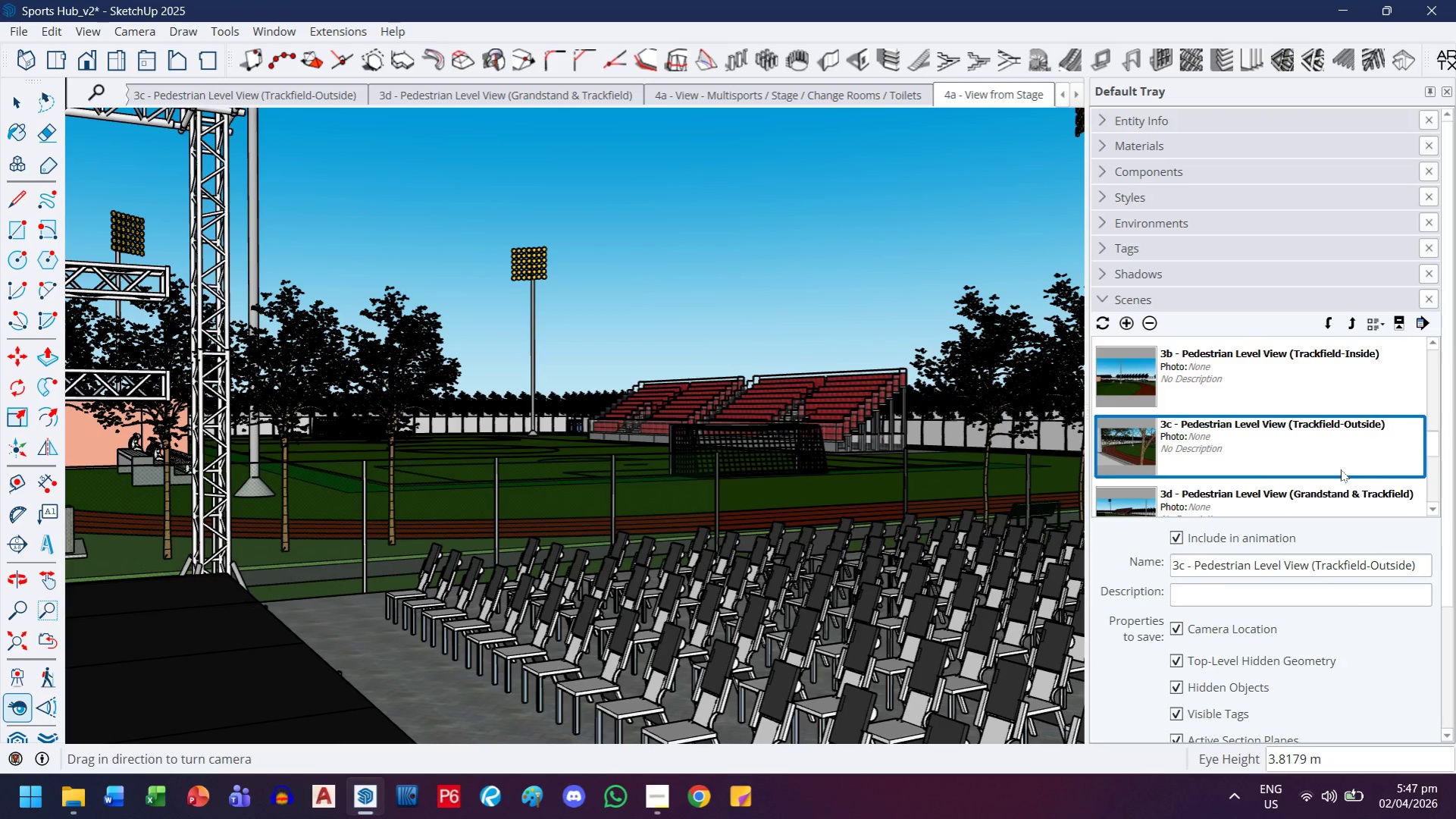 
scroll: coordinate [1340, 469], scroll_direction: down, amount: 7.0
 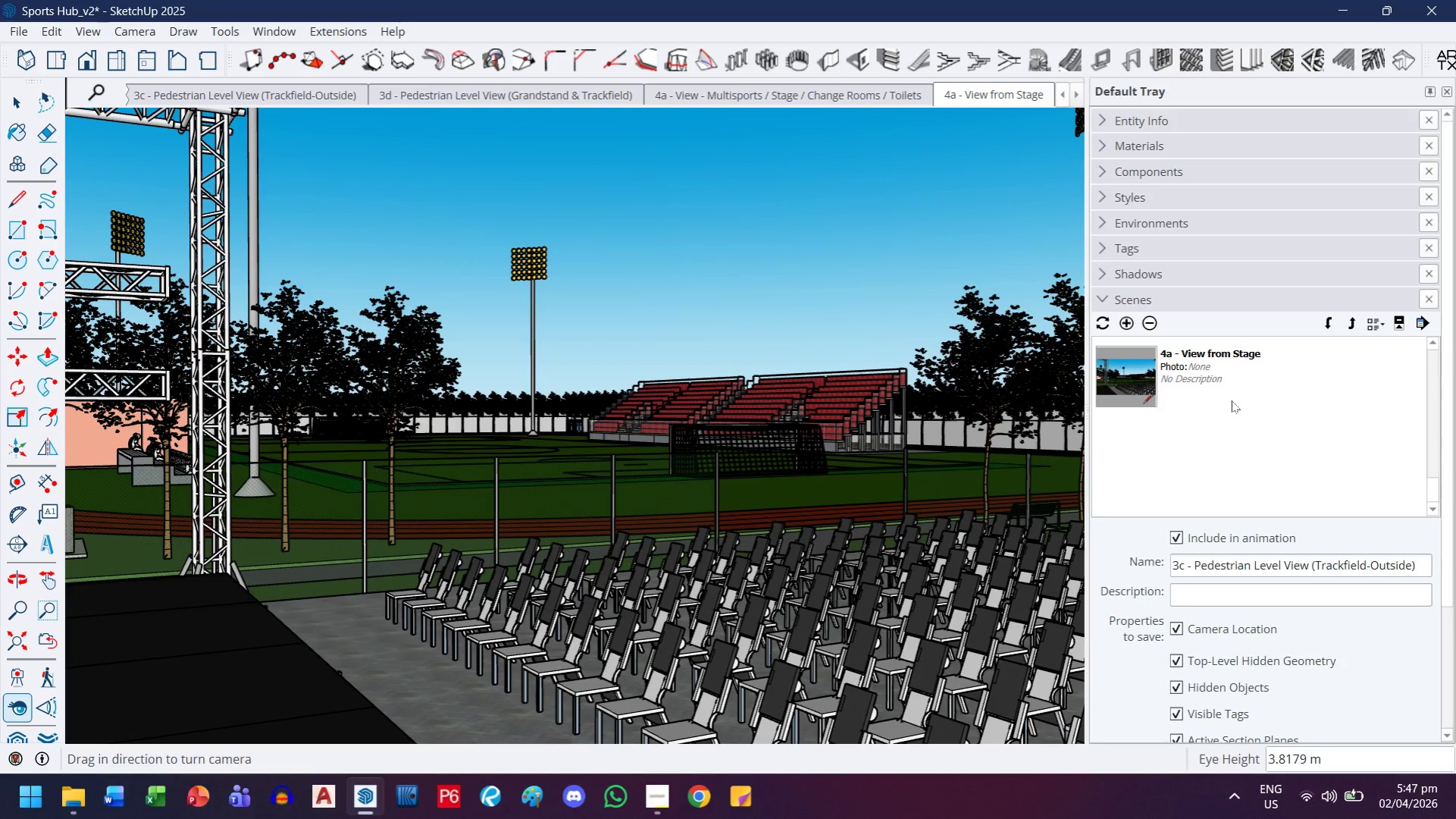 
left_click([1236, 387])
 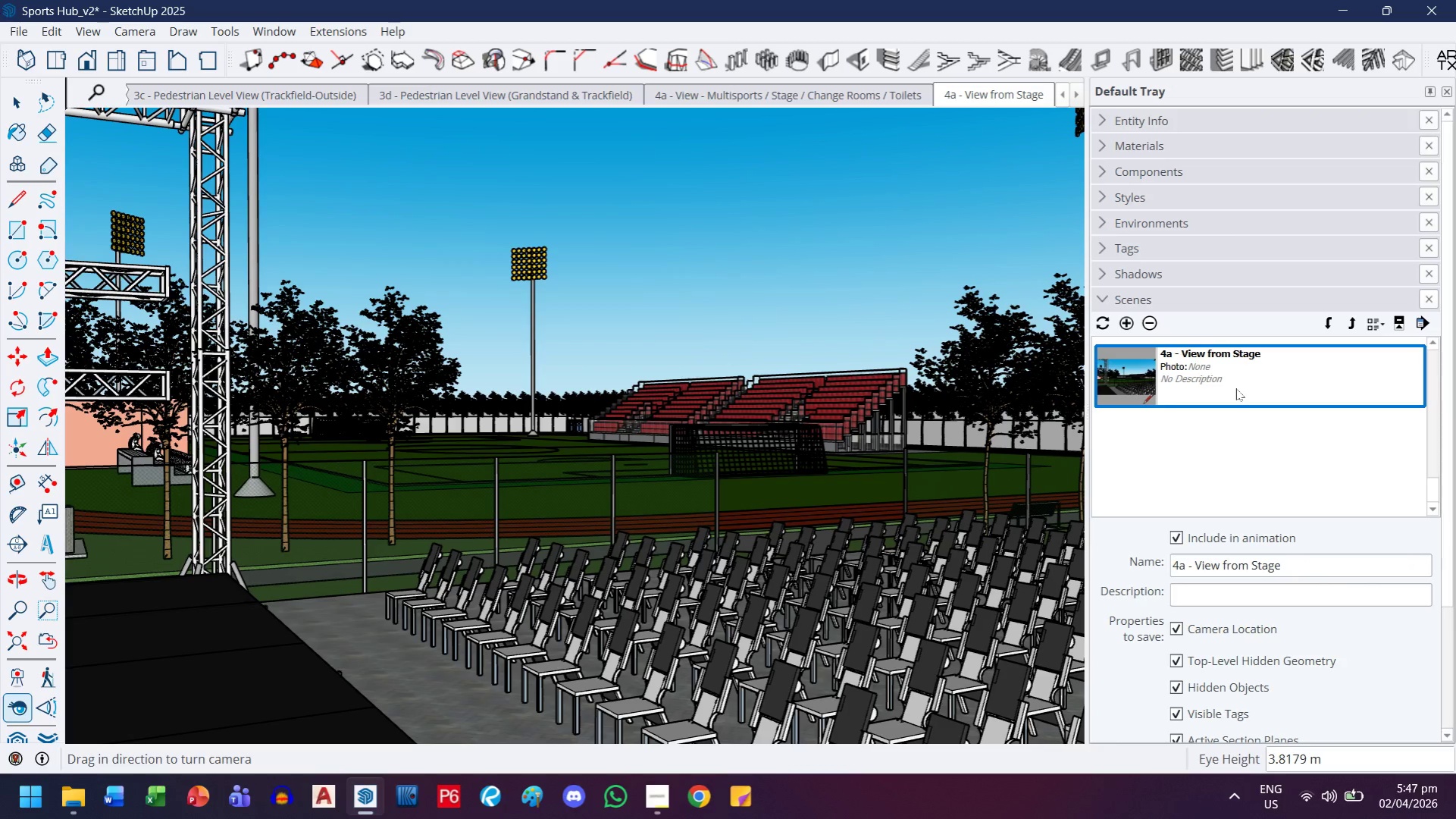 
right_click([1235, 388])
 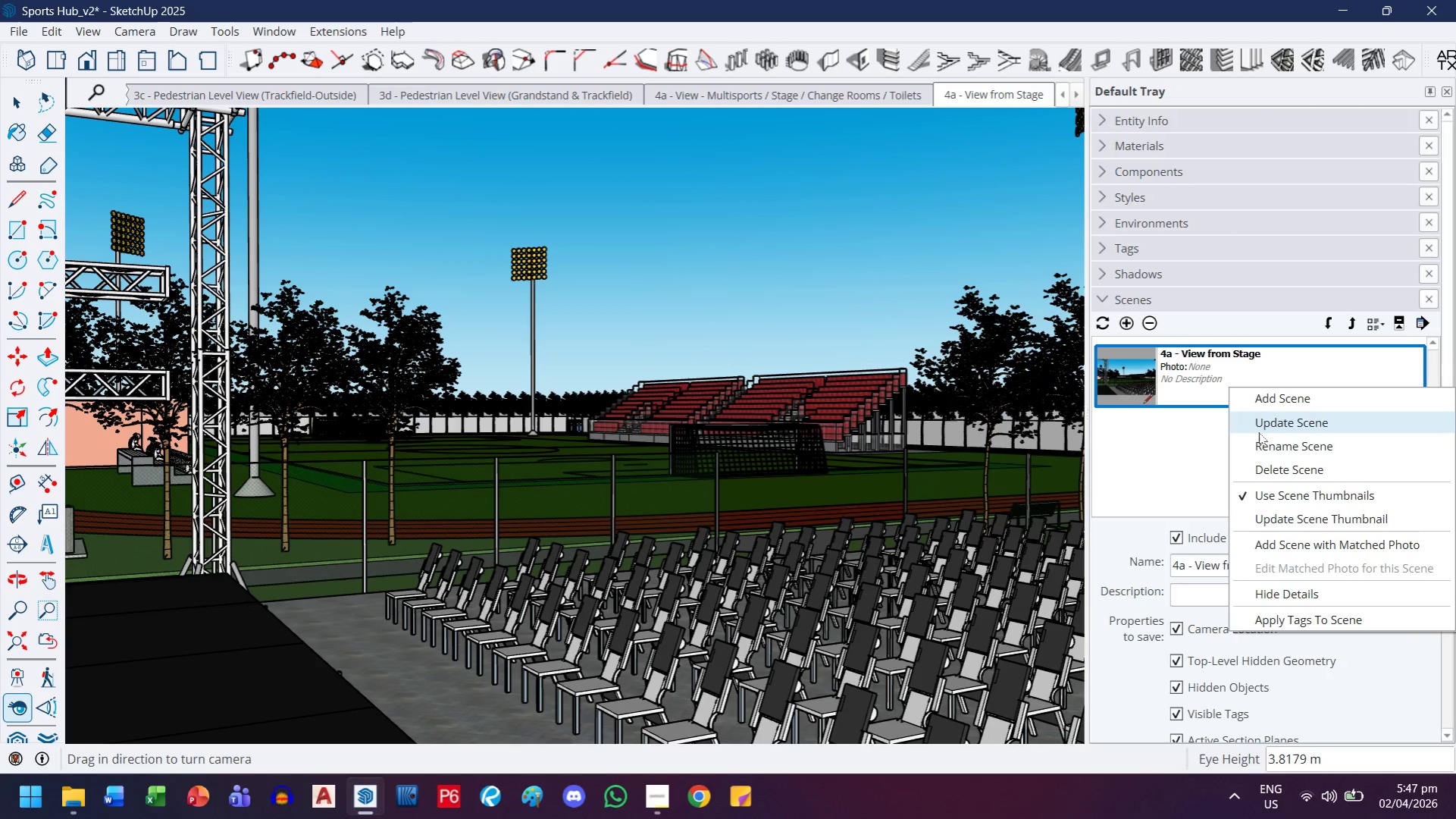 
left_click([1262, 424])
 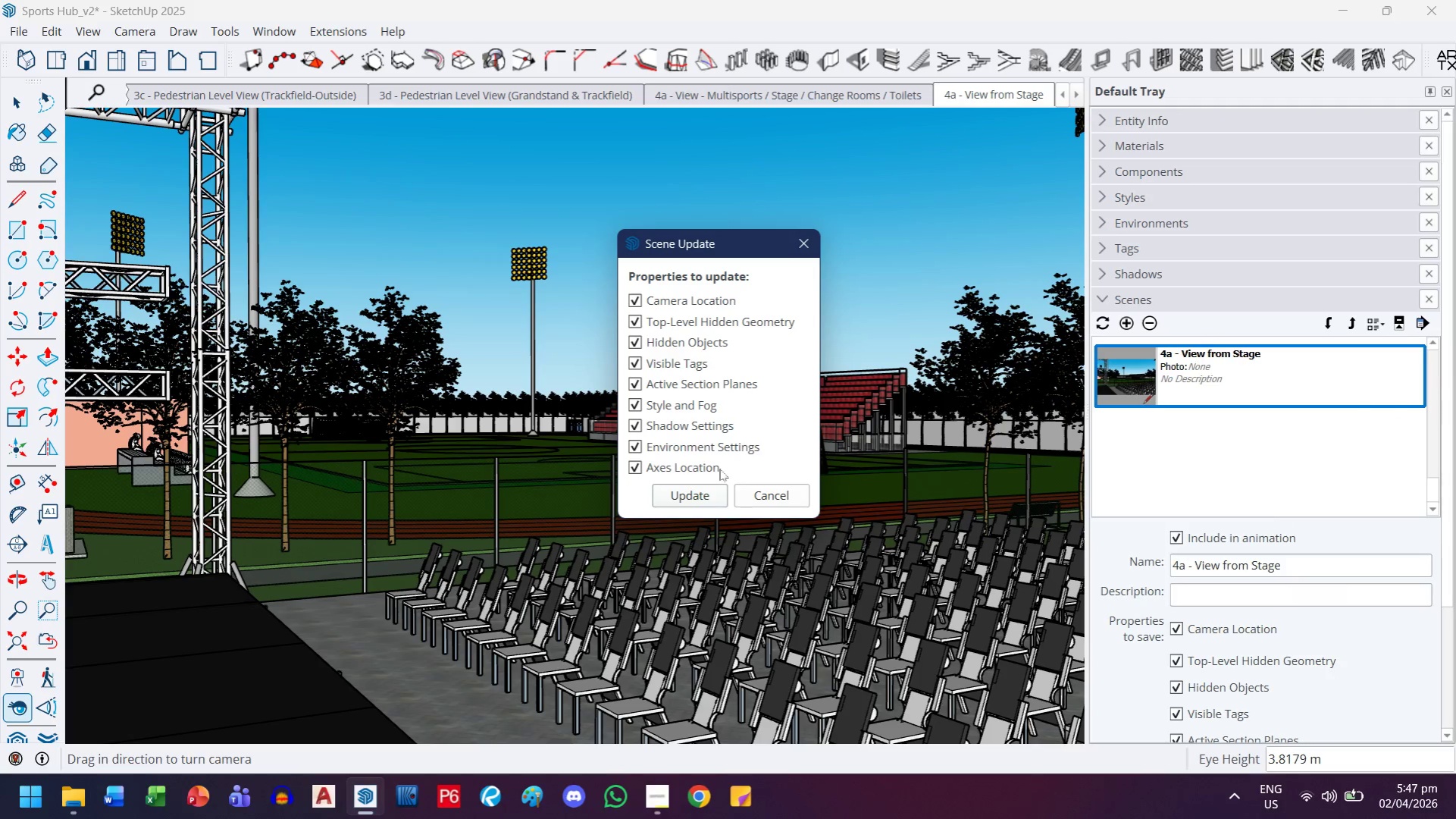 
left_click([693, 494])
 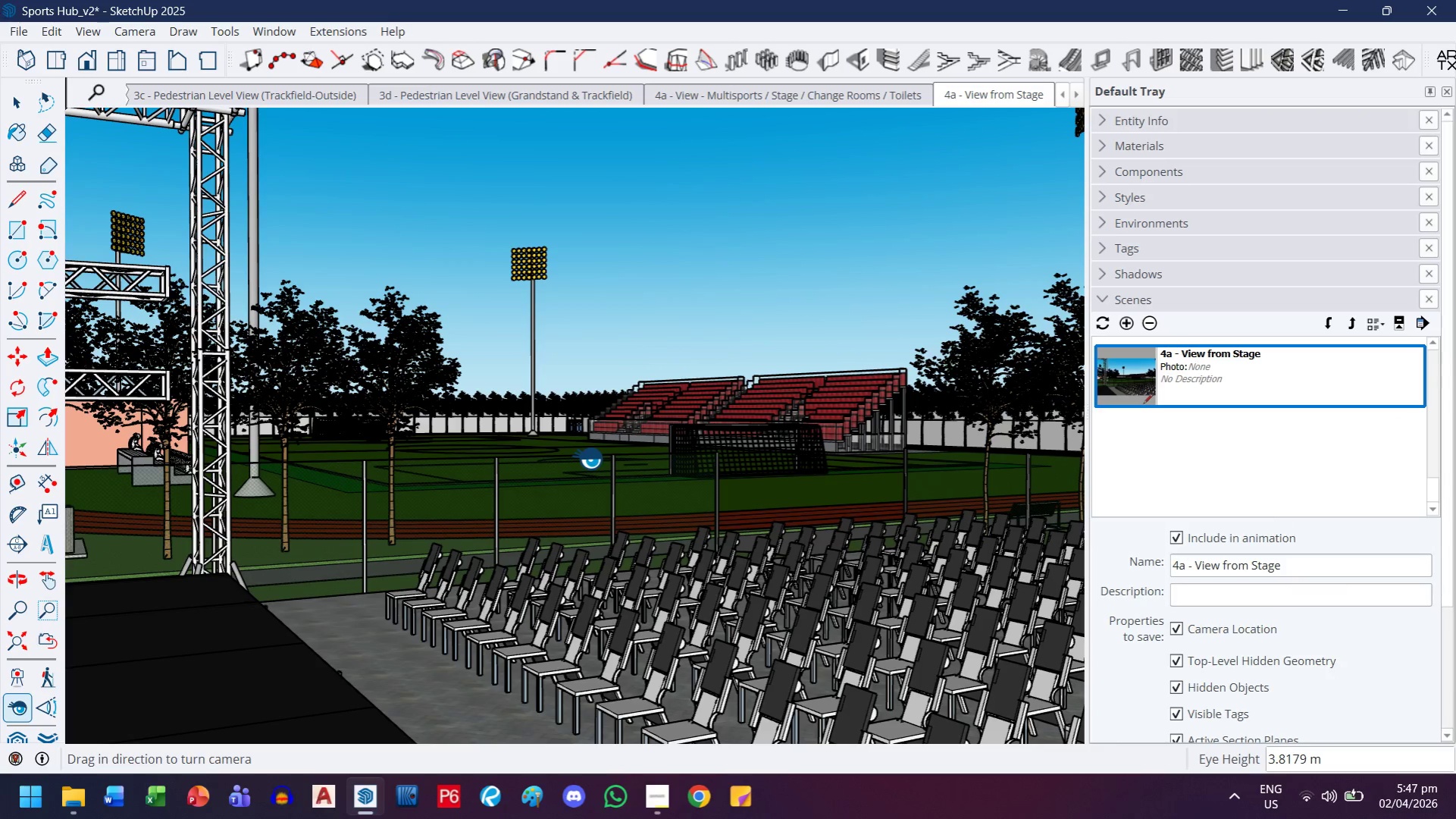 
scroll: coordinate [1195, 423], scroll_direction: up, amount: 1.0
 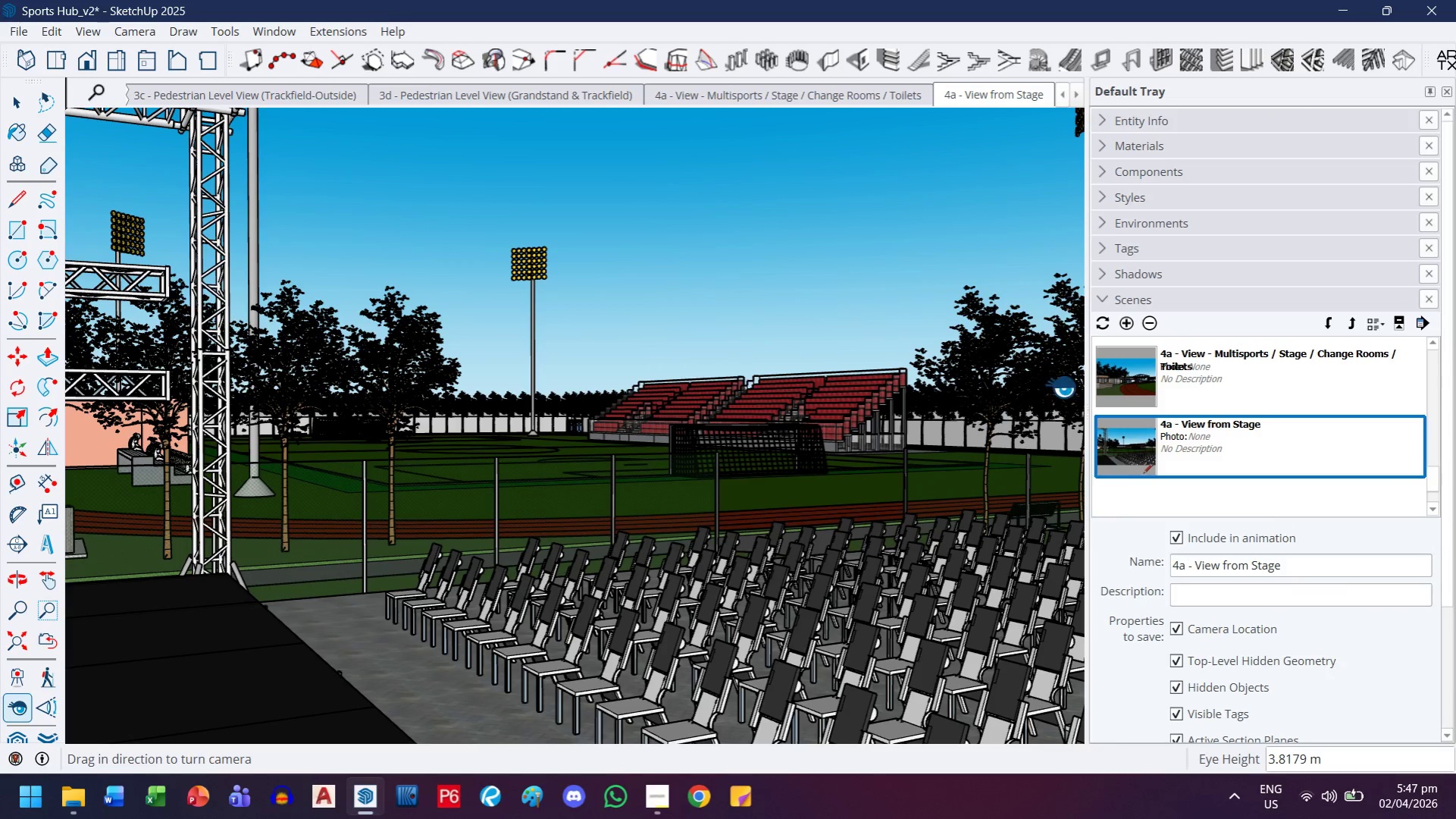 
left_click([1298, 374])
 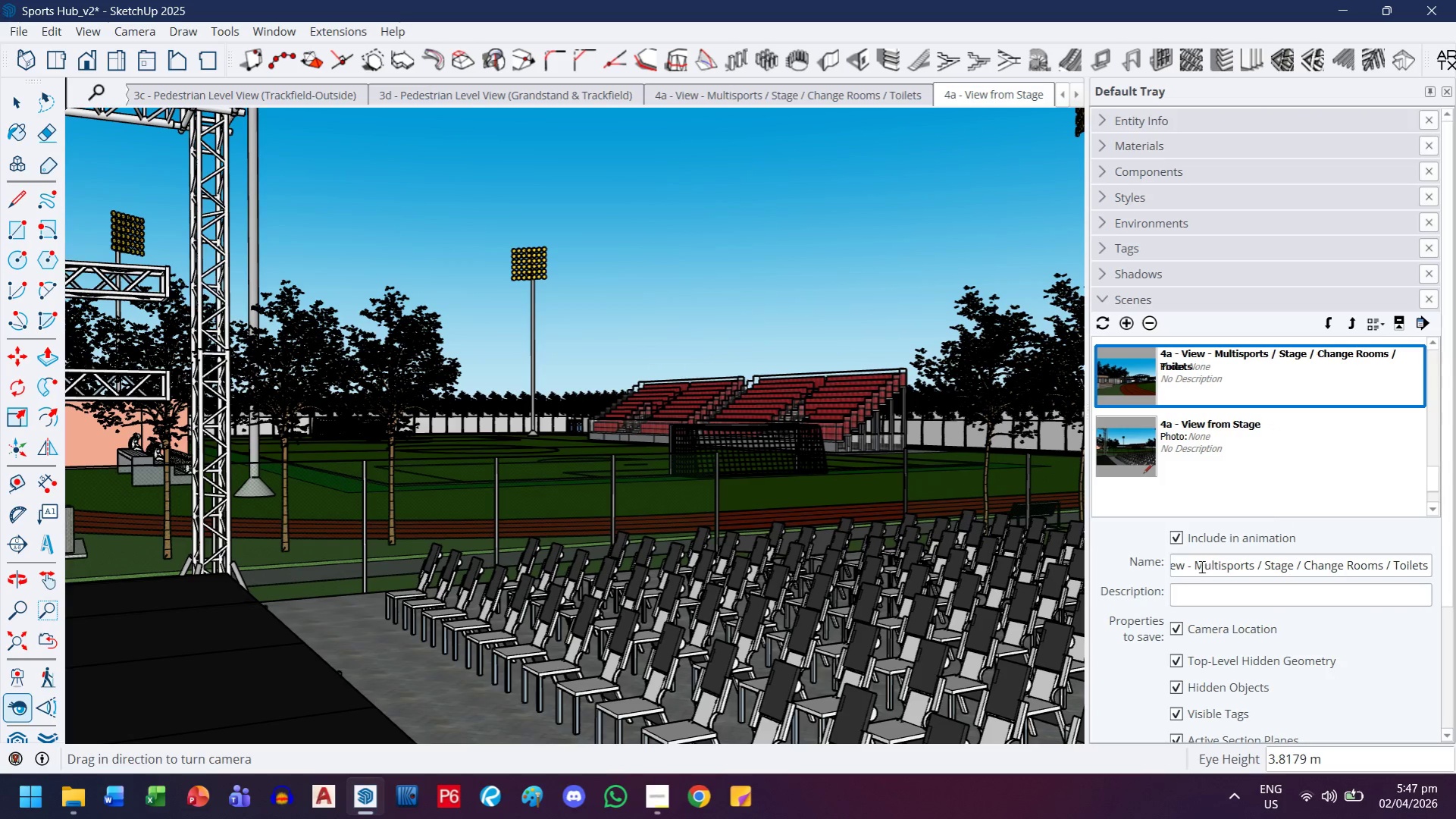 
left_click([1195, 564])
 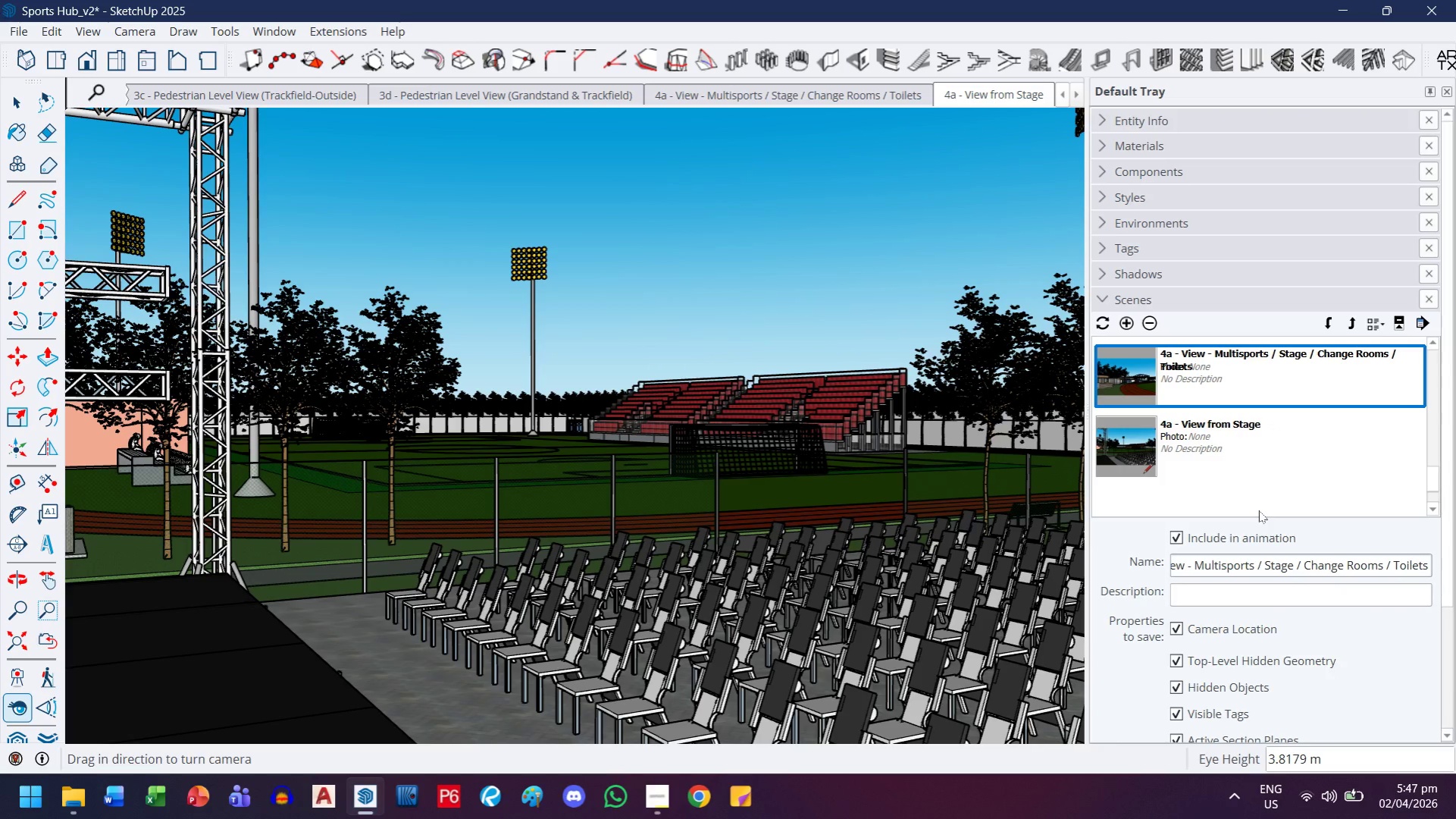 
key(Backspace)
key(Backspace)
key(Backspace)
type(t)
key(Backspace)
type( to )
 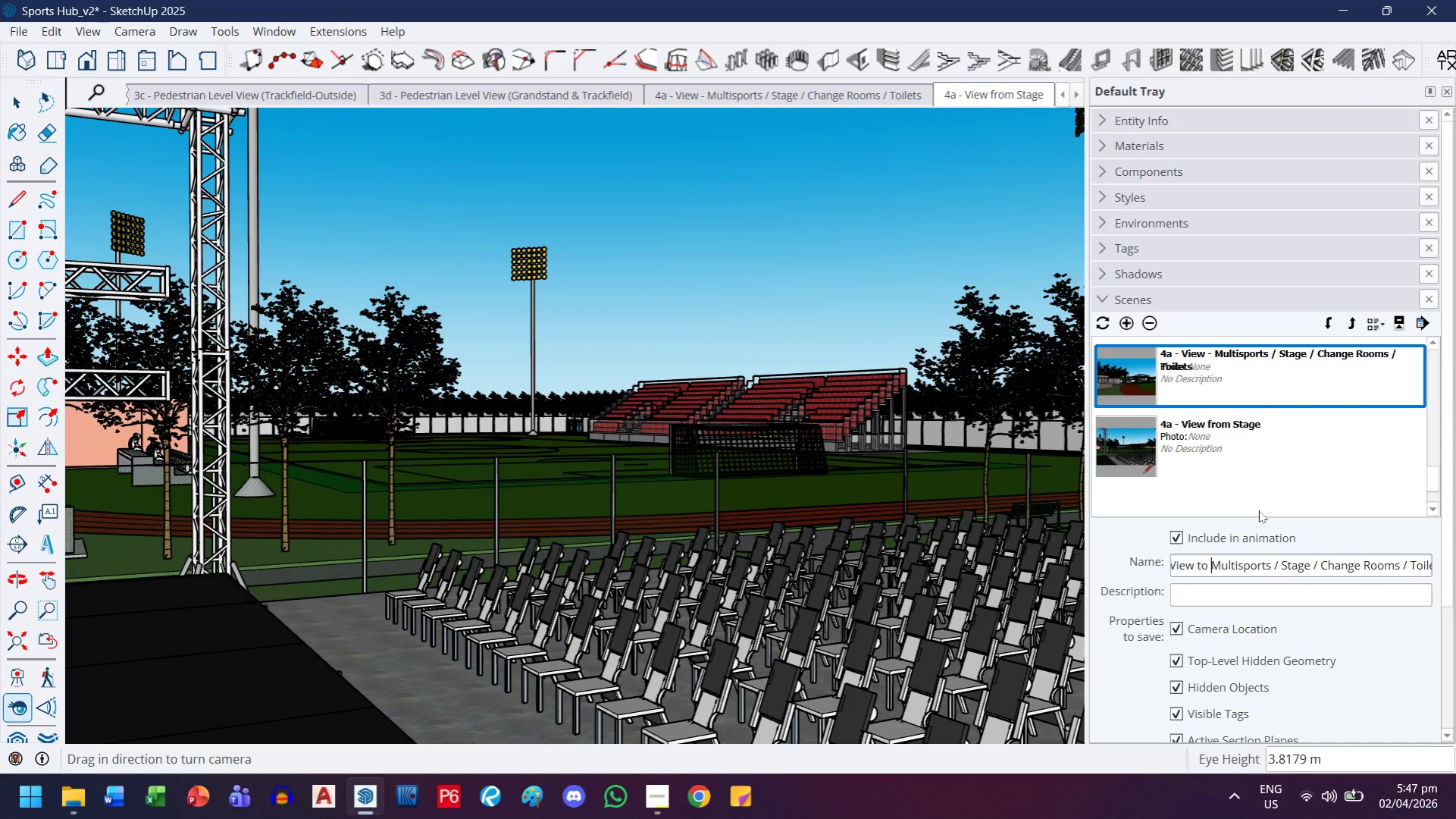 
key(Enter)
 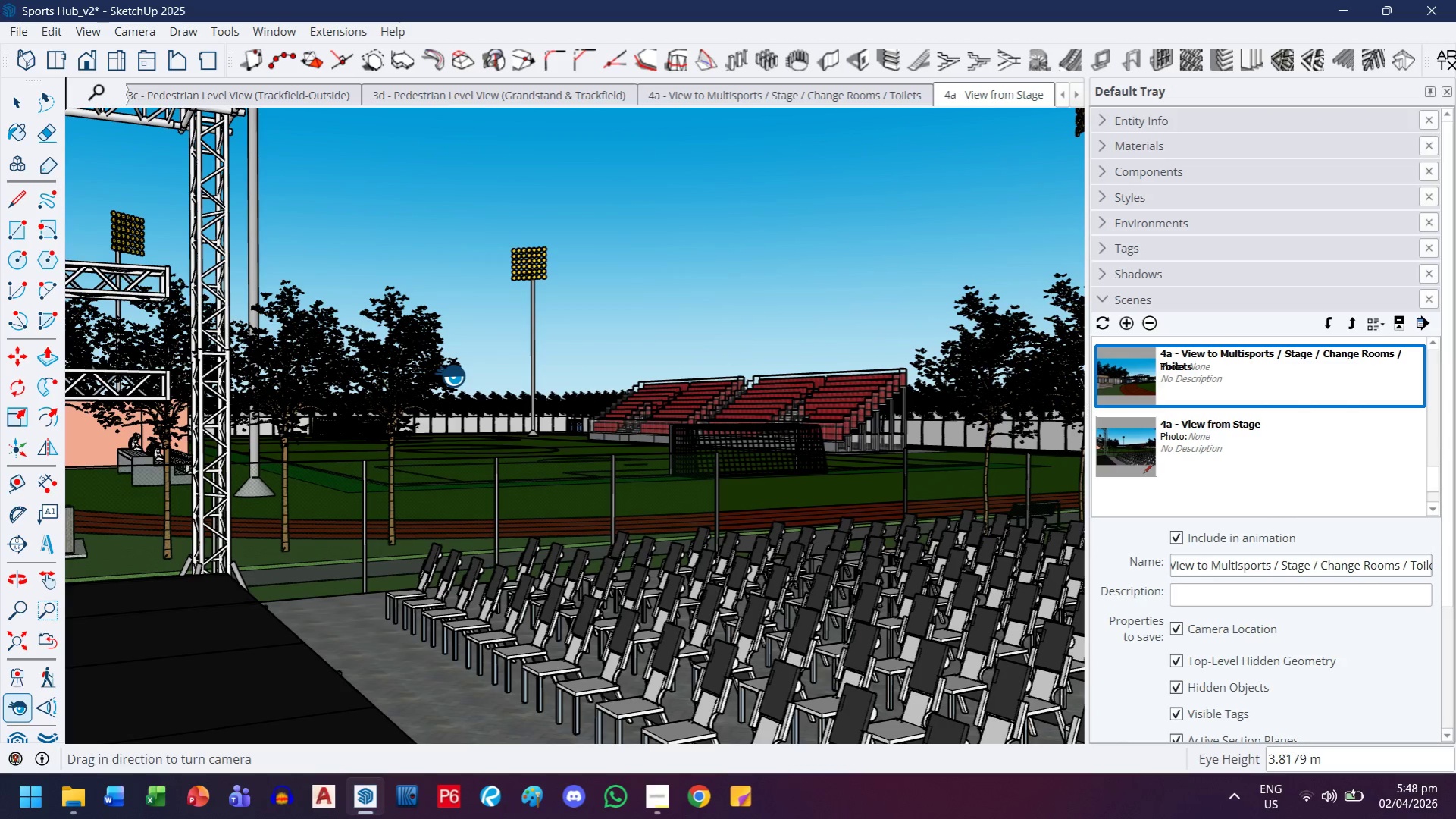 
left_click([1189, 455])
 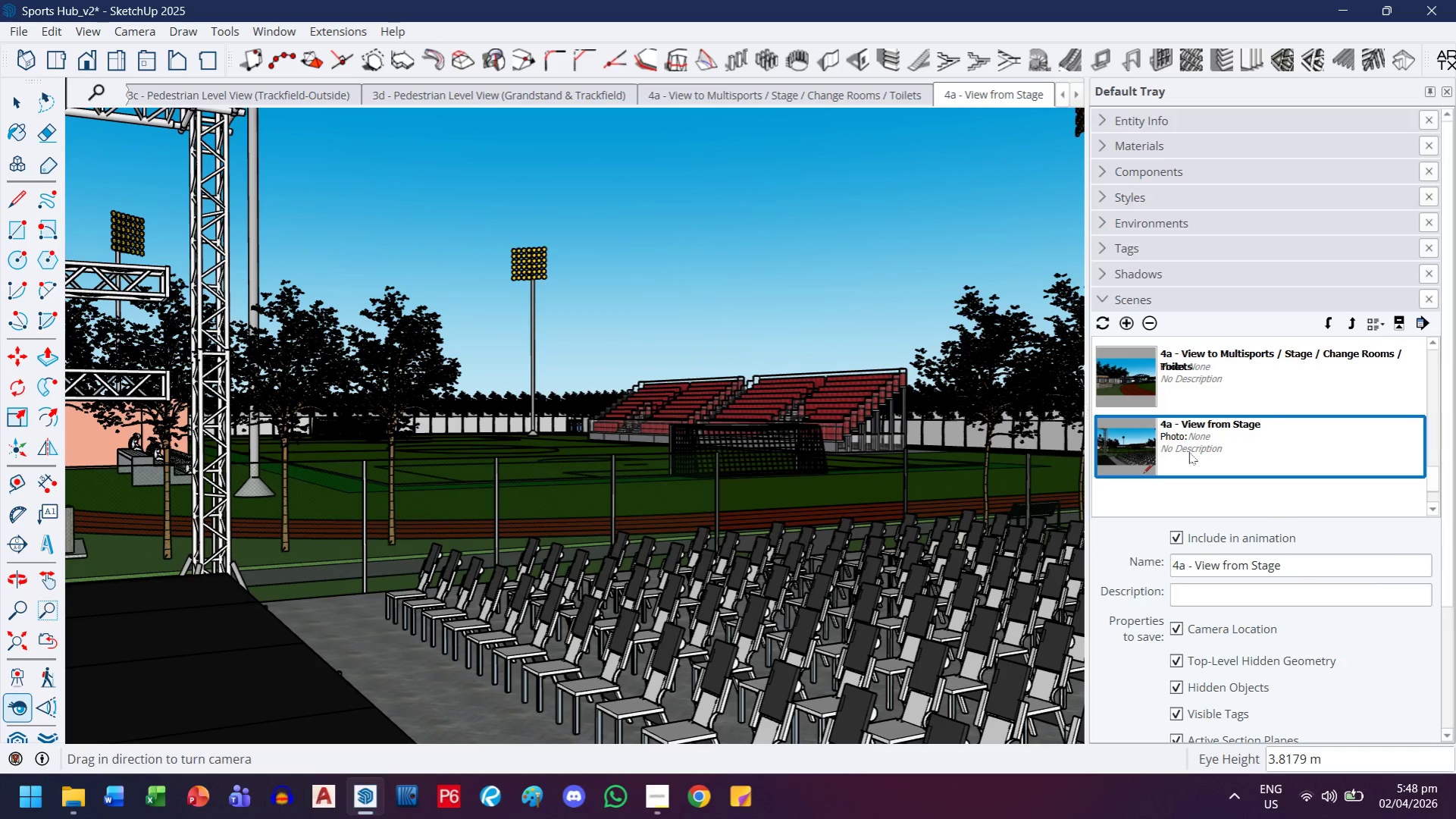 
double_click([1188, 452])
 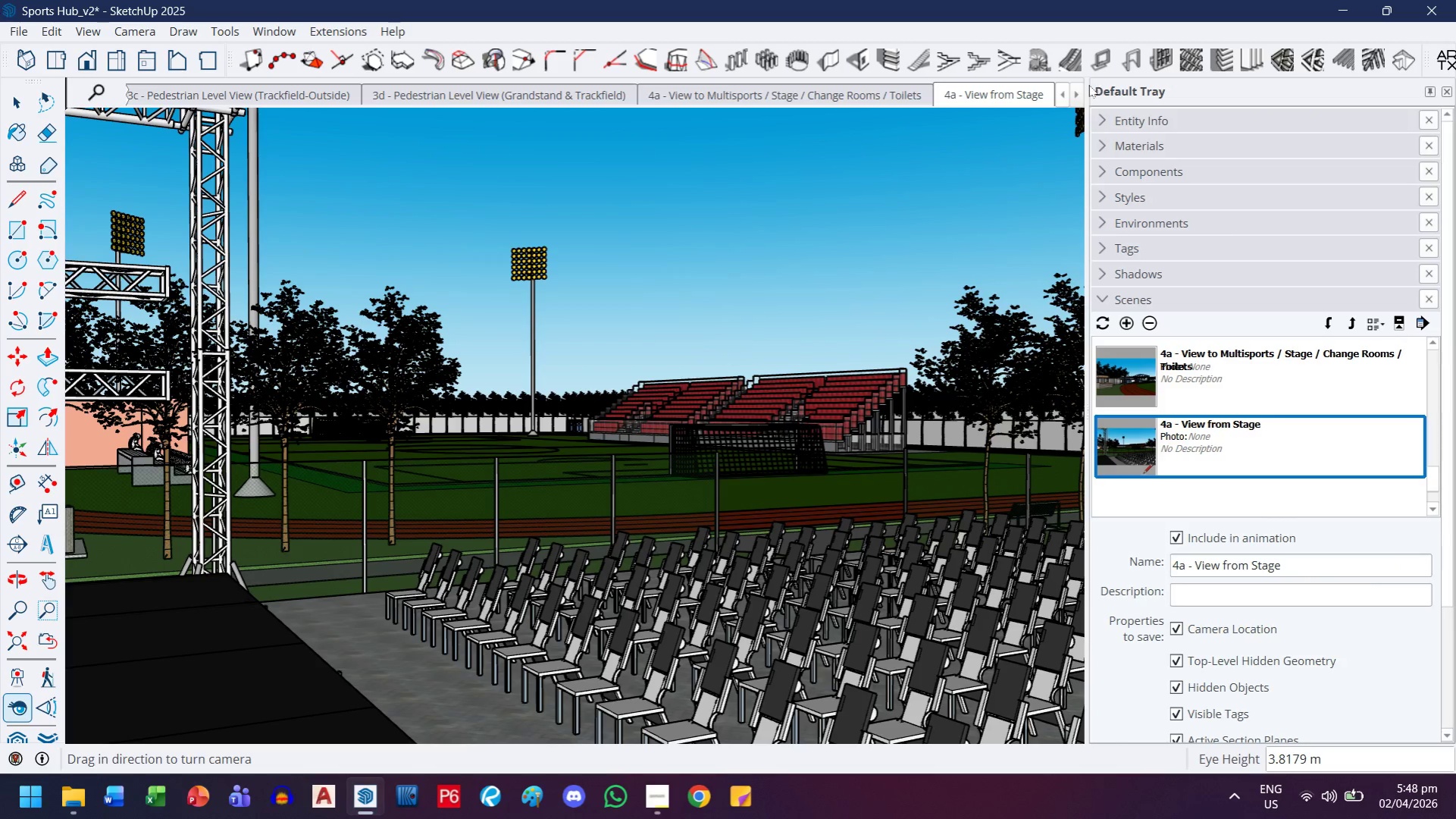 
double_click([1080, 90])
 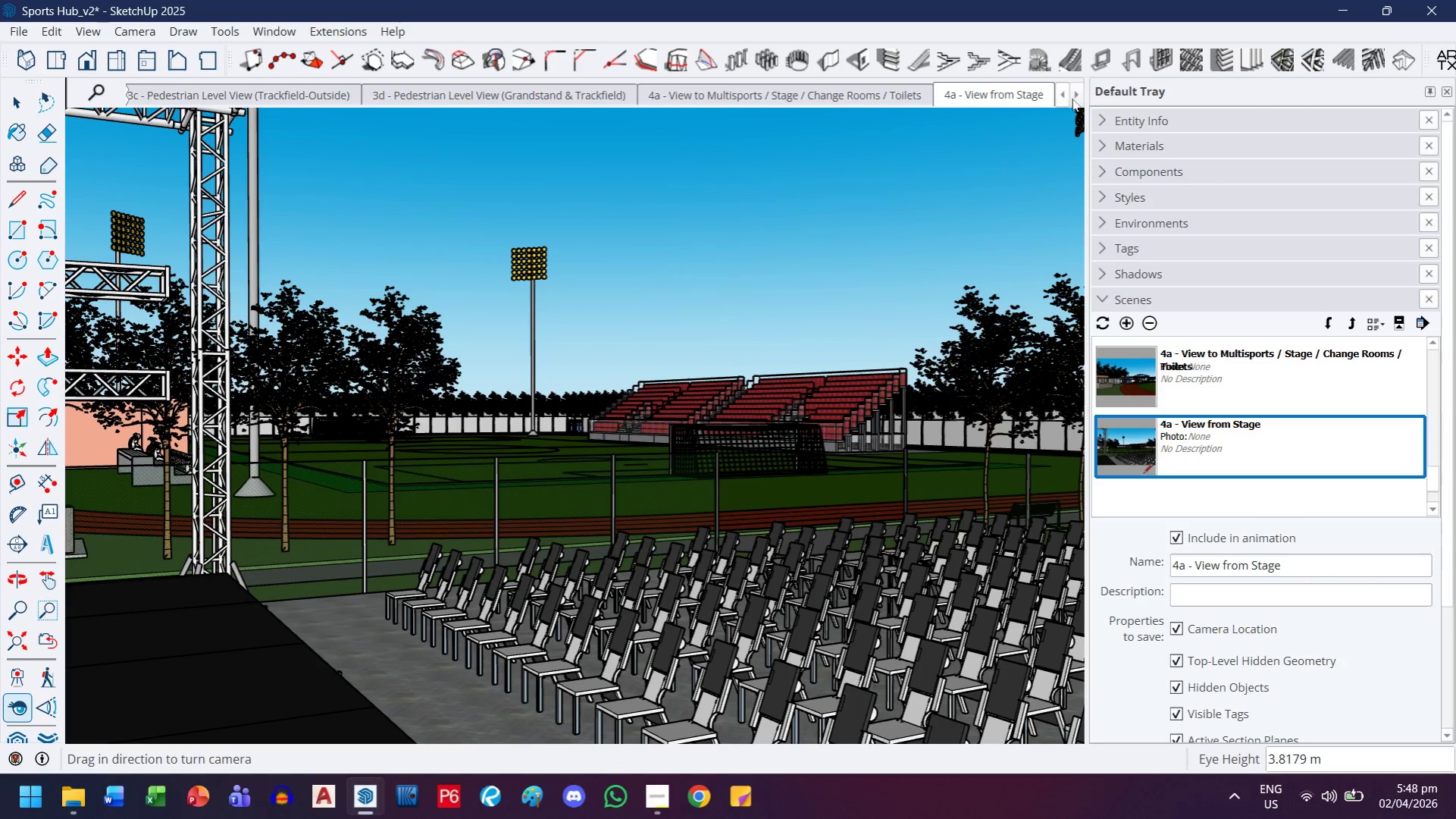 
double_click([1072, 99])
 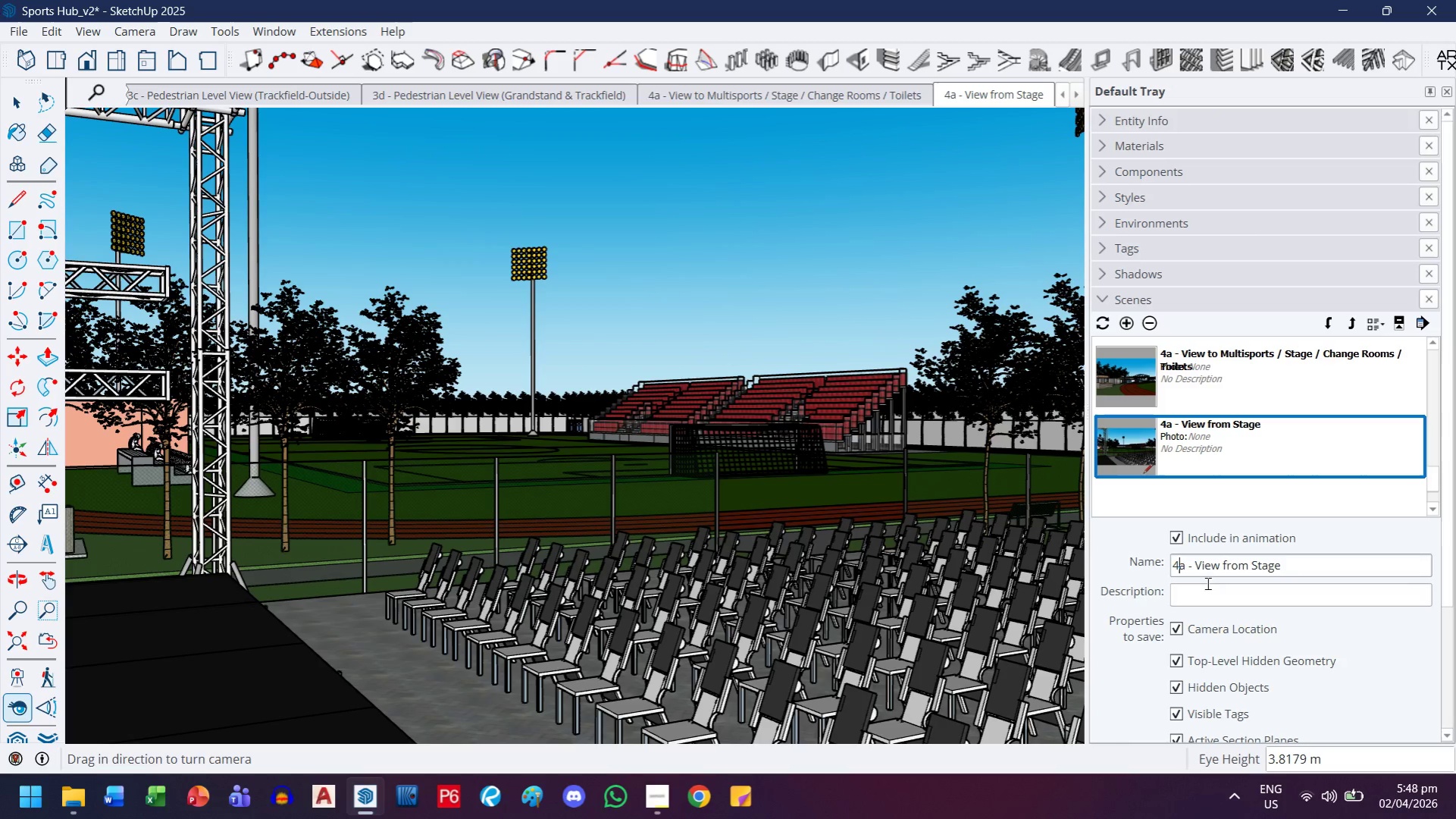 
key(Delete)
 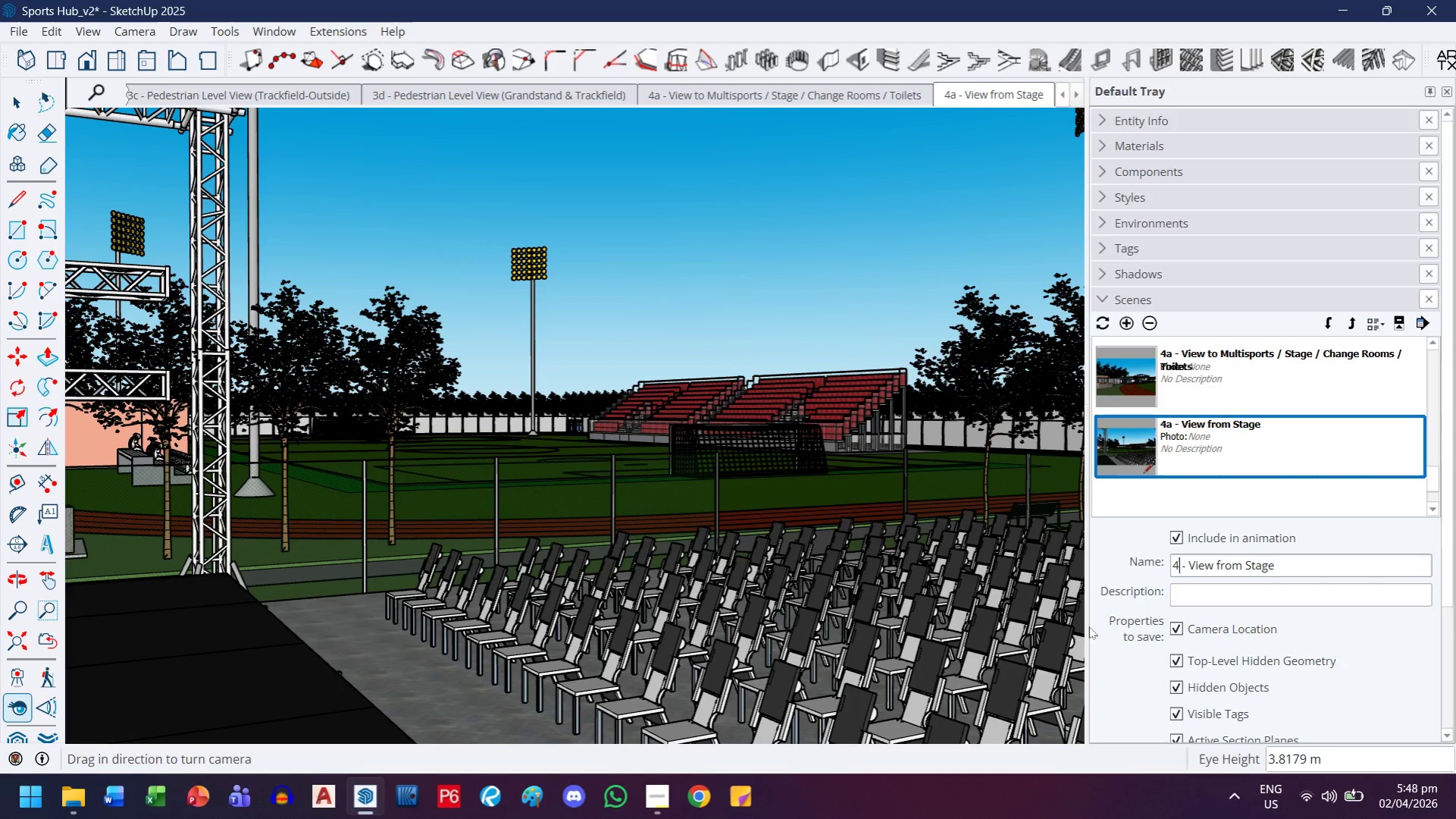 
key(B)
 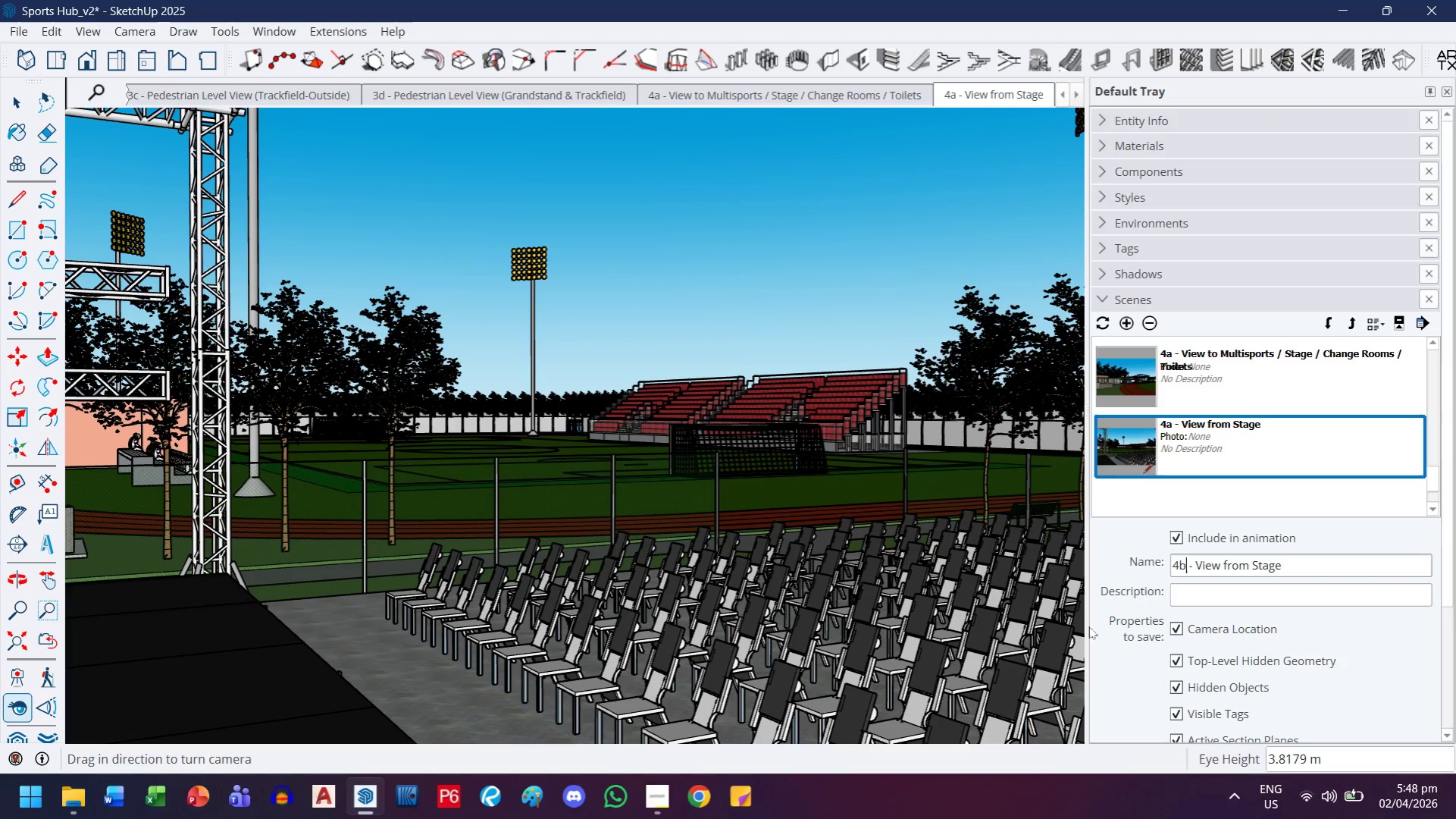 
key(Enter)
 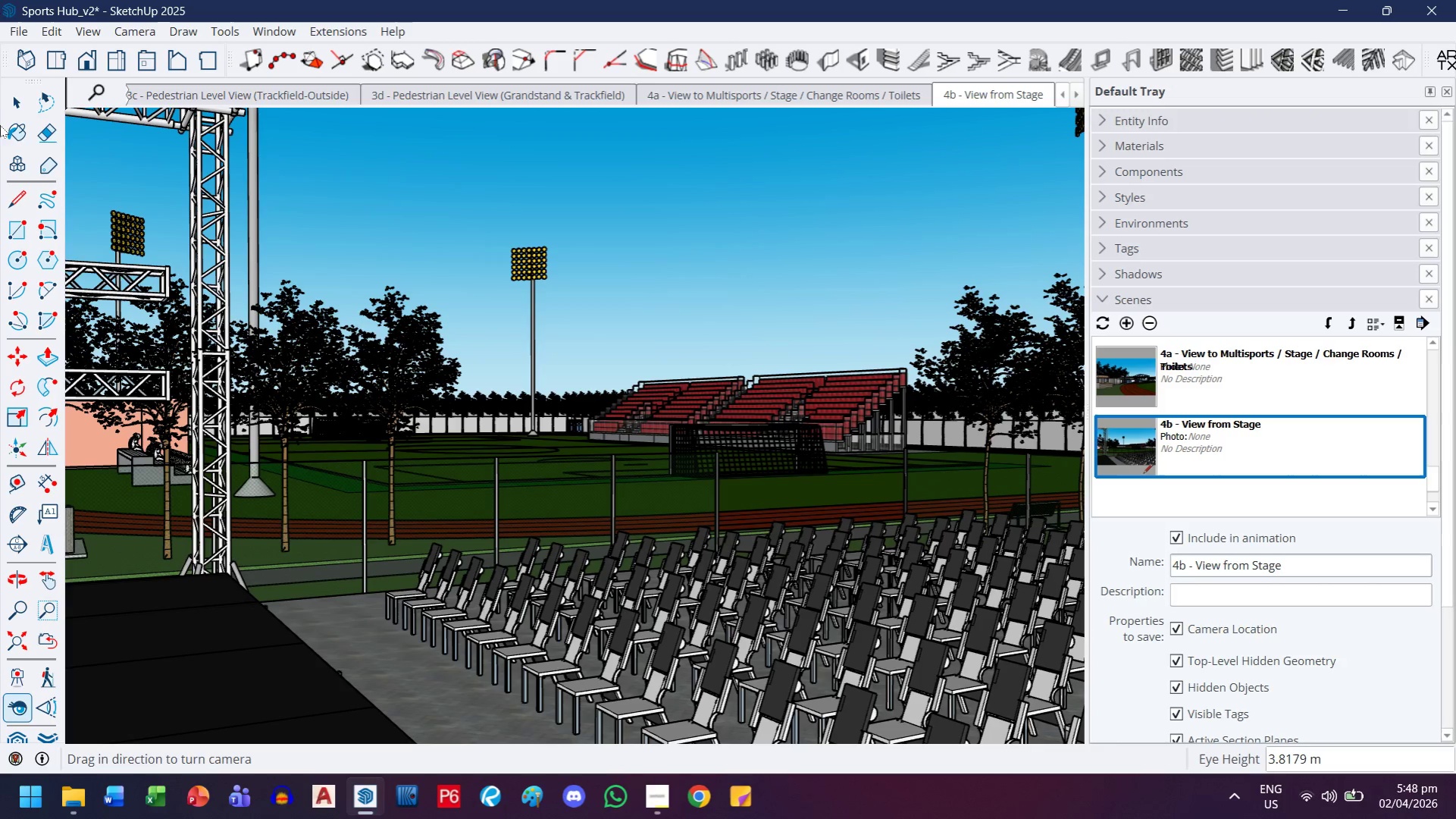 
type(hh)
 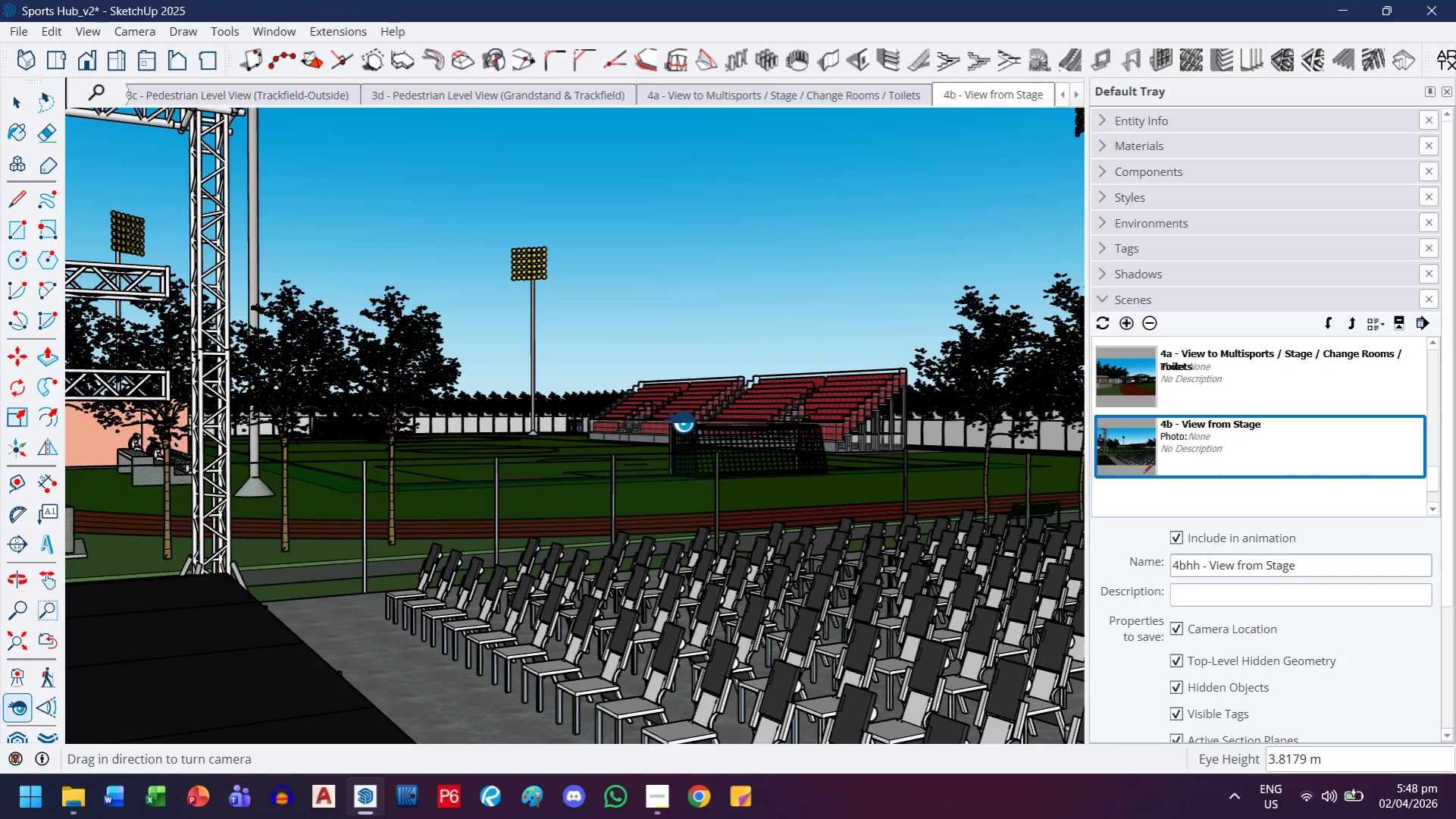 
key(Backspace)
 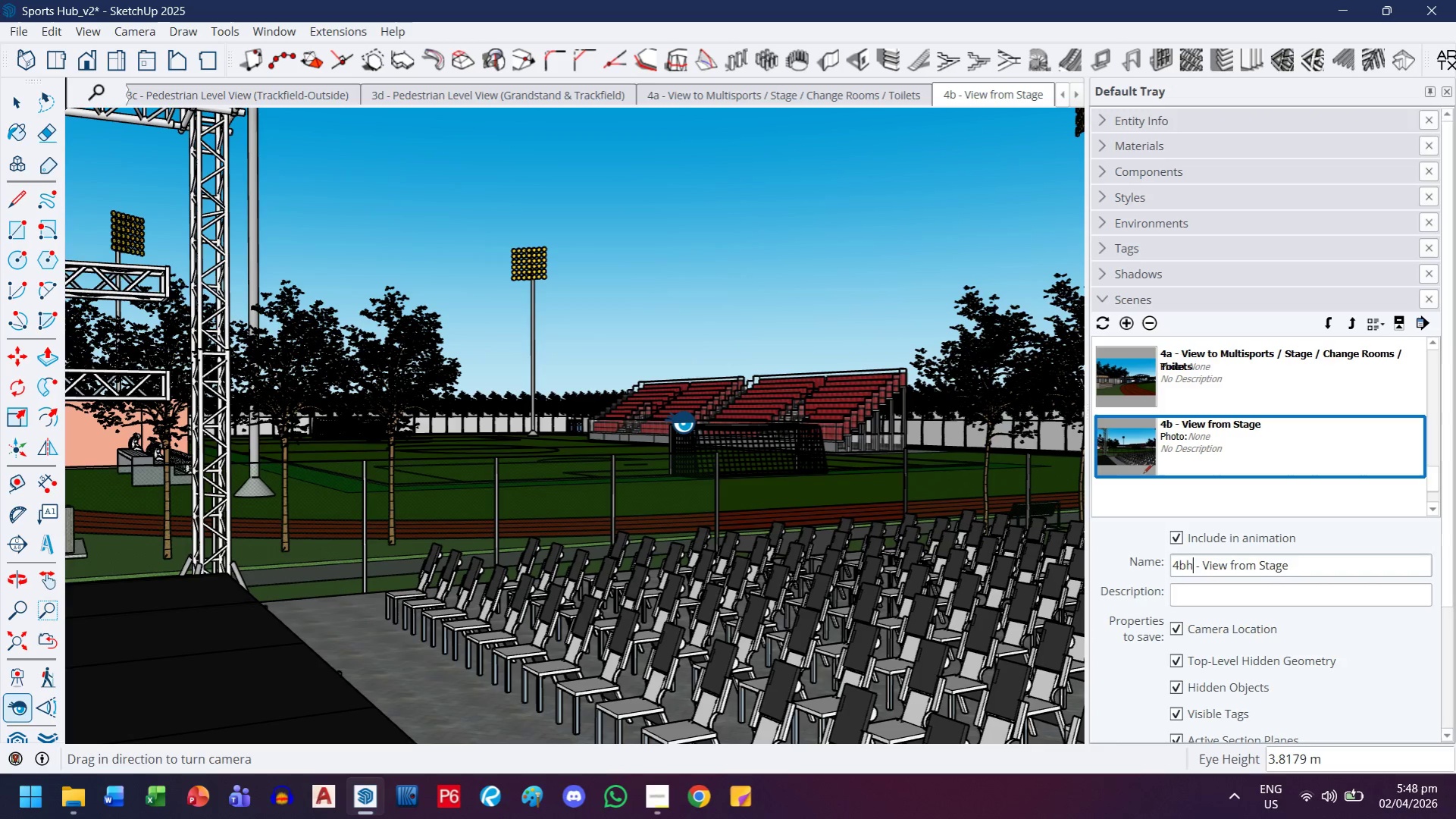 
key(Backspace)
 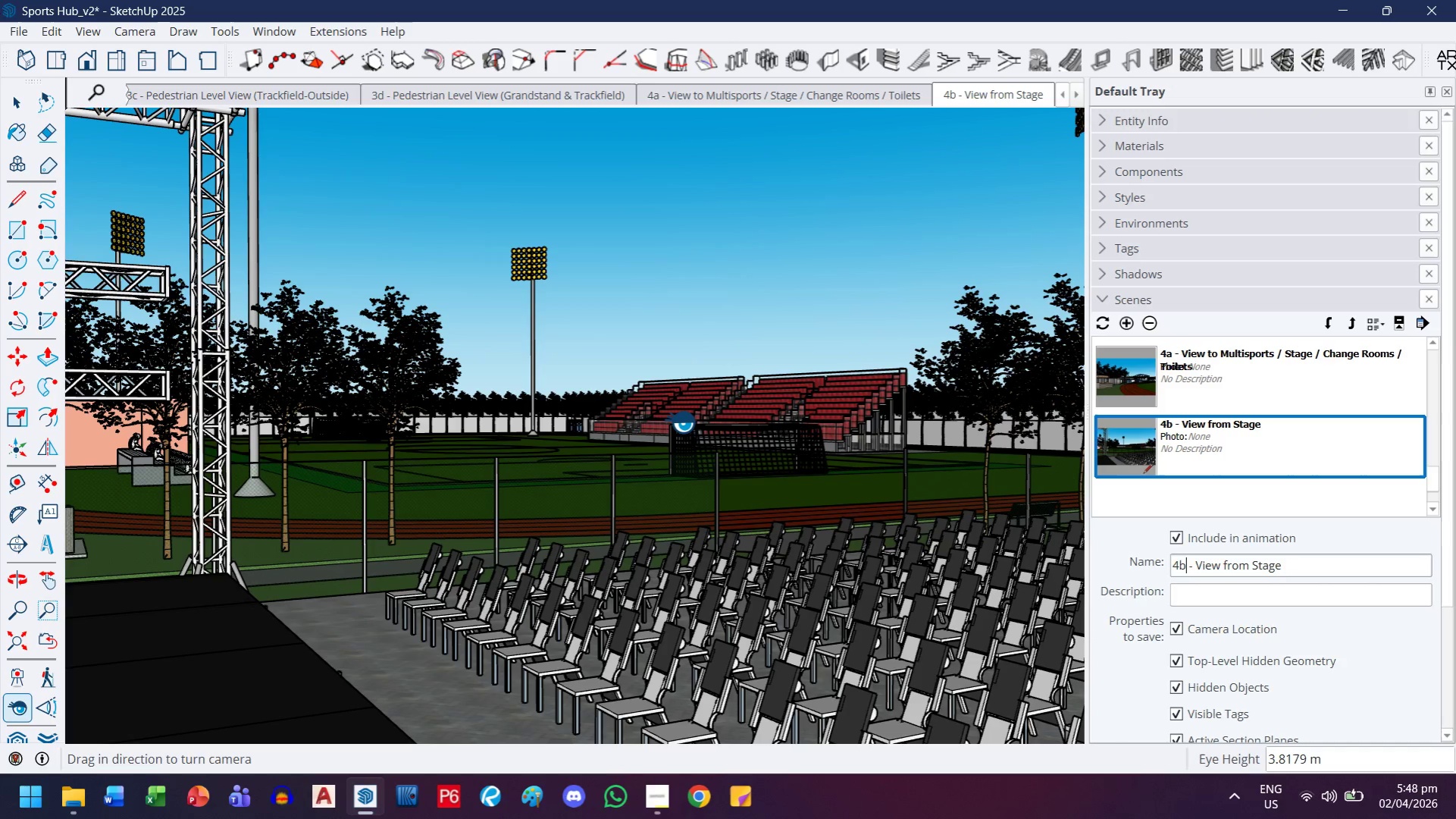 
key(Enter)
 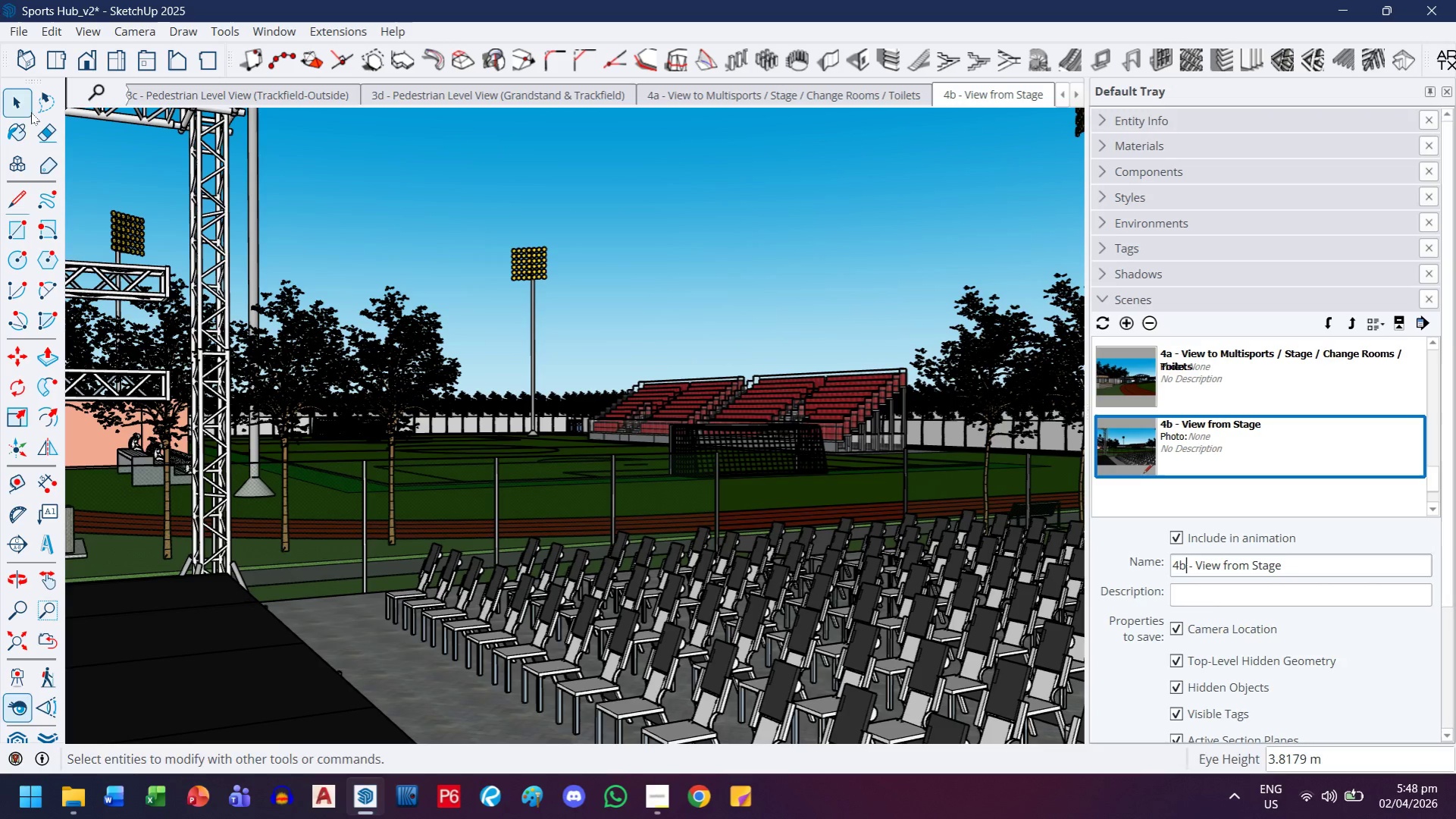 
double_click([602, 290])
 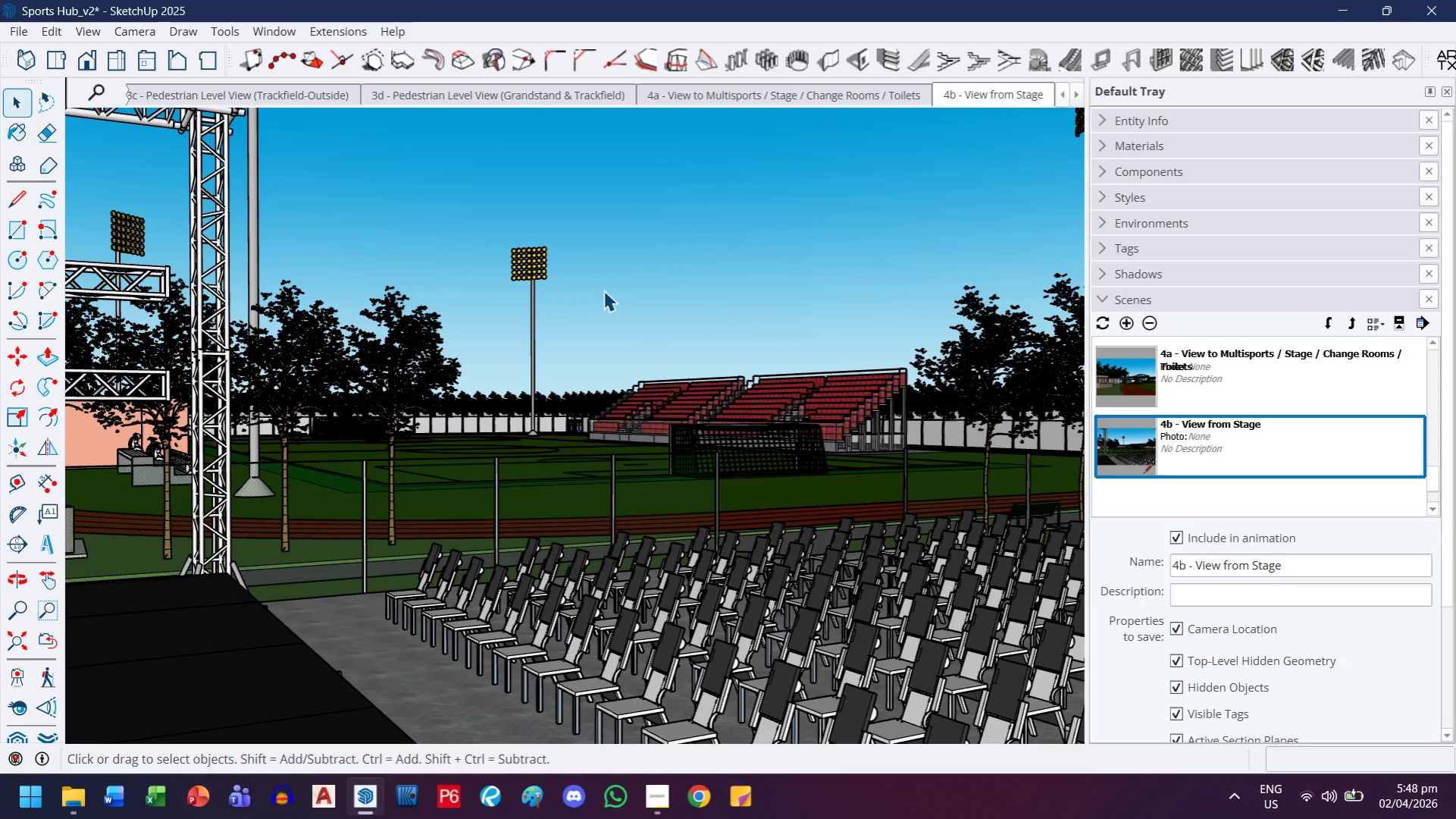 
key(H)
 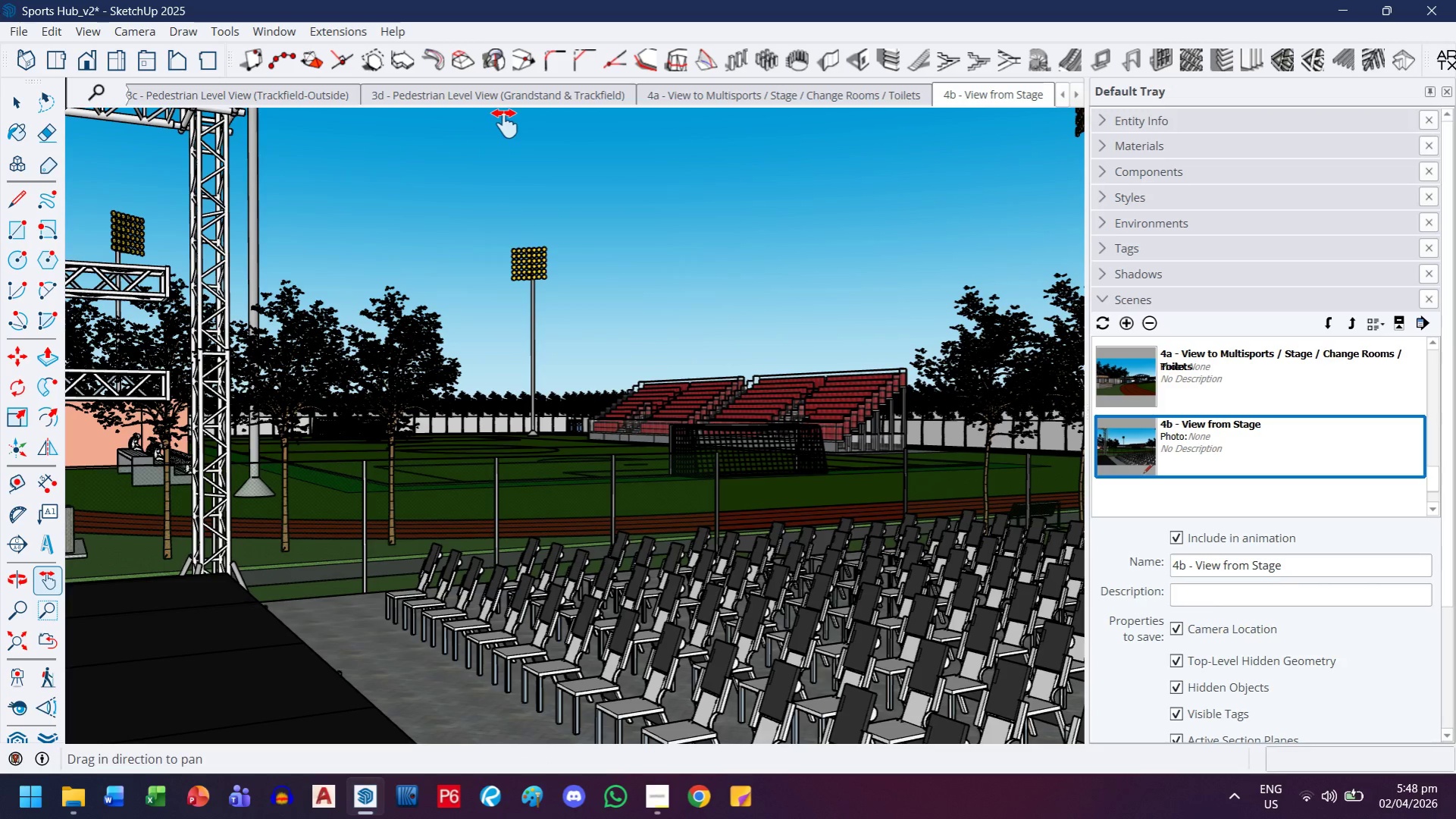 
wait(6.2)
 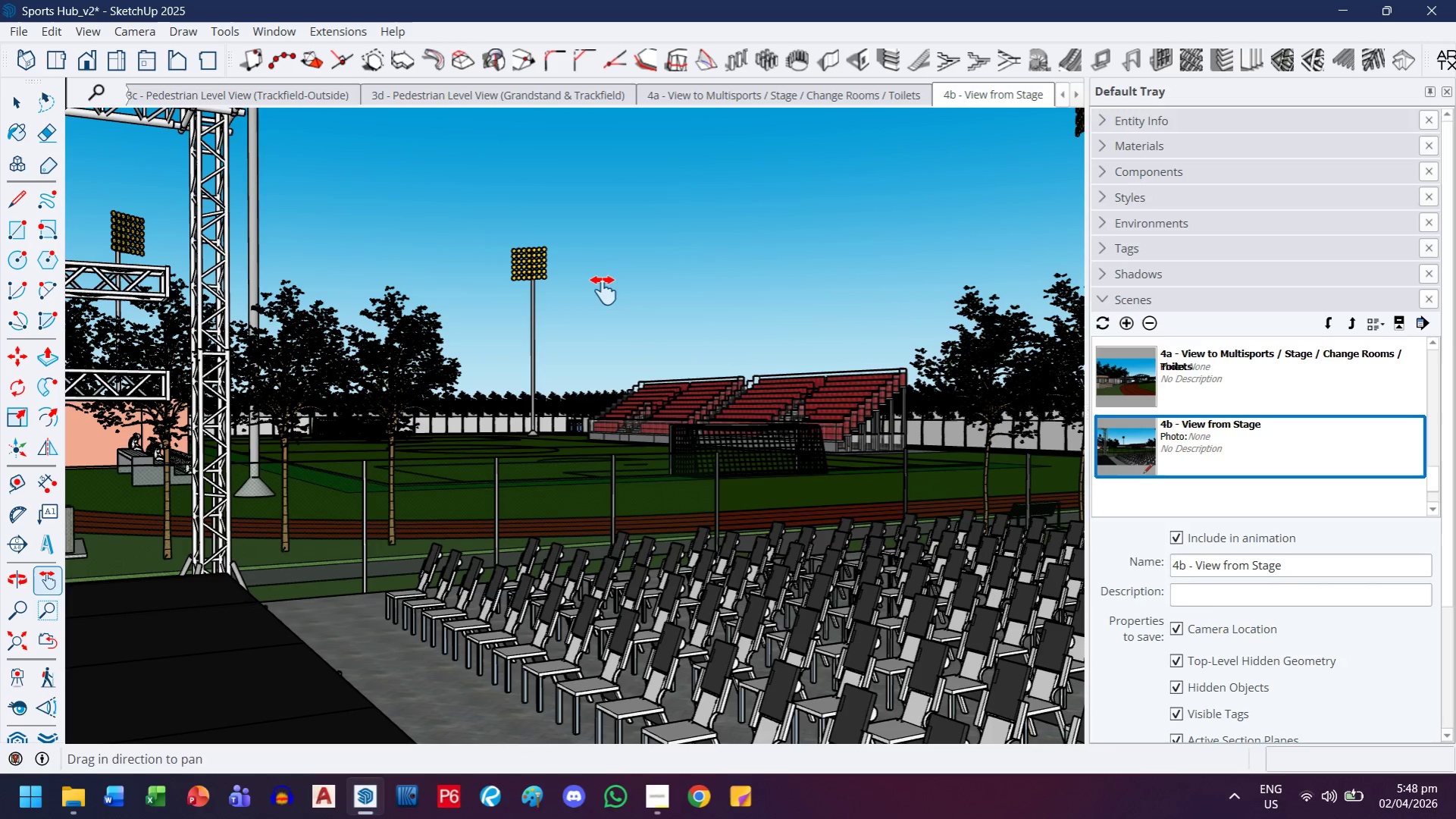 
scroll: coordinate [550, 493], scroll_direction: down, amount: 3.0
 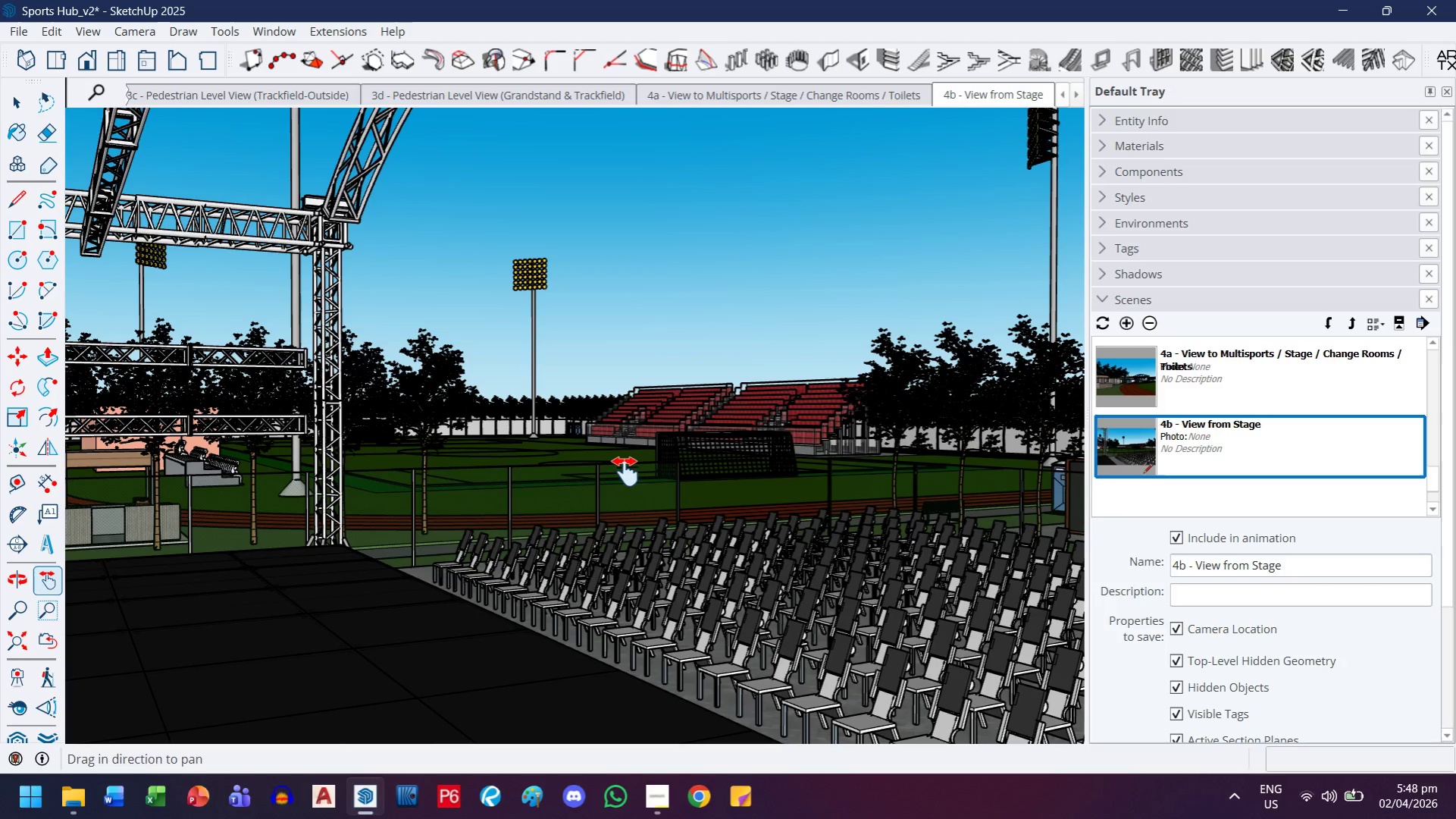 
wait(8.04)
 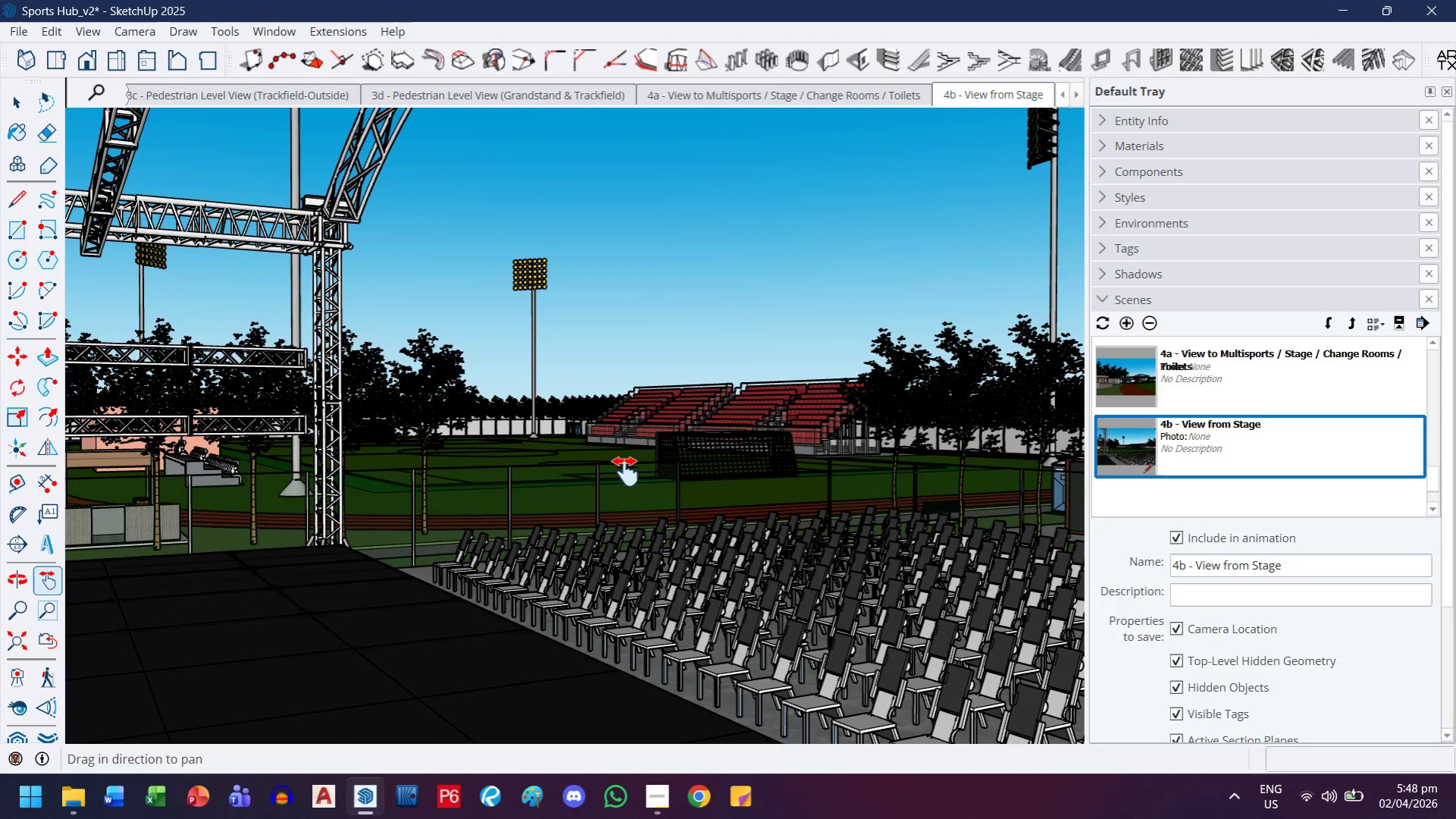 
key(H)
 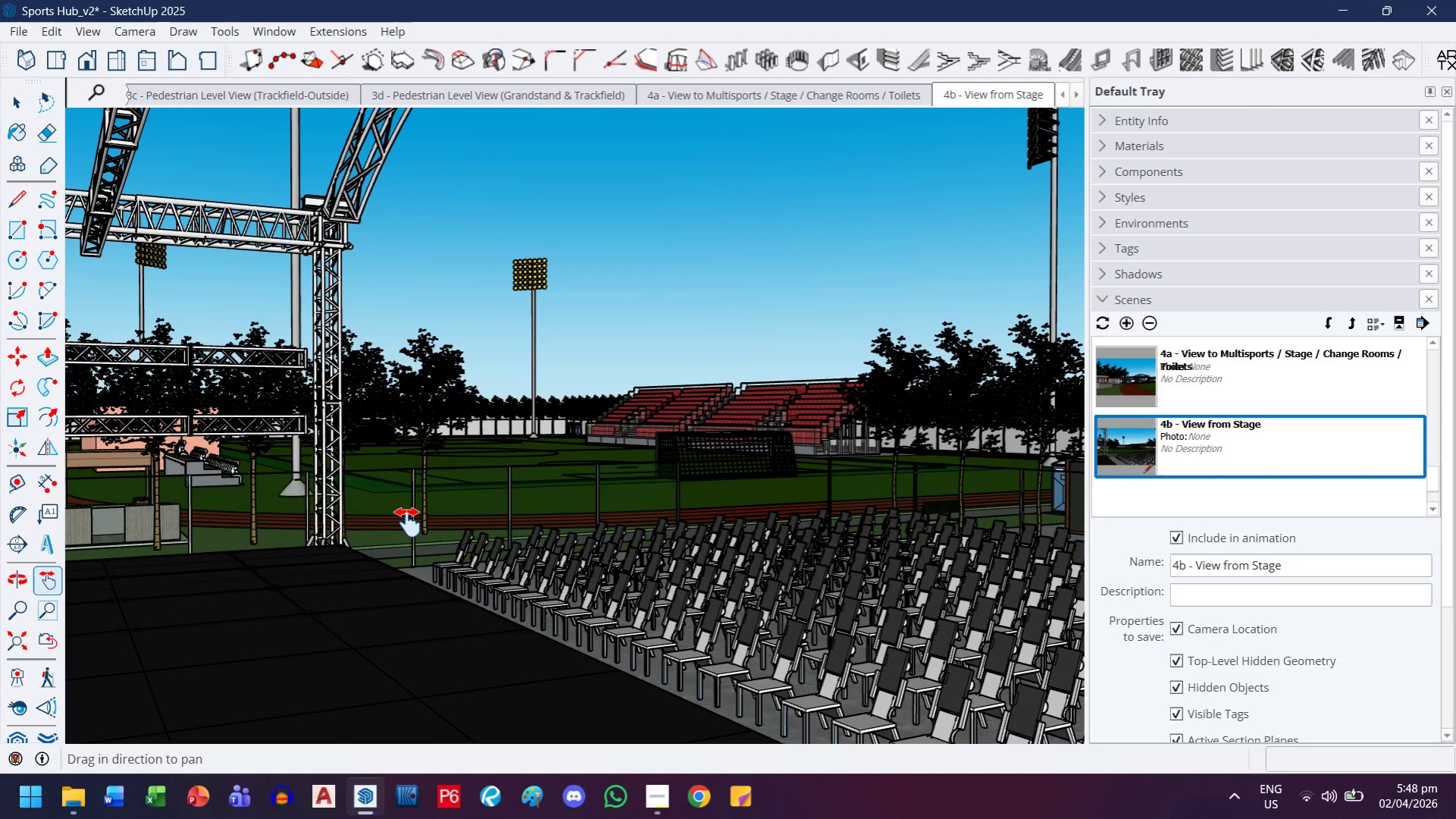 
left_click_drag(start_coordinate=[408, 522], to_coordinate=[562, 491])
 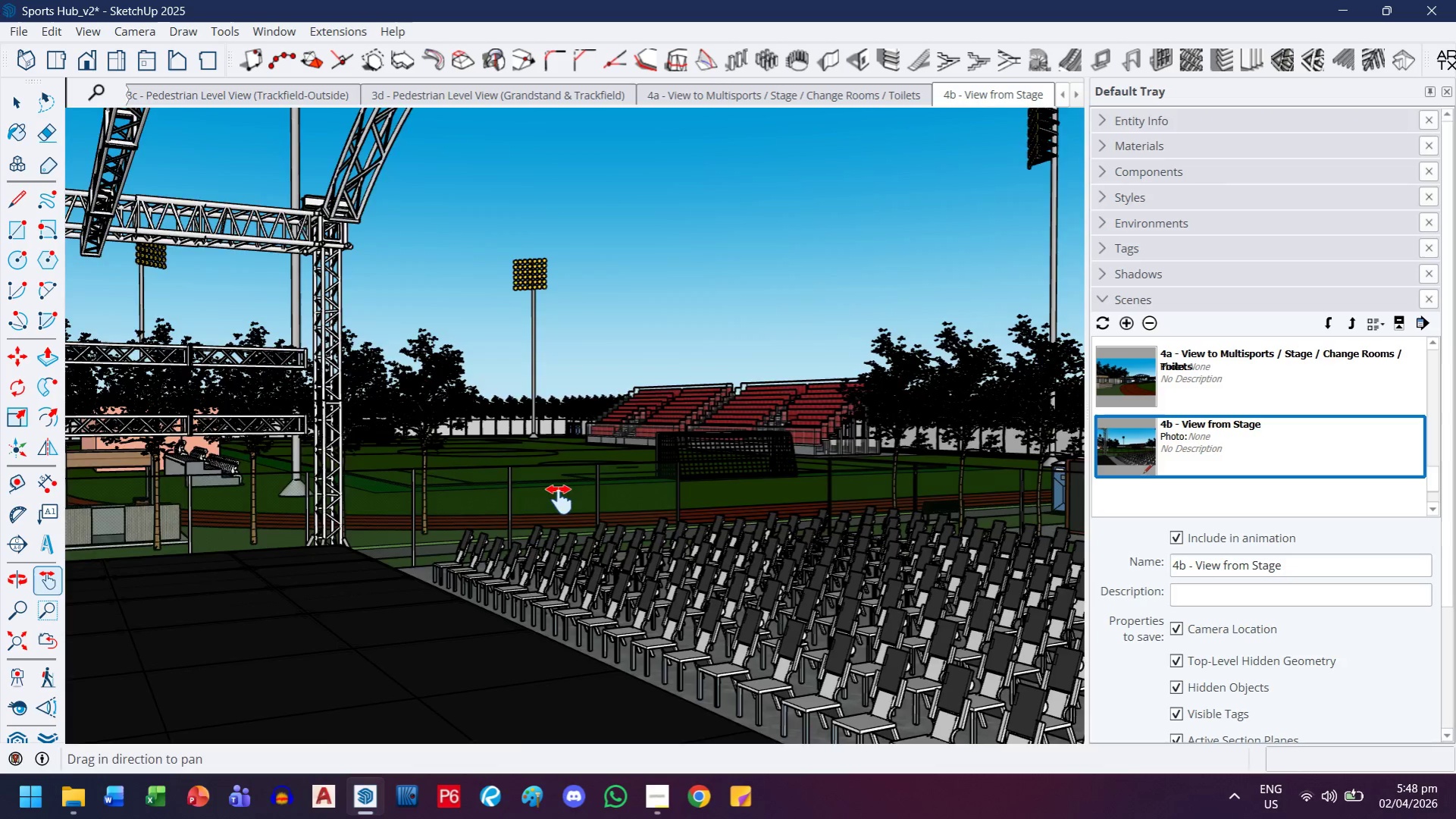 
left_click_drag(start_coordinate=[337, 551], to_coordinate=[799, 438])
 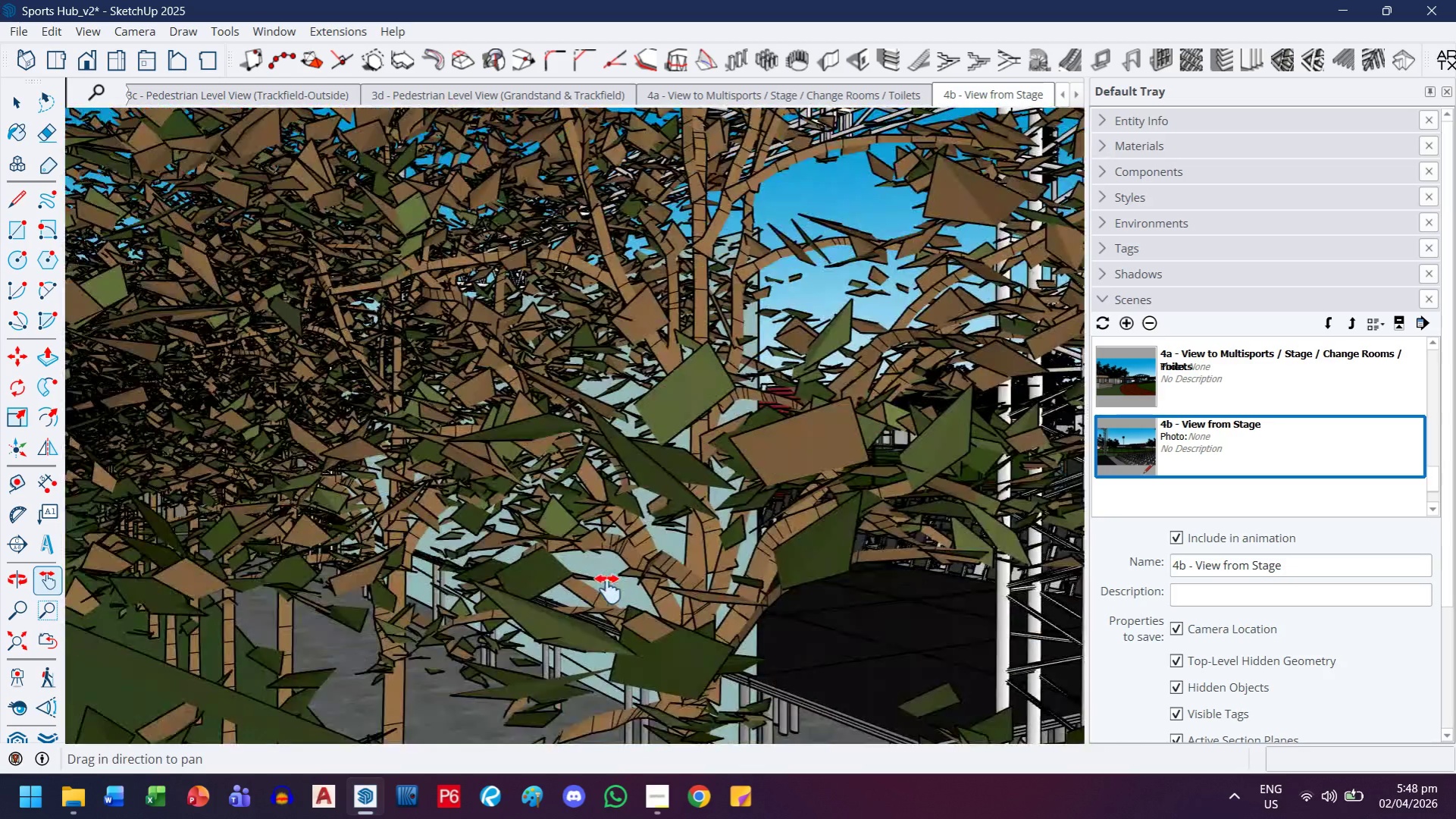 
scroll: coordinate [337, 551], scroll_direction: down, amount: 16.0
 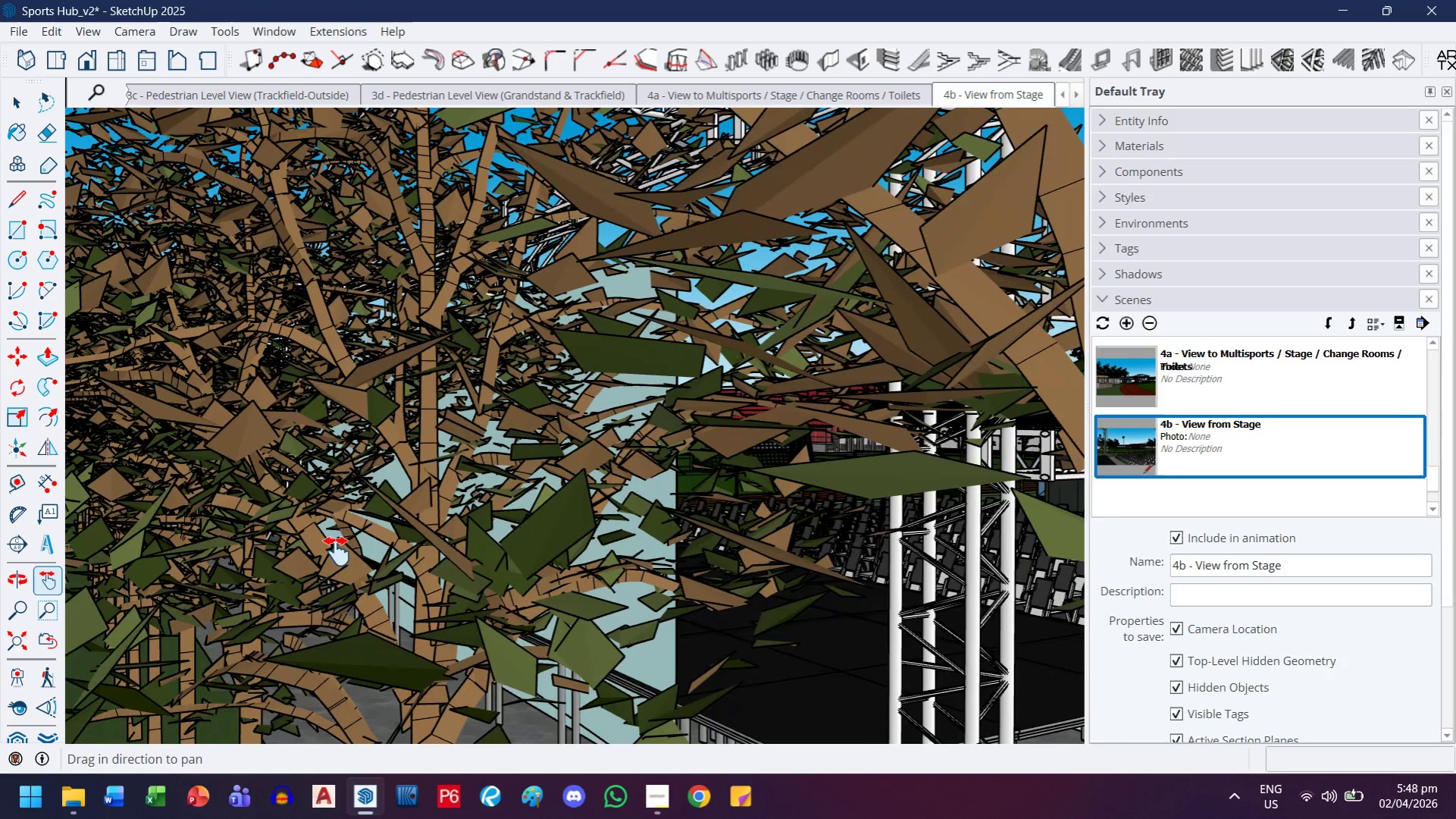 
left_click_drag(start_coordinate=[275, 635], to_coordinate=[791, 548])
 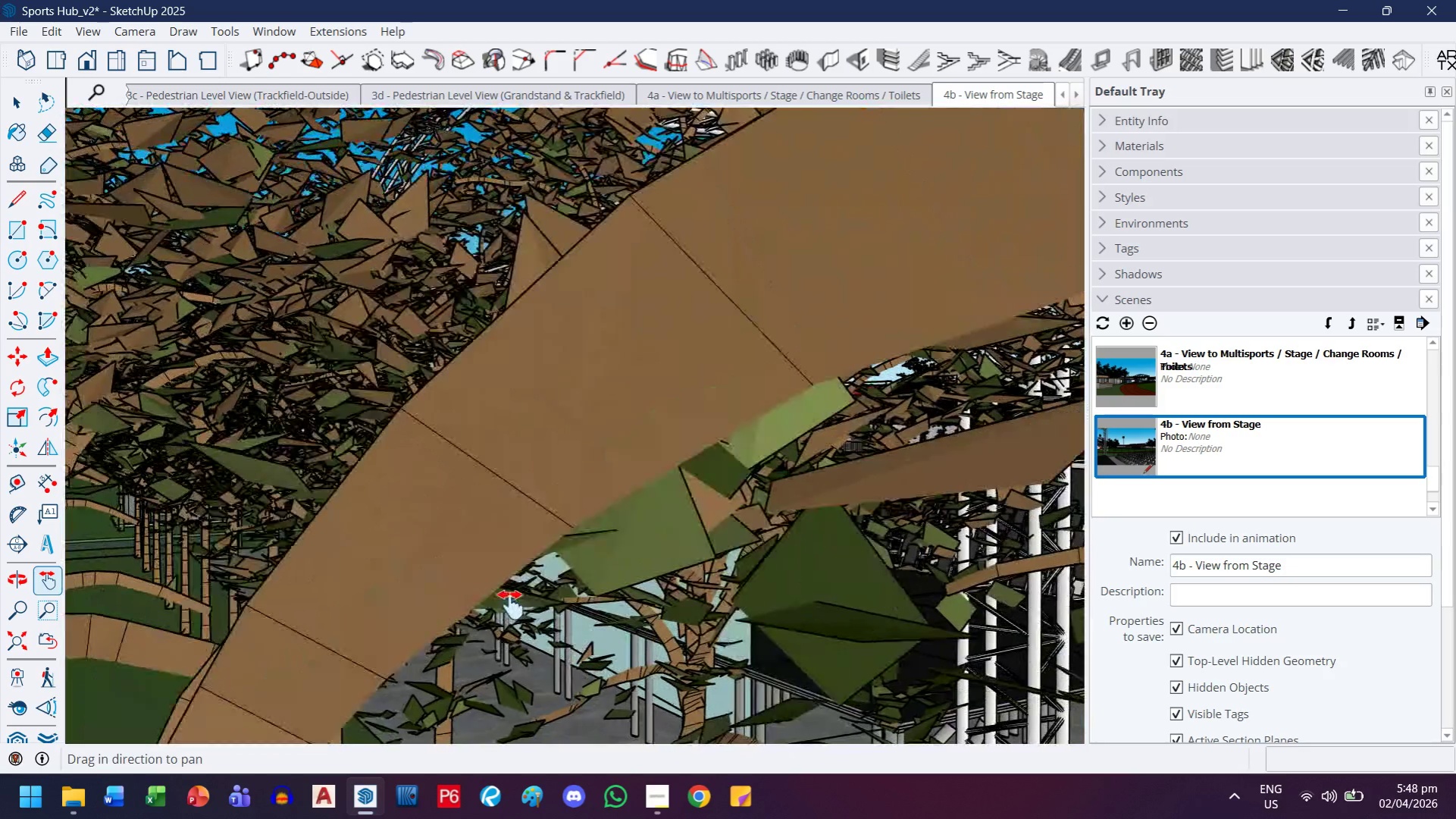 
scroll: coordinate [603, 592], scroll_direction: down, amount: 10.0
 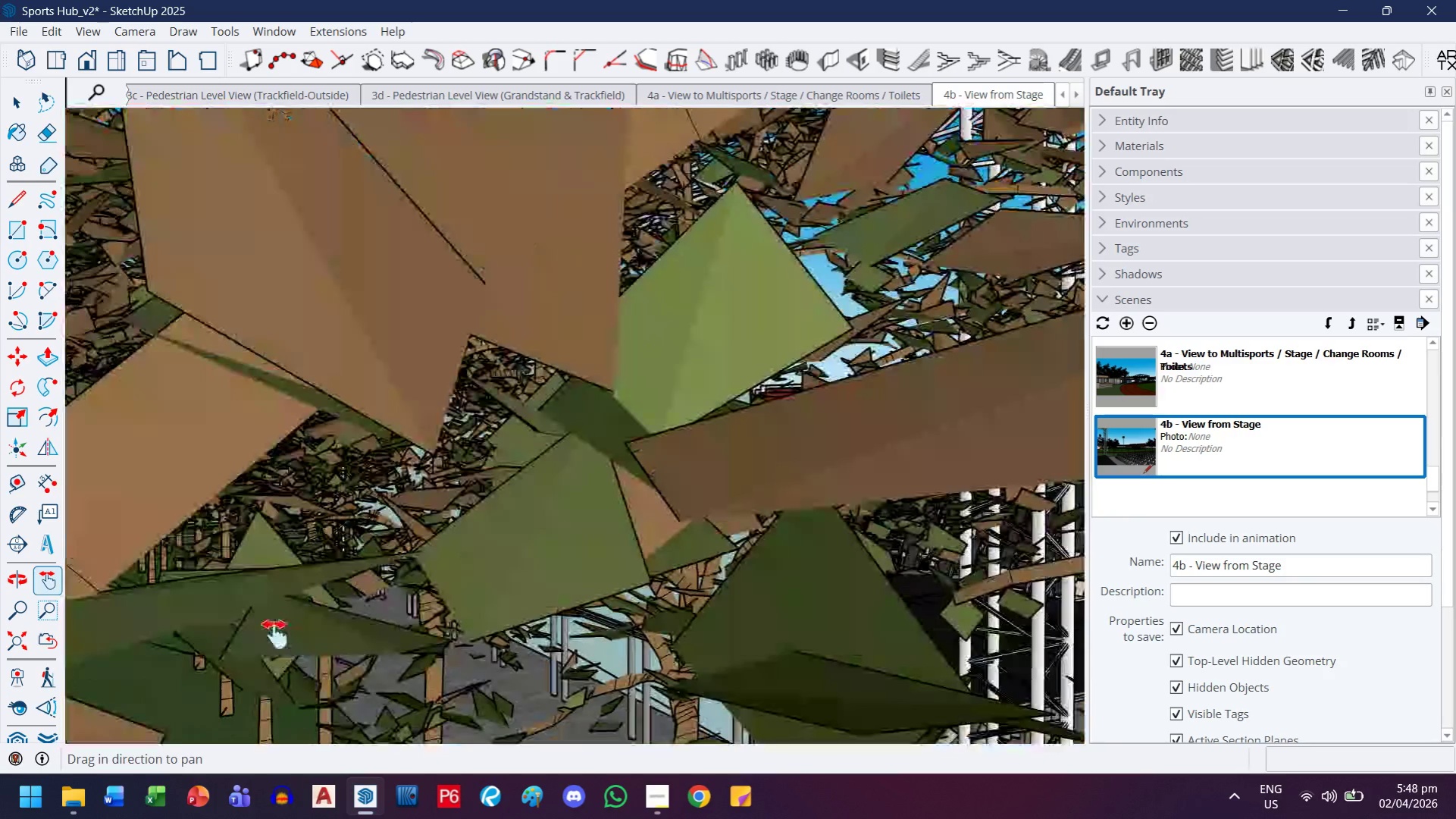 
left_click_drag(start_coordinate=[275, 588], to_coordinate=[774, 421])
 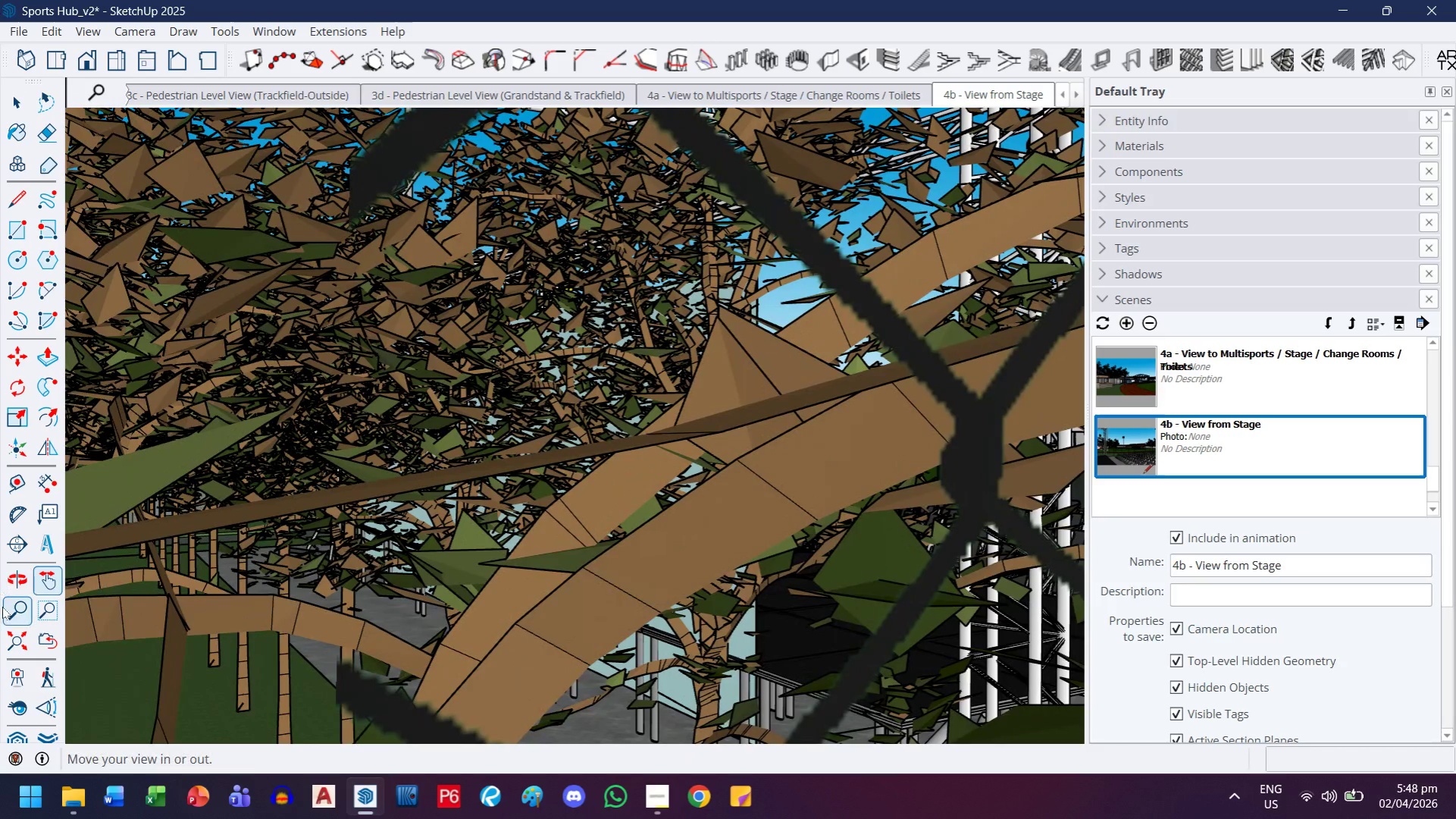 
scroll: coordinate [499, 601], scroll_direction: down, amount: 15.0
 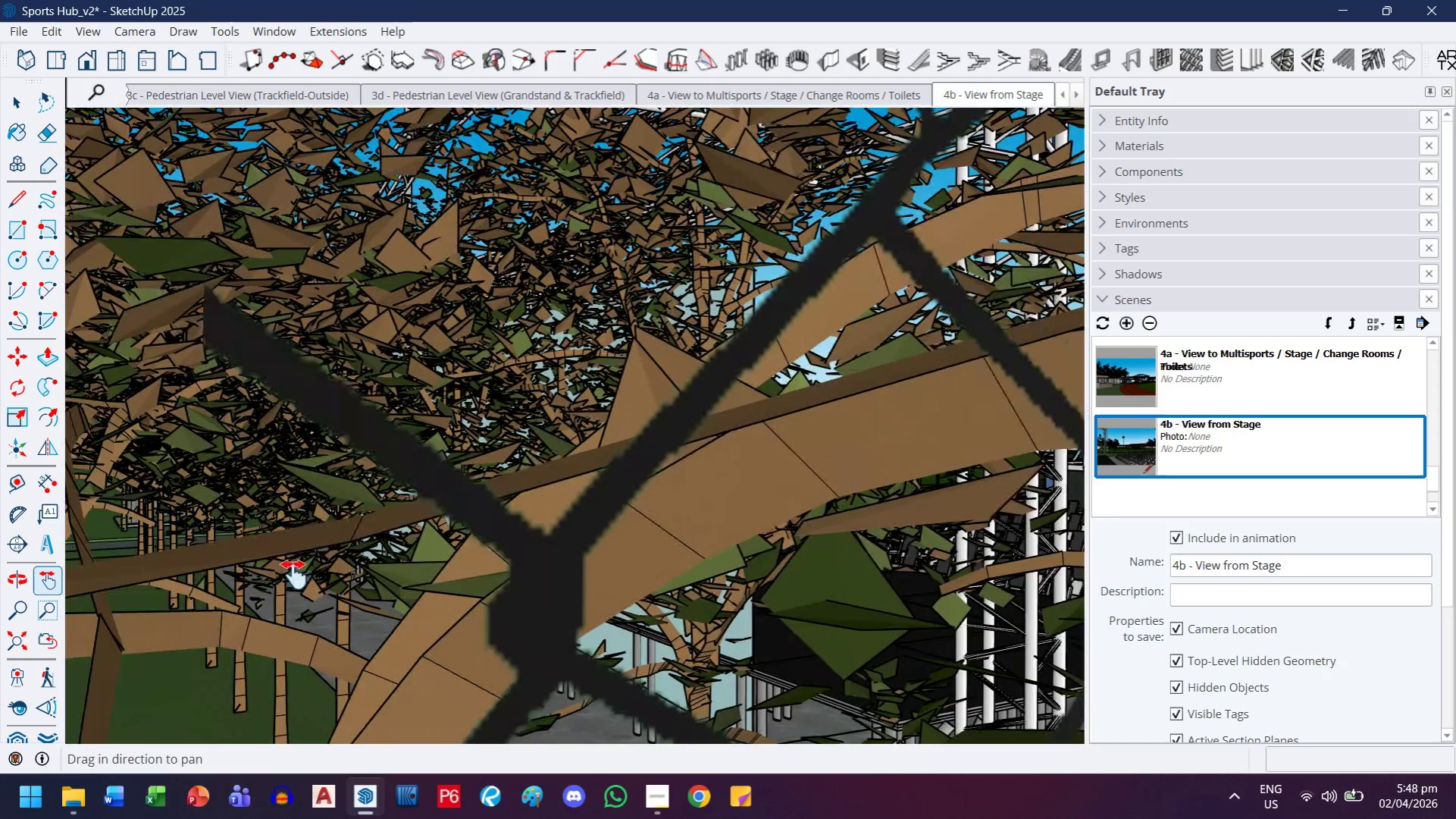 
left_click([11, 634])
 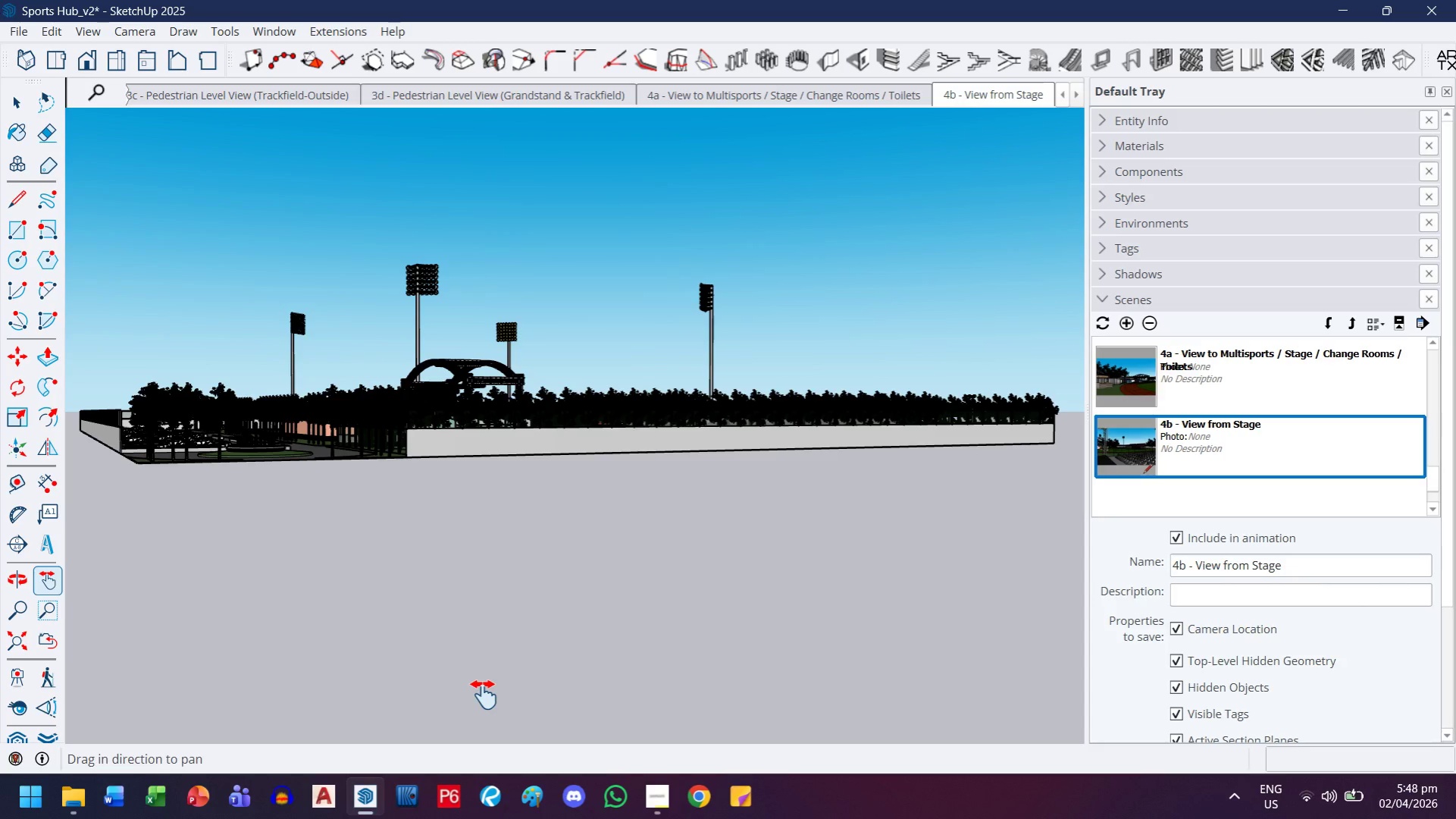 
wait(11.64)
 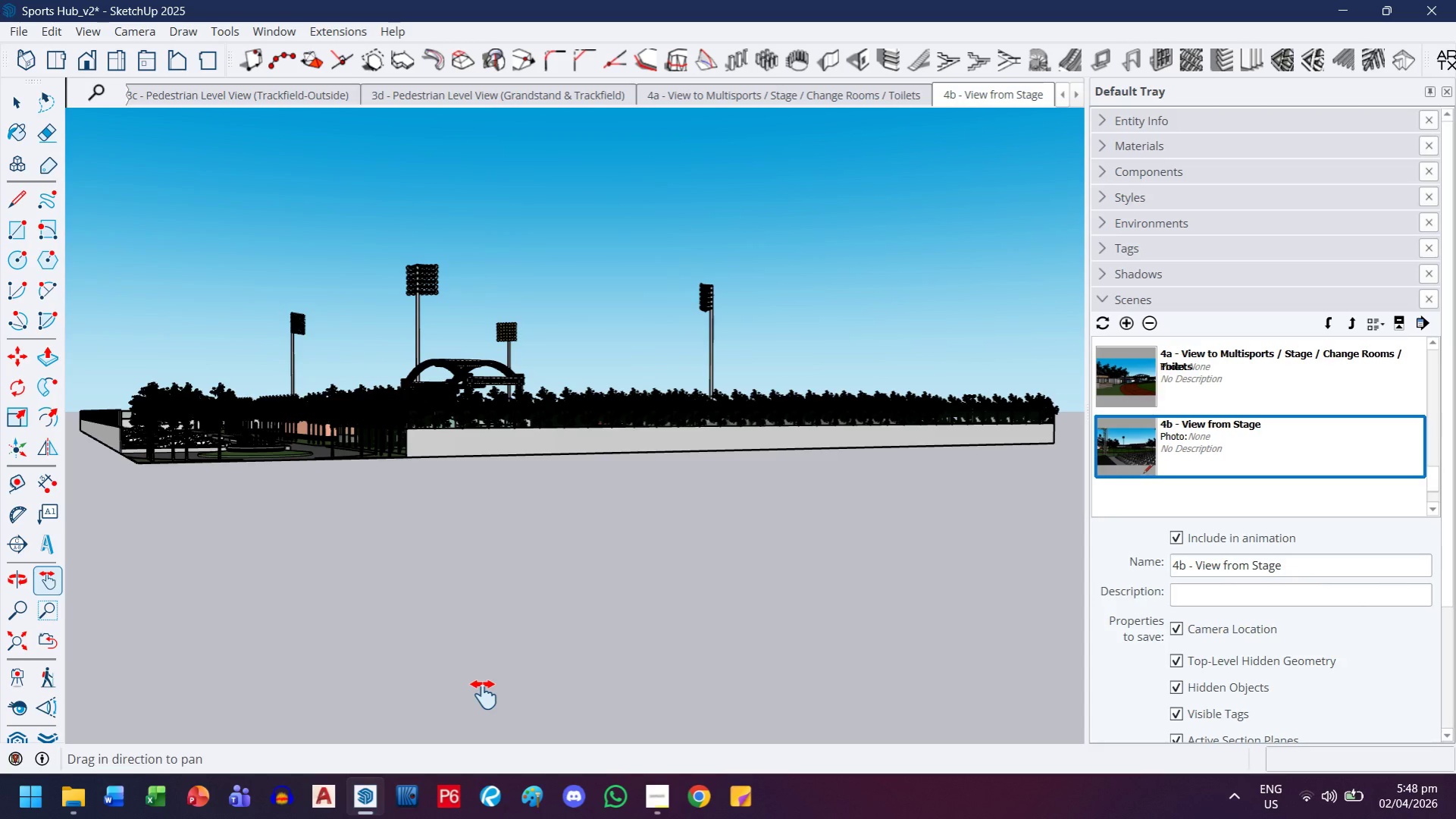 
left_click_drag(start_coordinate=[287, 398], to_coordinate=[368, 414])
 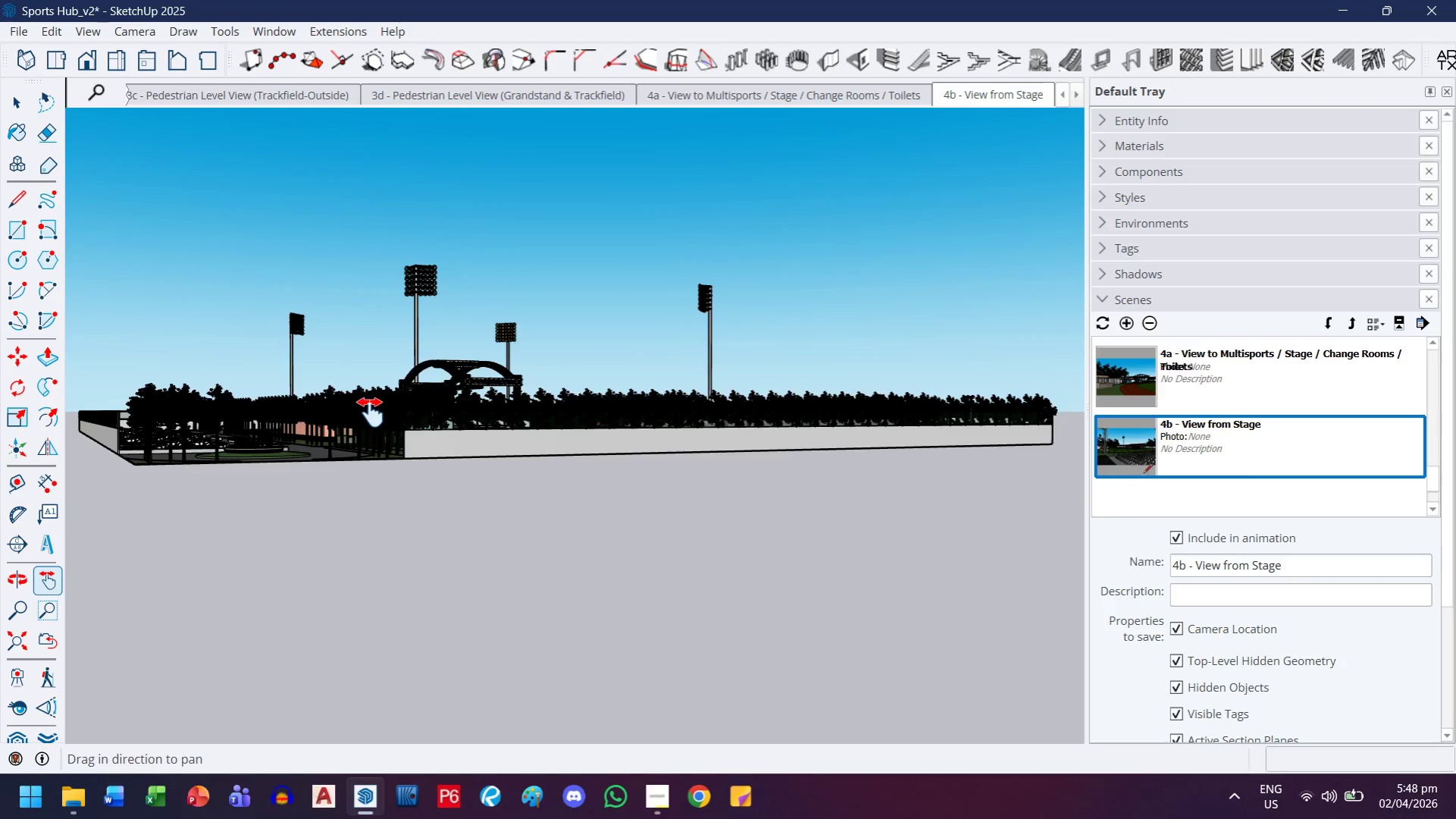 
key(H)
 